 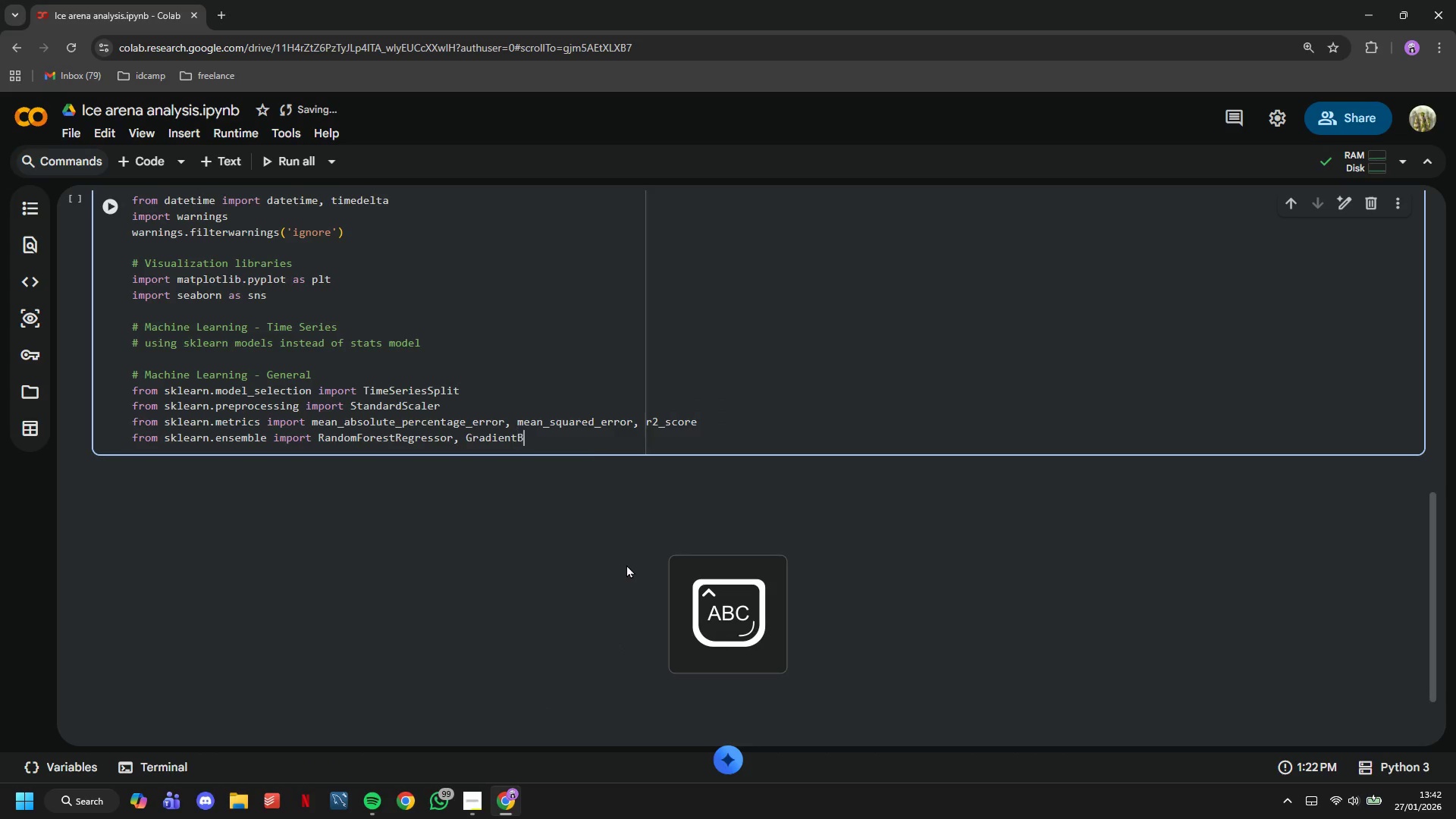 
key(B)
 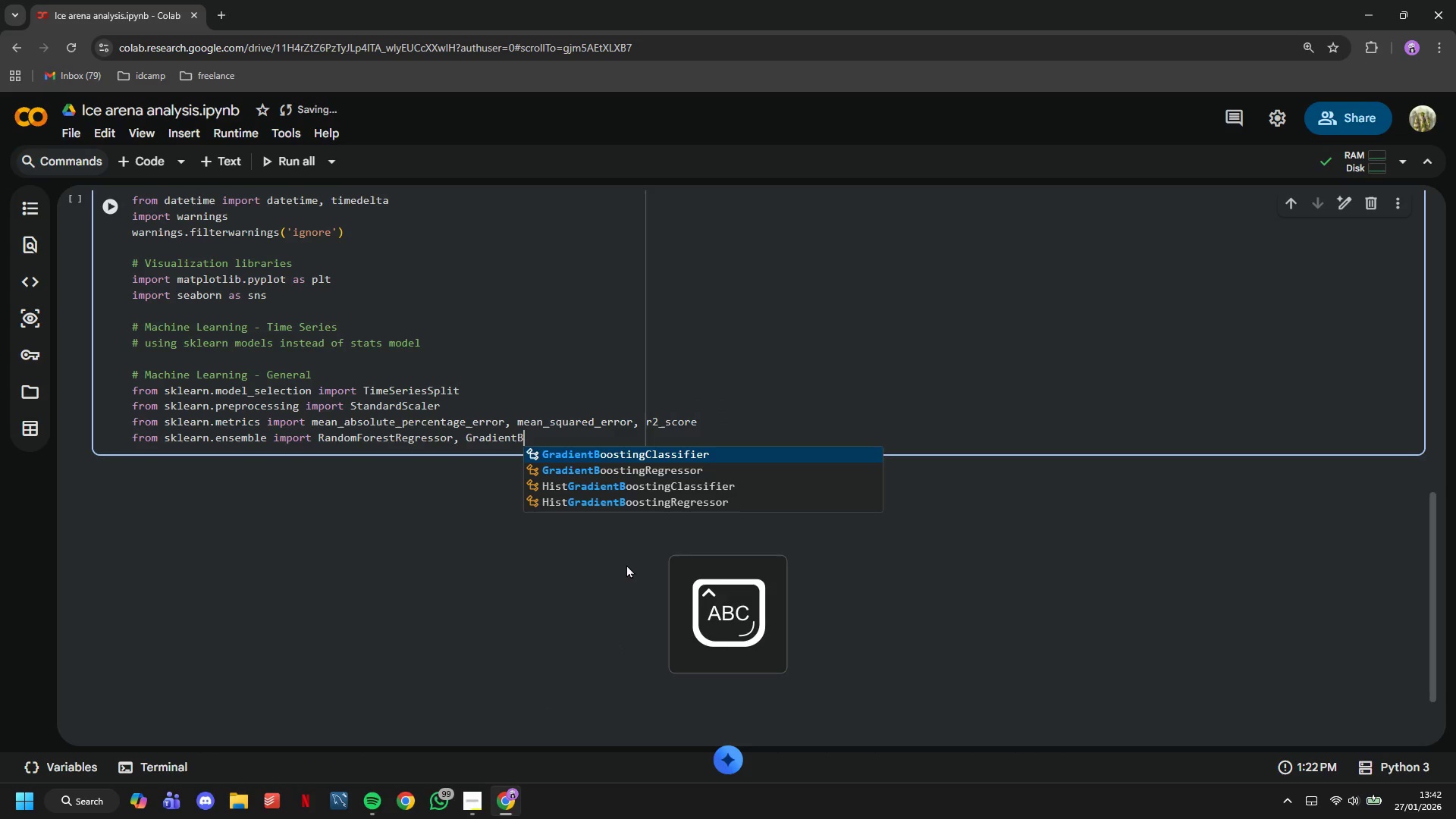 
key(CapsLock)
 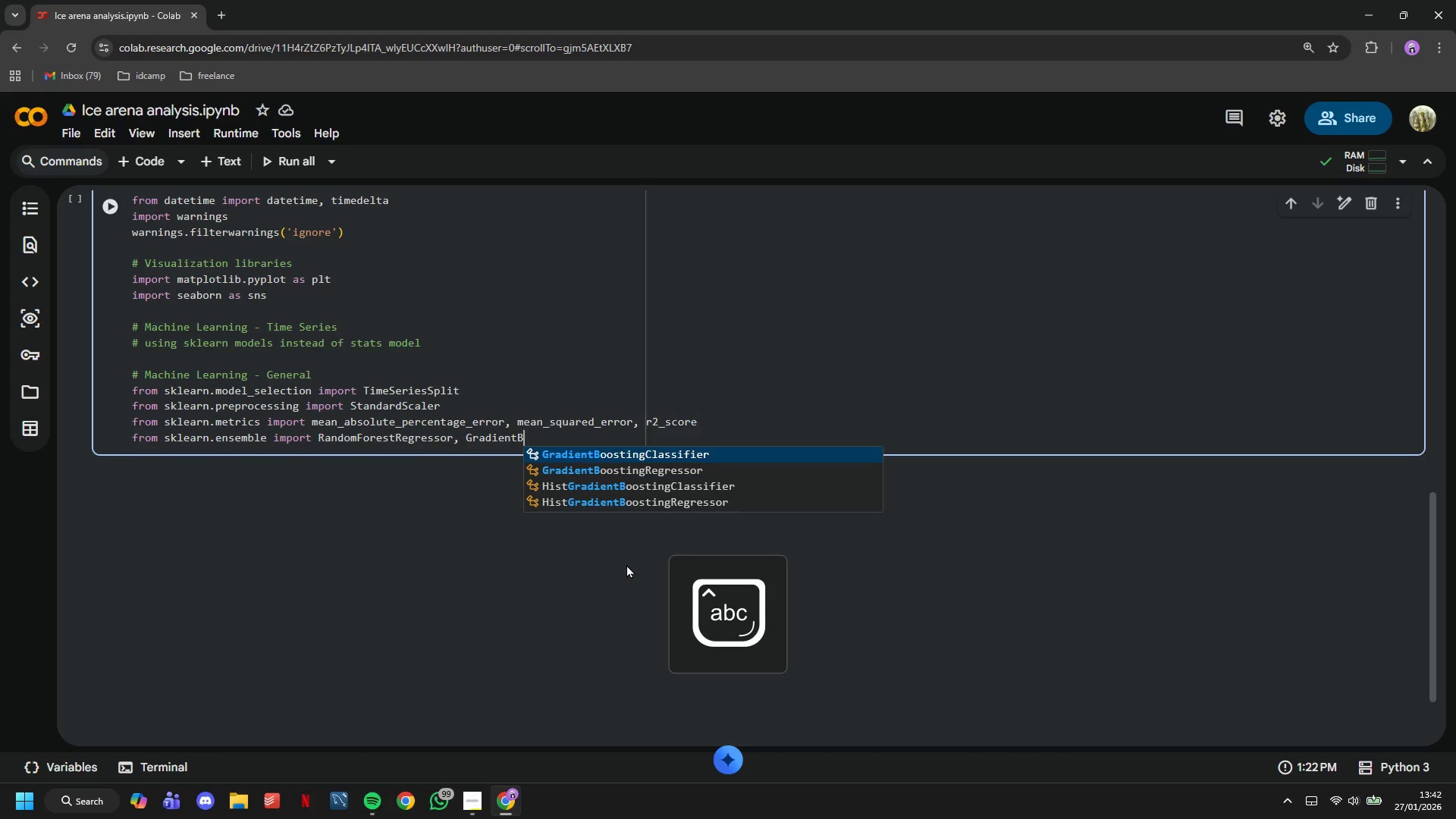 
key(ArrowDown)
 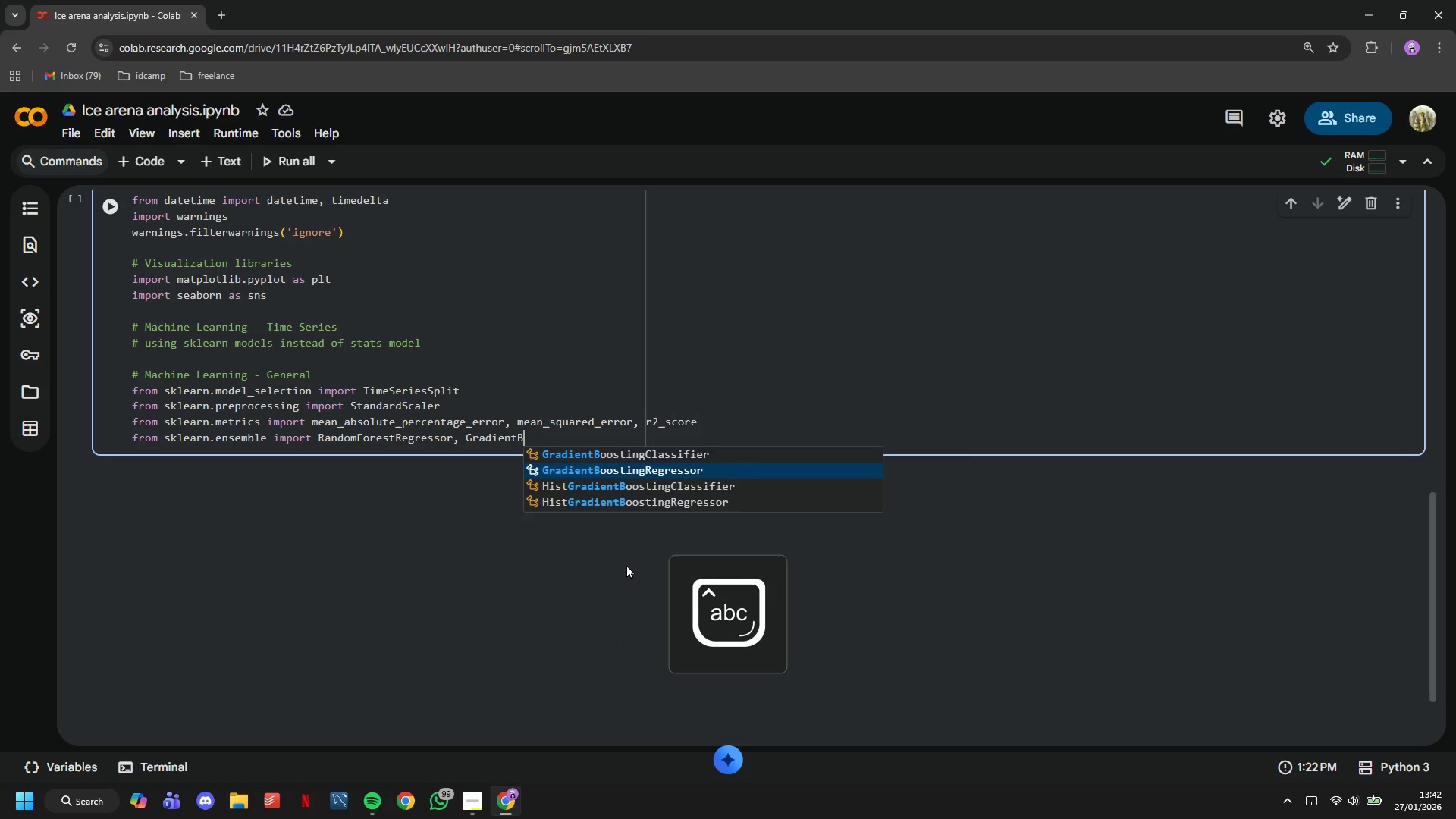 
key(Enter)
 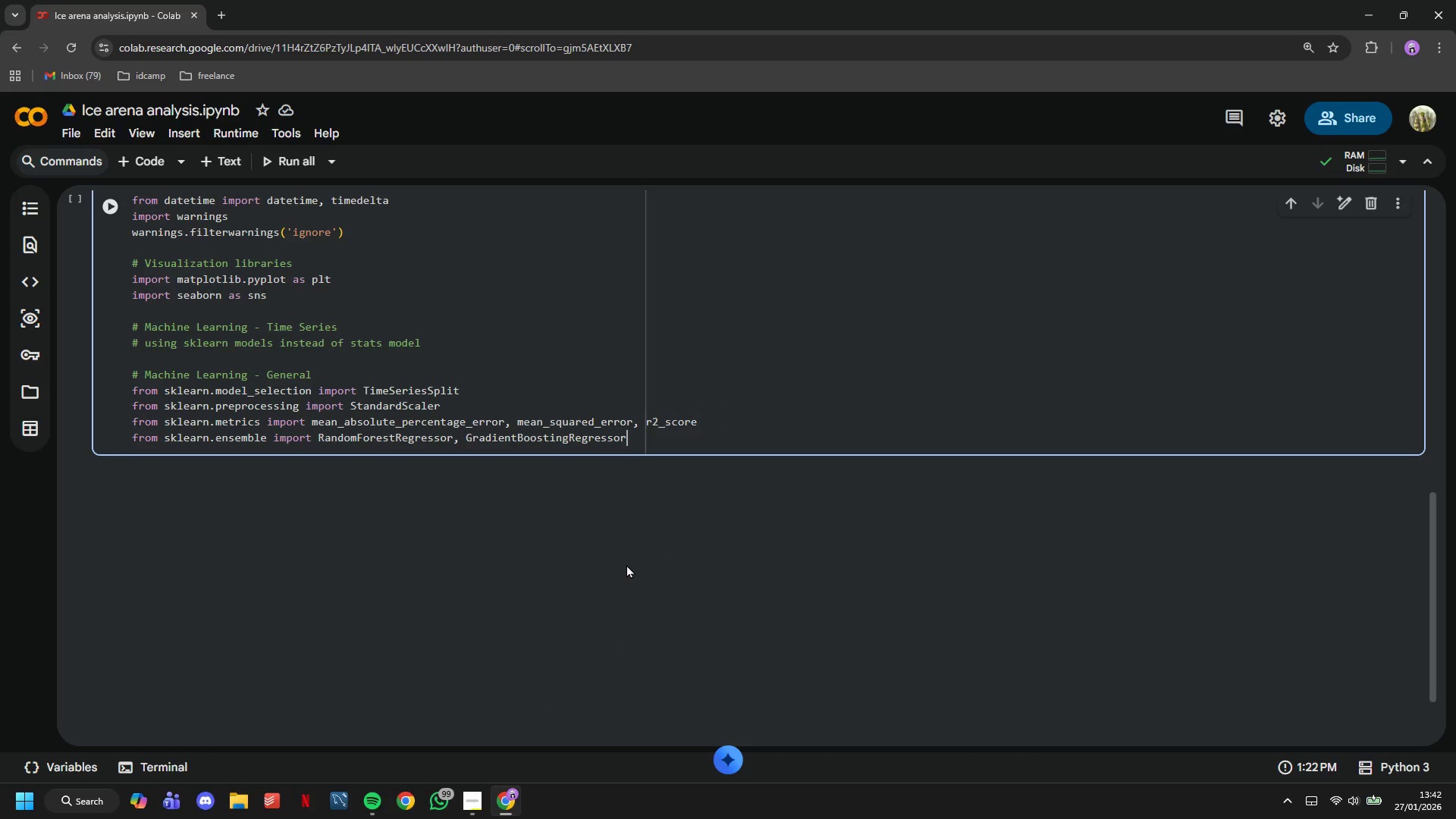 
key(Enter)
 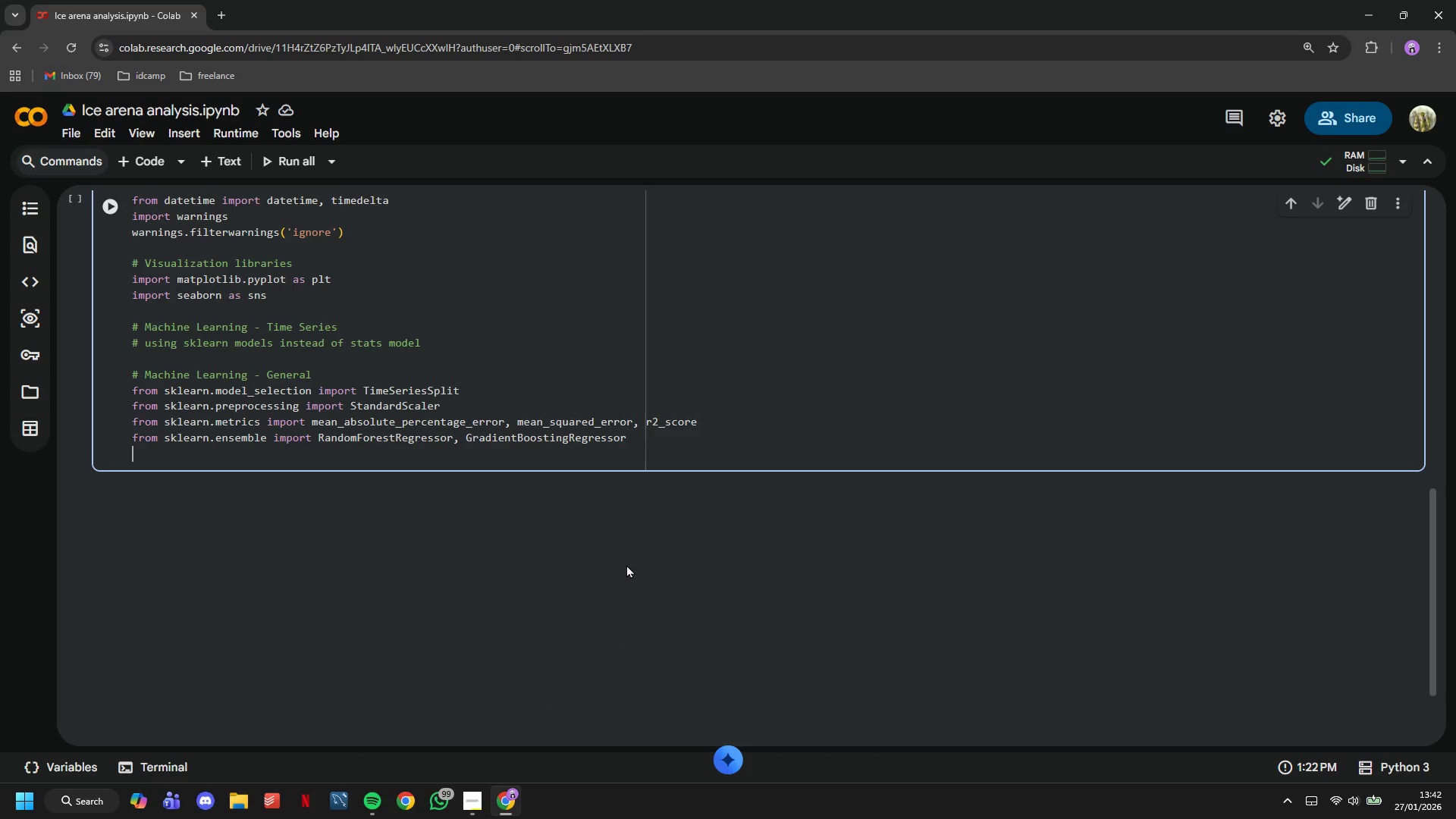 
type(import ske)
key(Backspace)
type(learn)
 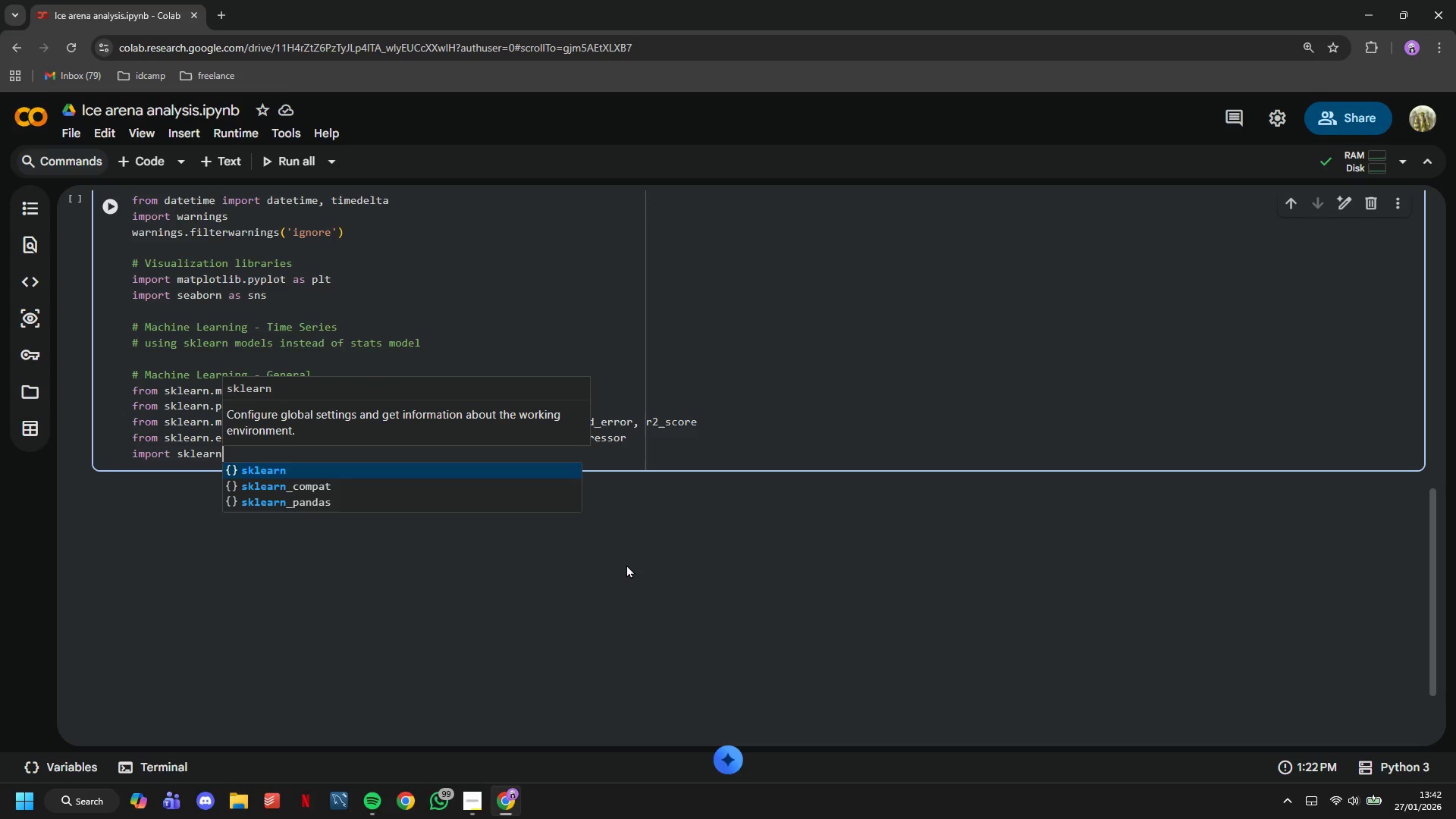 
key(Enter)
 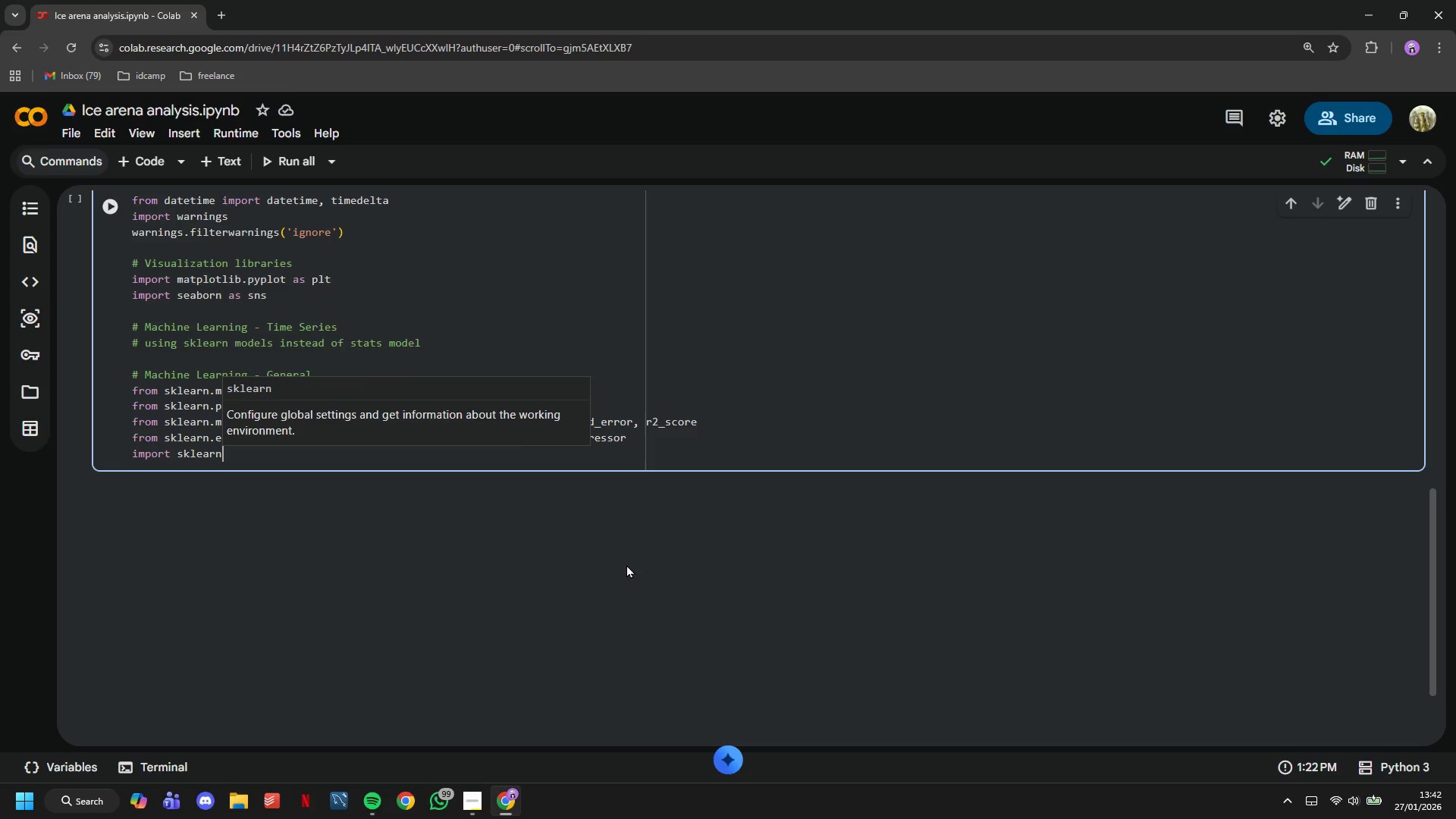 
key(Enter)
 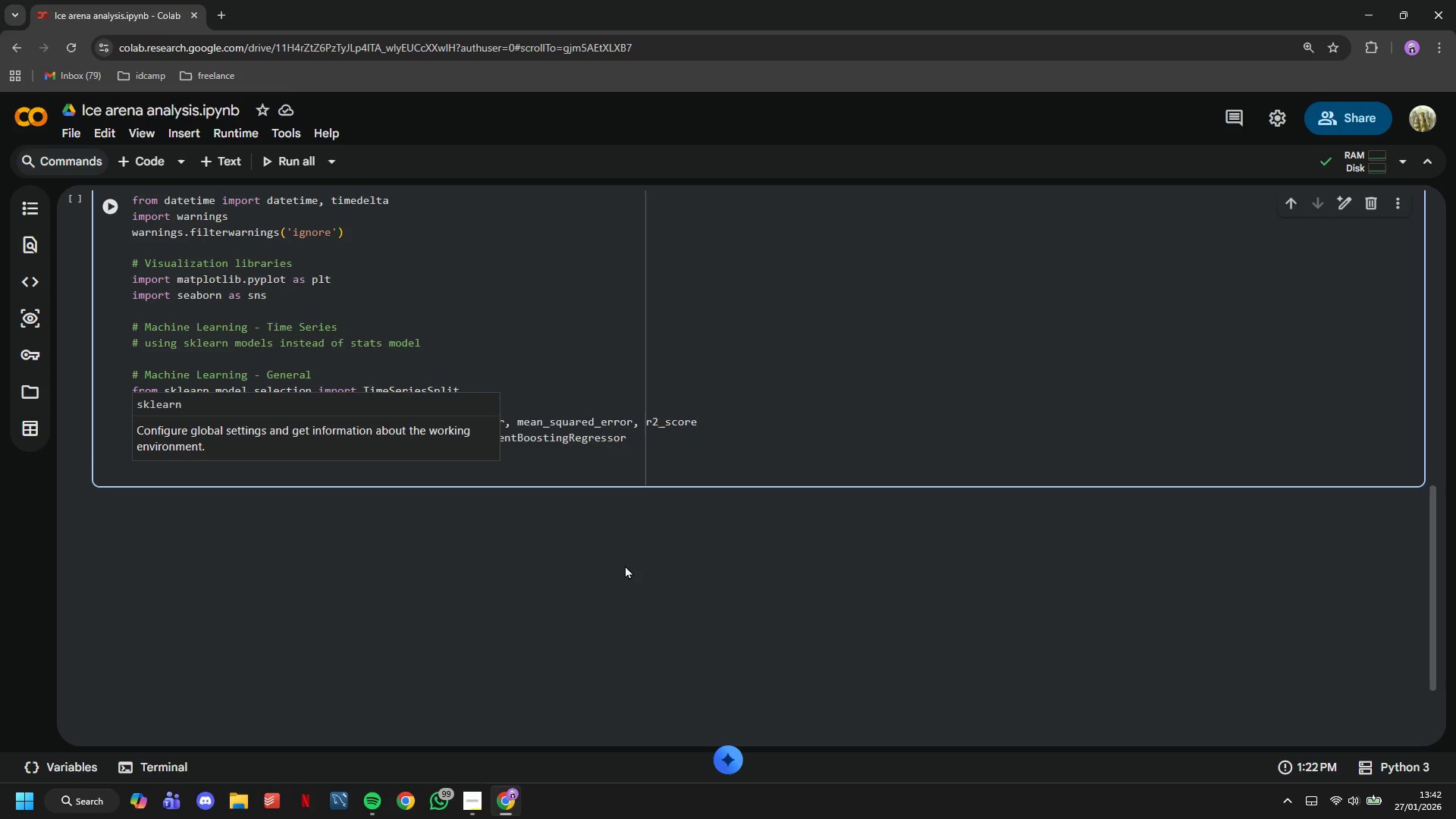 
scroll: coordinate [623, 574], scroll_direction: down, amount: 4.0
 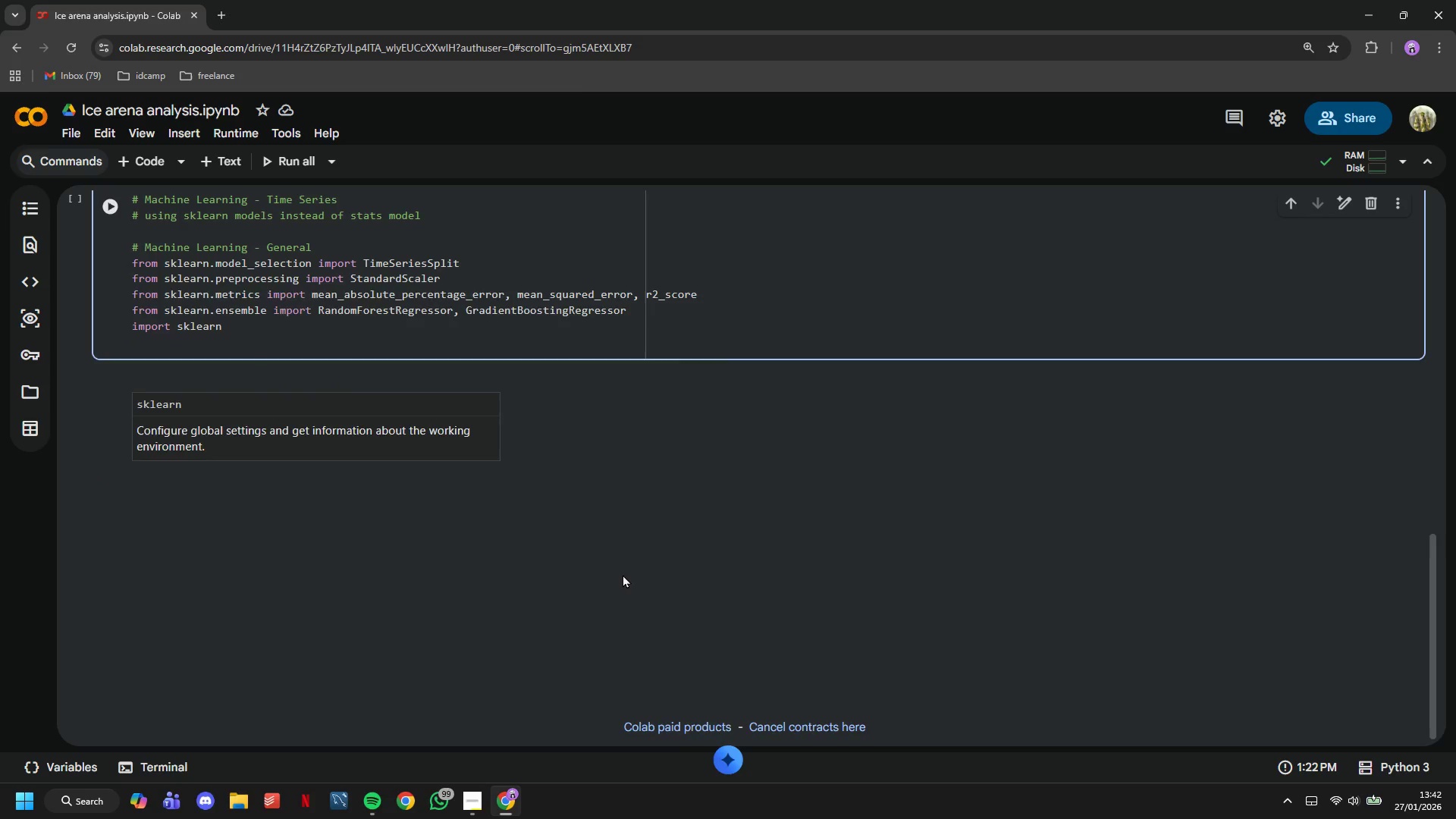 
key(Enter)
 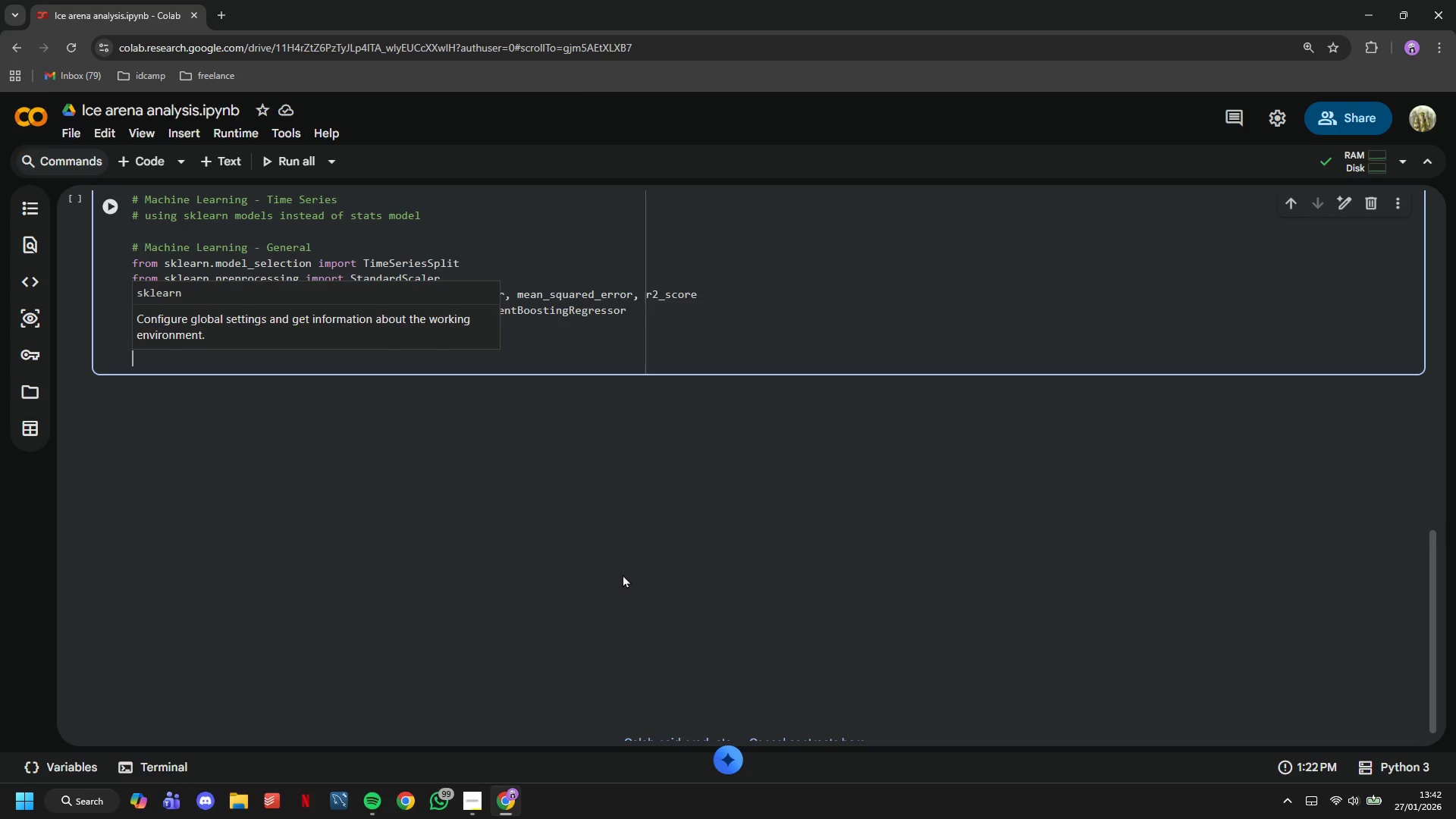 
type(# Statistical analysis)
 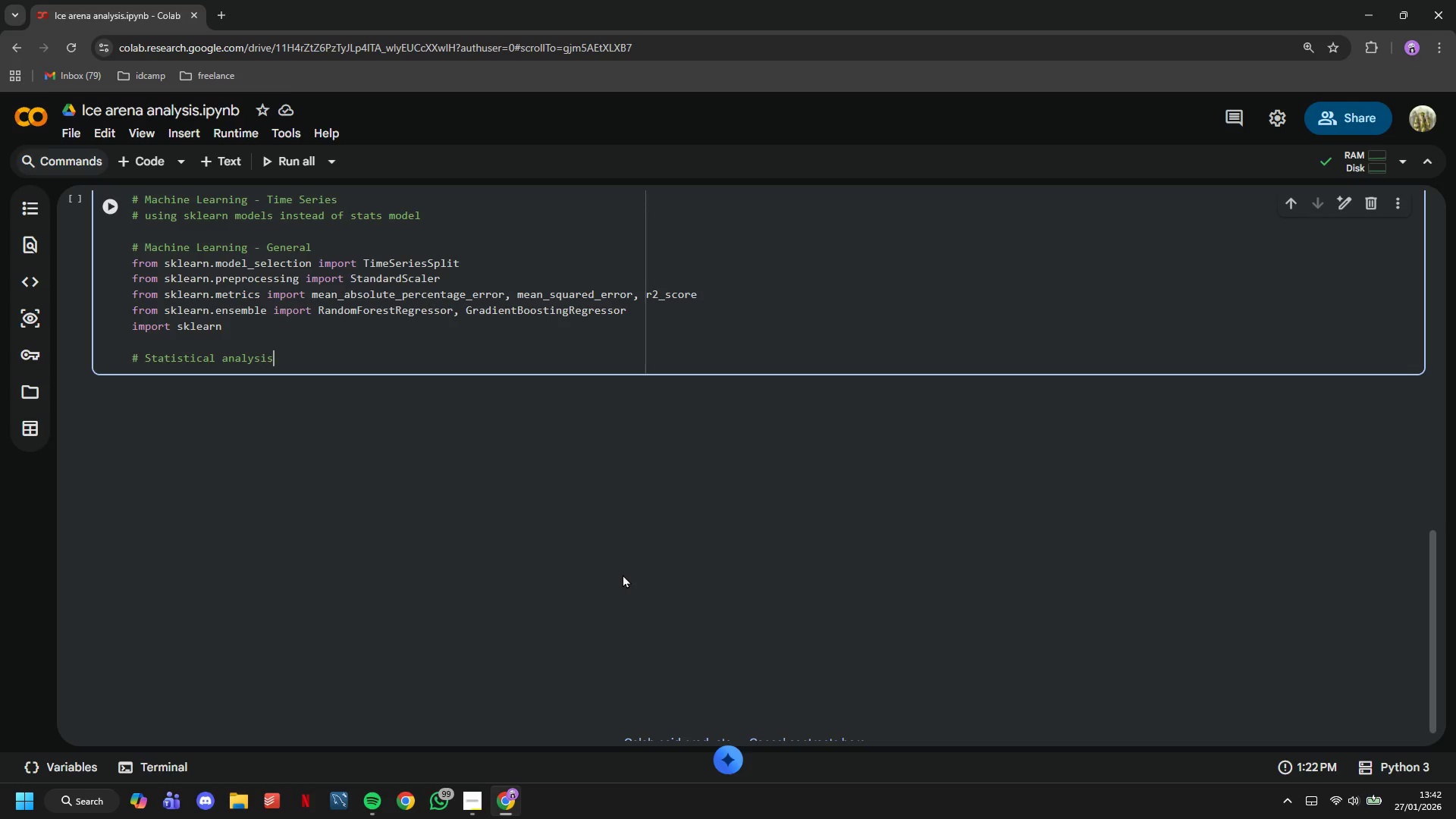 
key(Enter)
 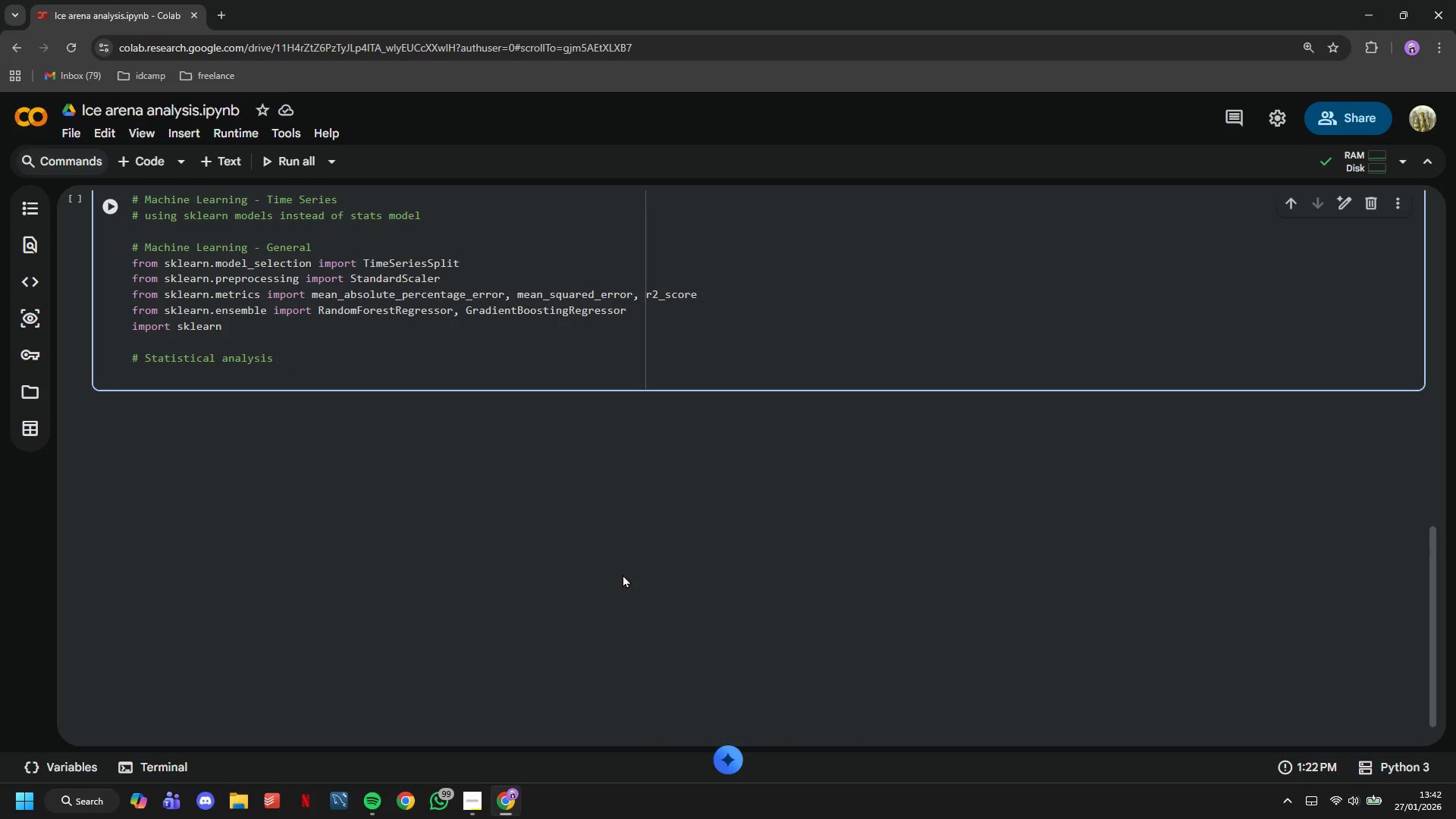 
type(from scipy import stats)
 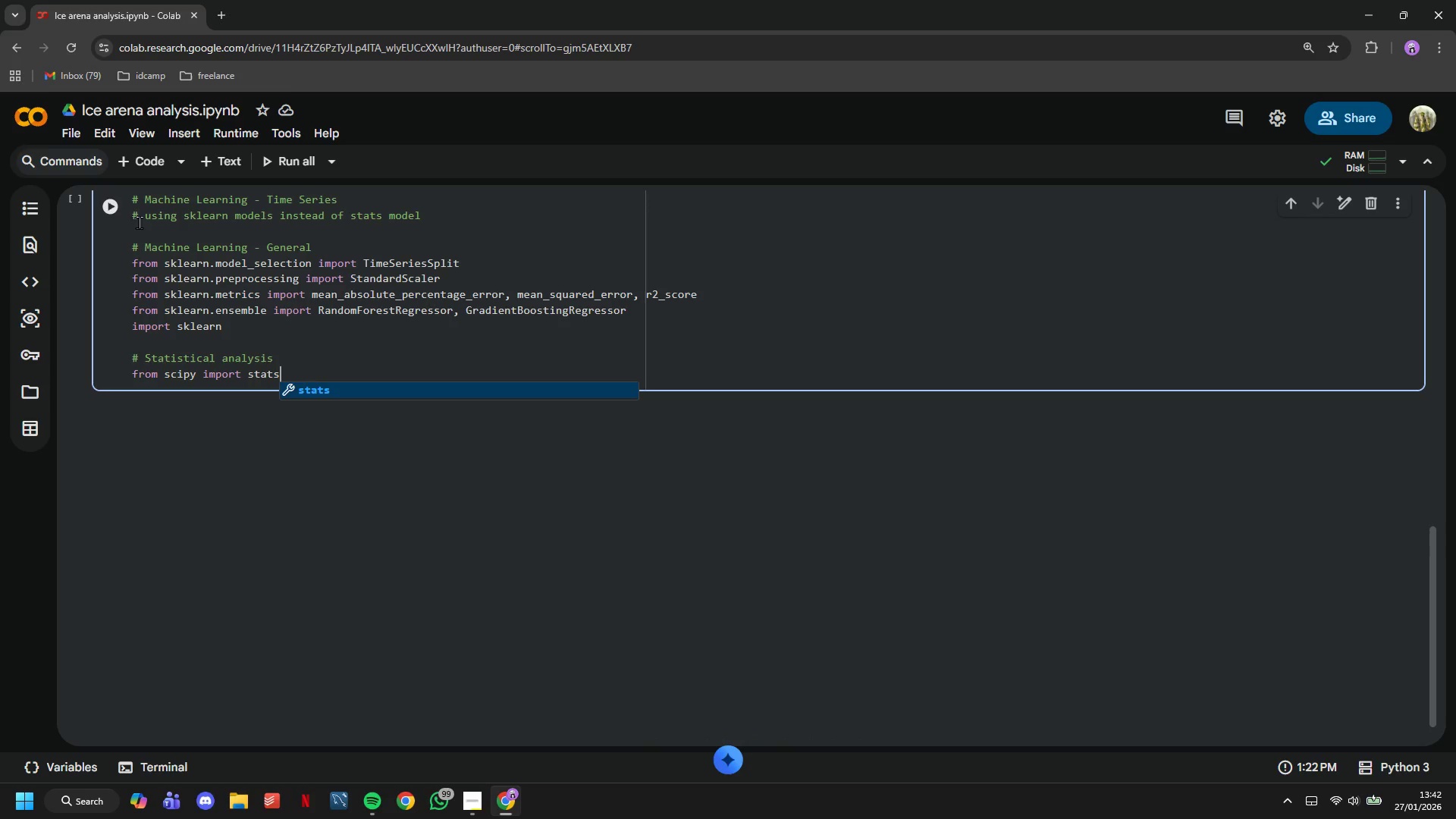 
left_click([120, 209])
 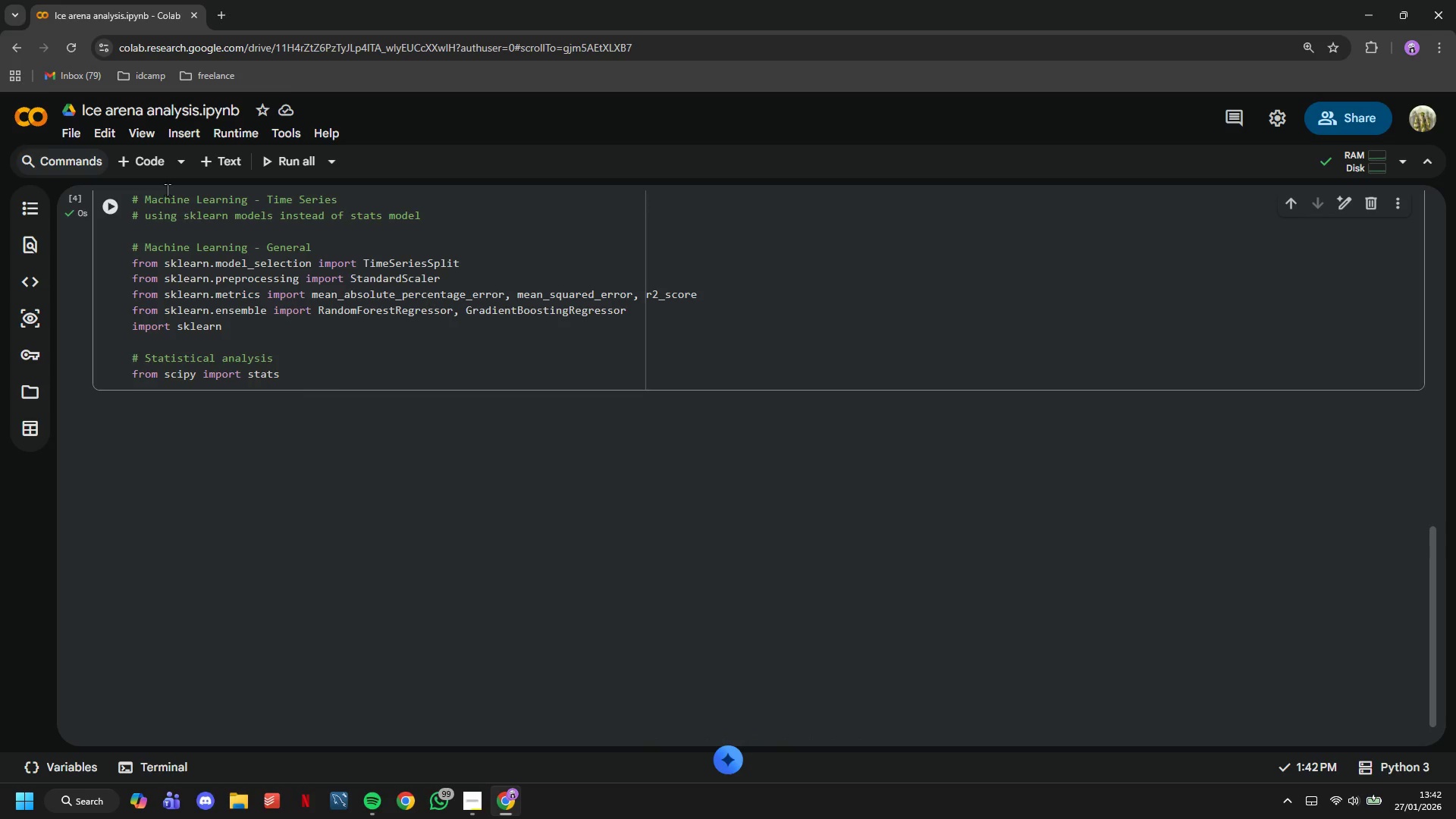 
left_click([154, 171])
 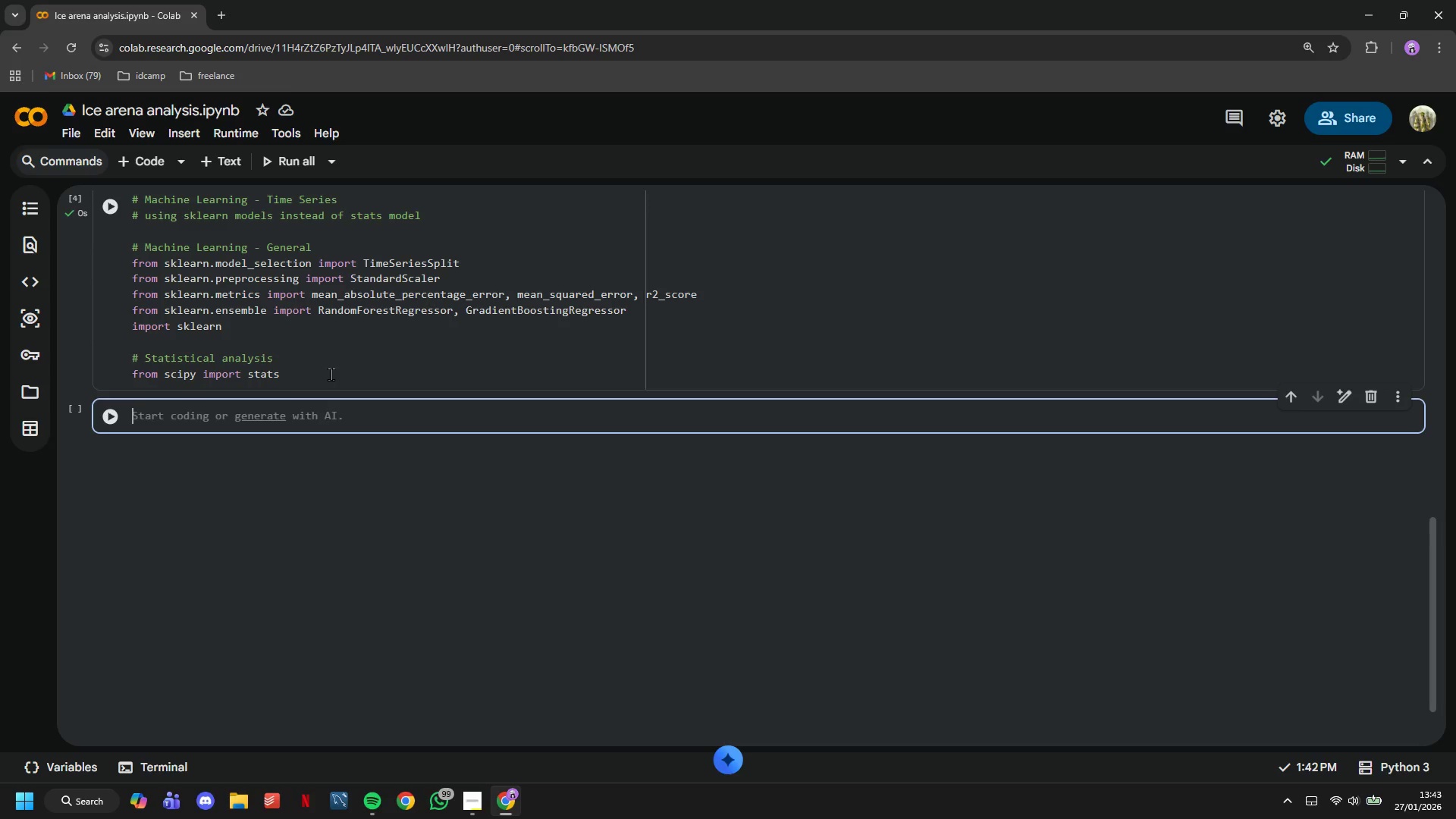 
wait(9.61)
 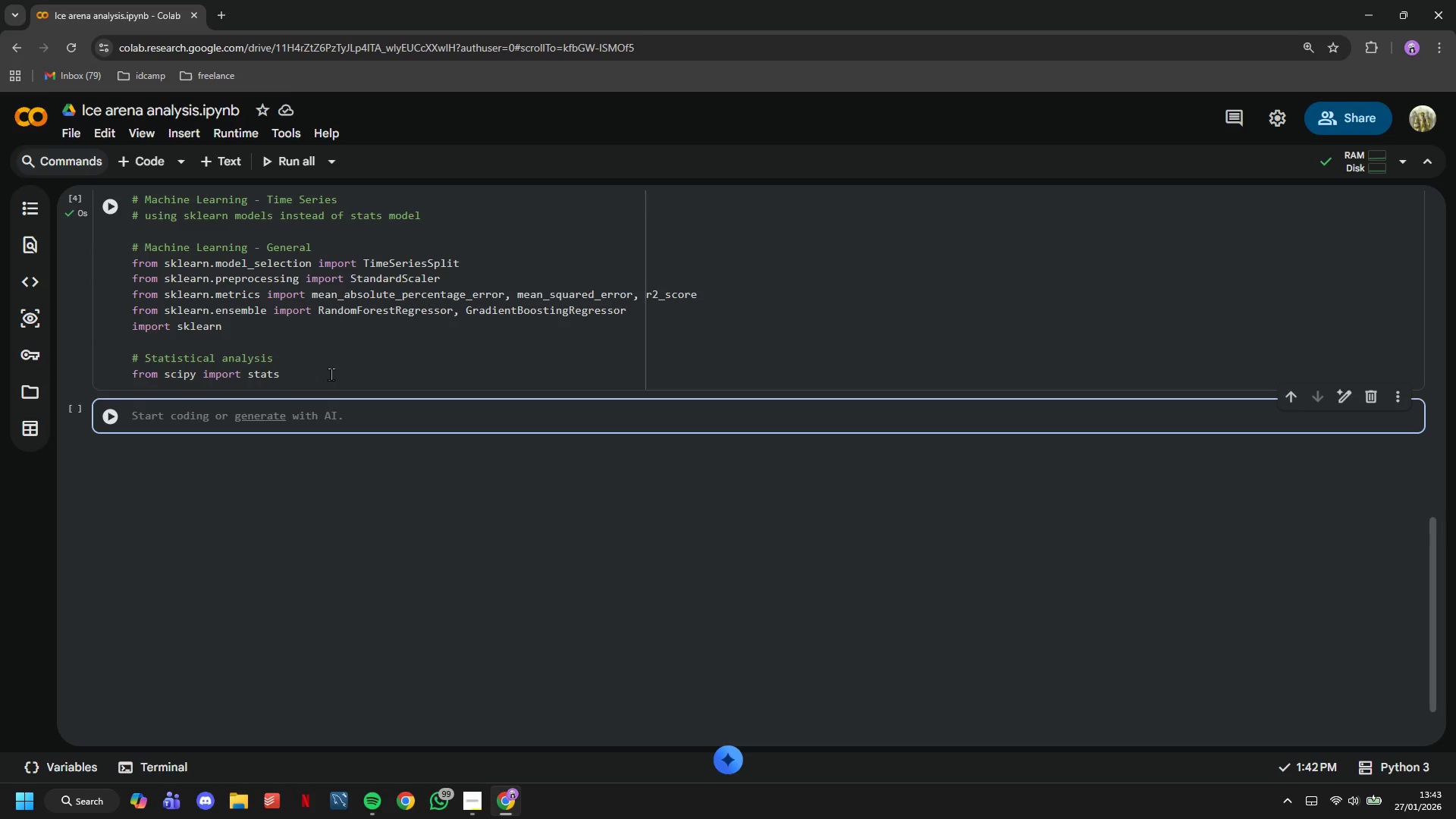 
type(# Configuration)
 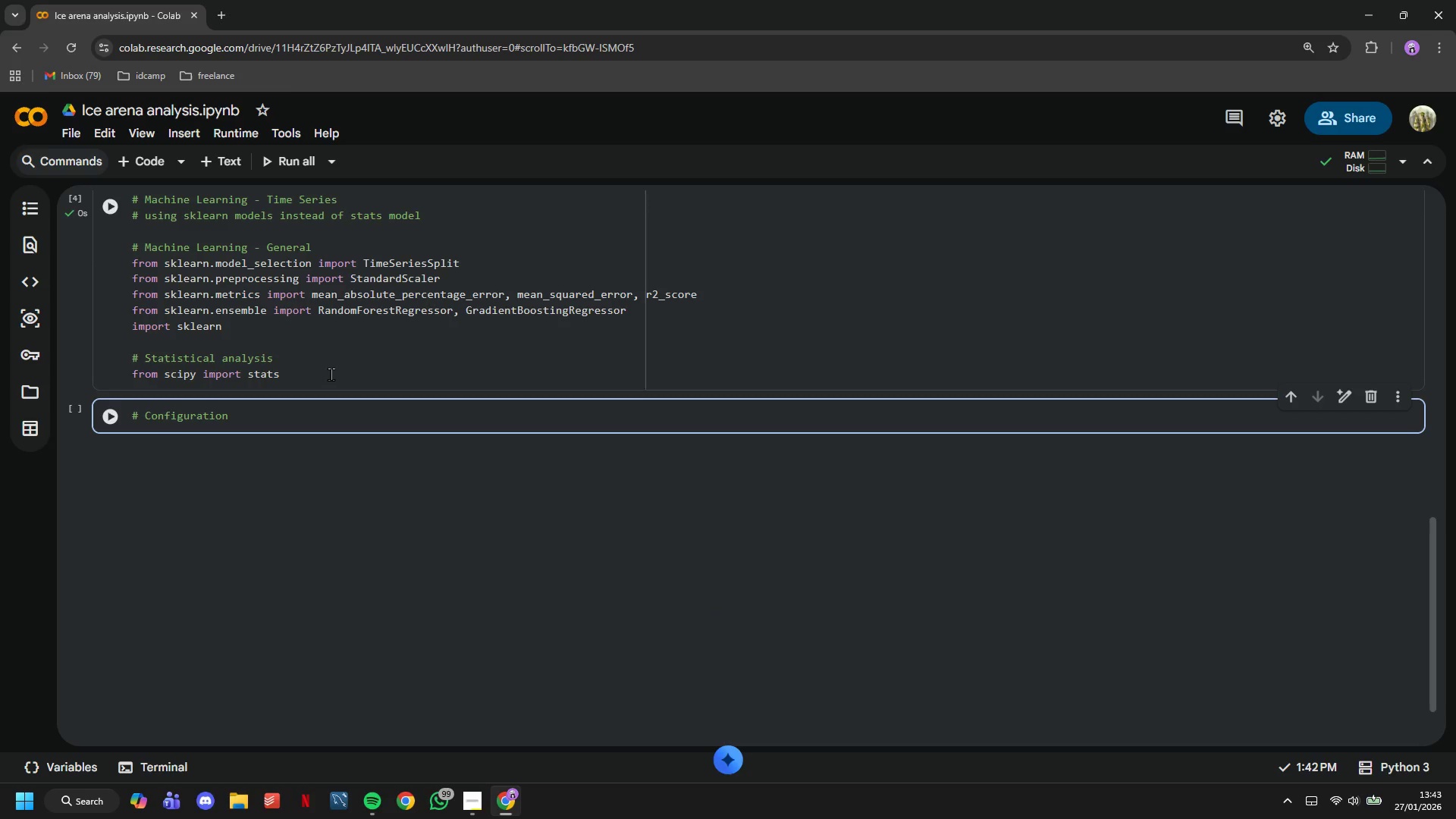 
key(Enter)
 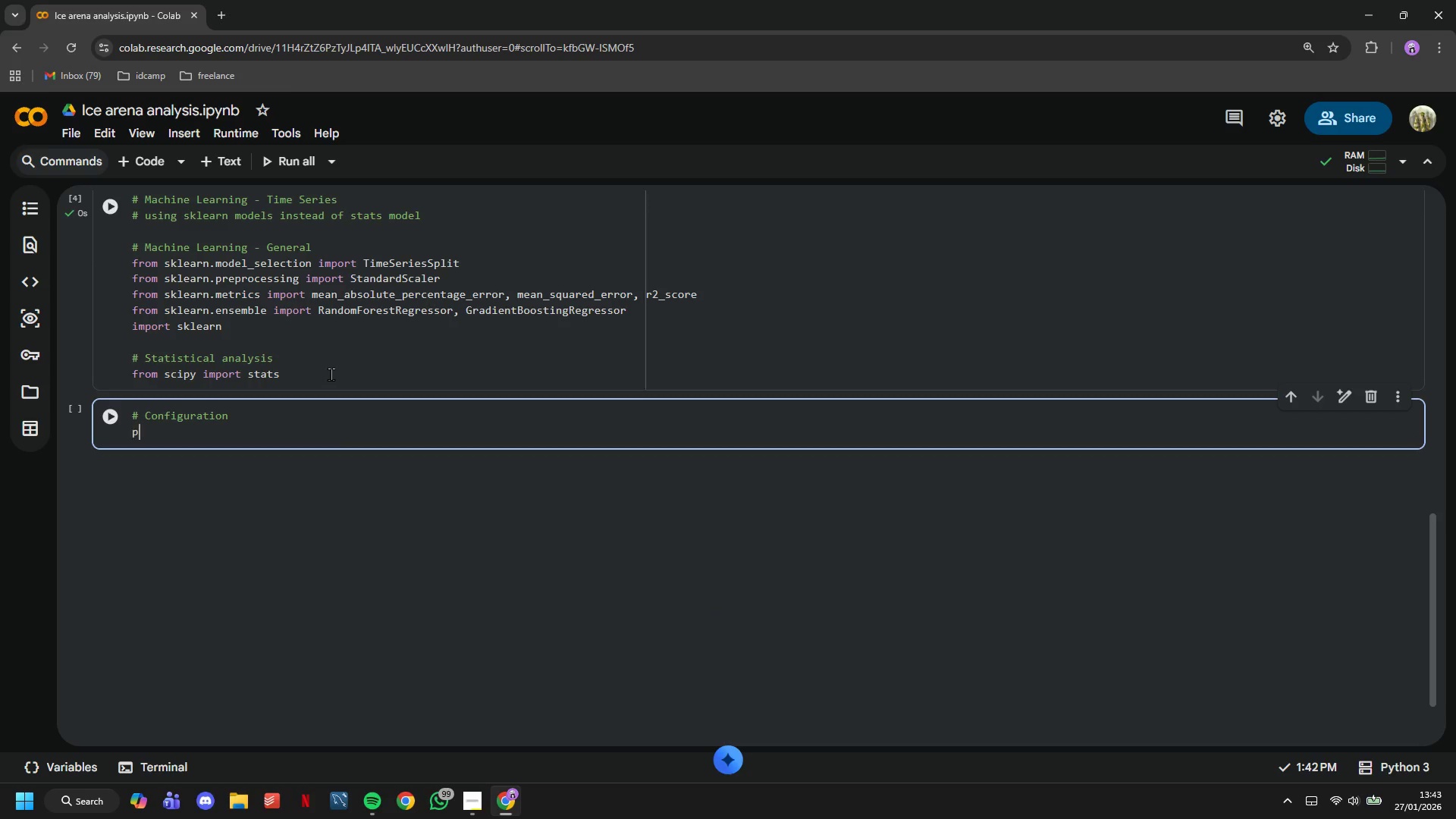 
type(plt.stle.use('seaborn-v0-)
key(Backspace)
type(_8-darkgrid)
 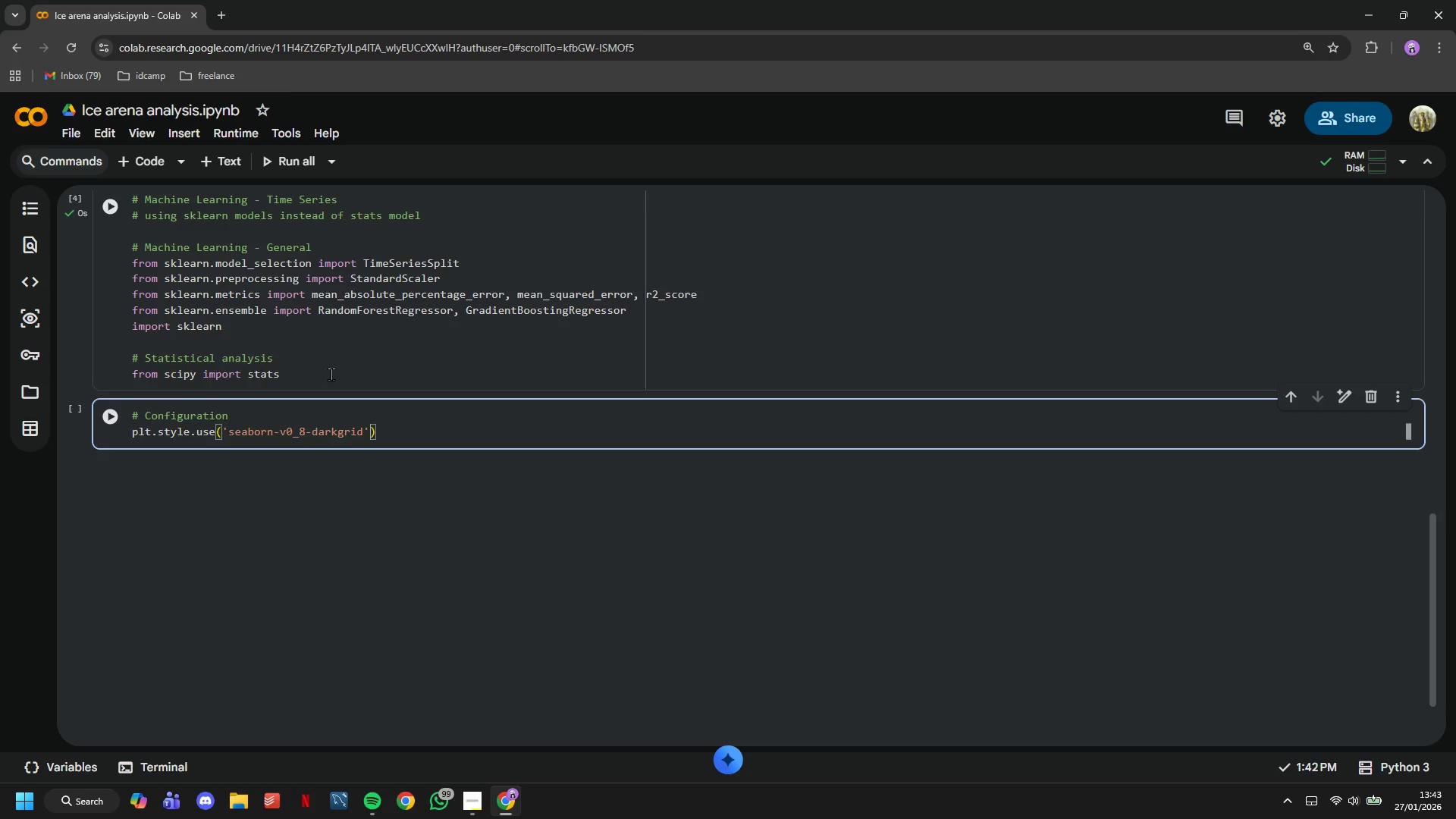 
 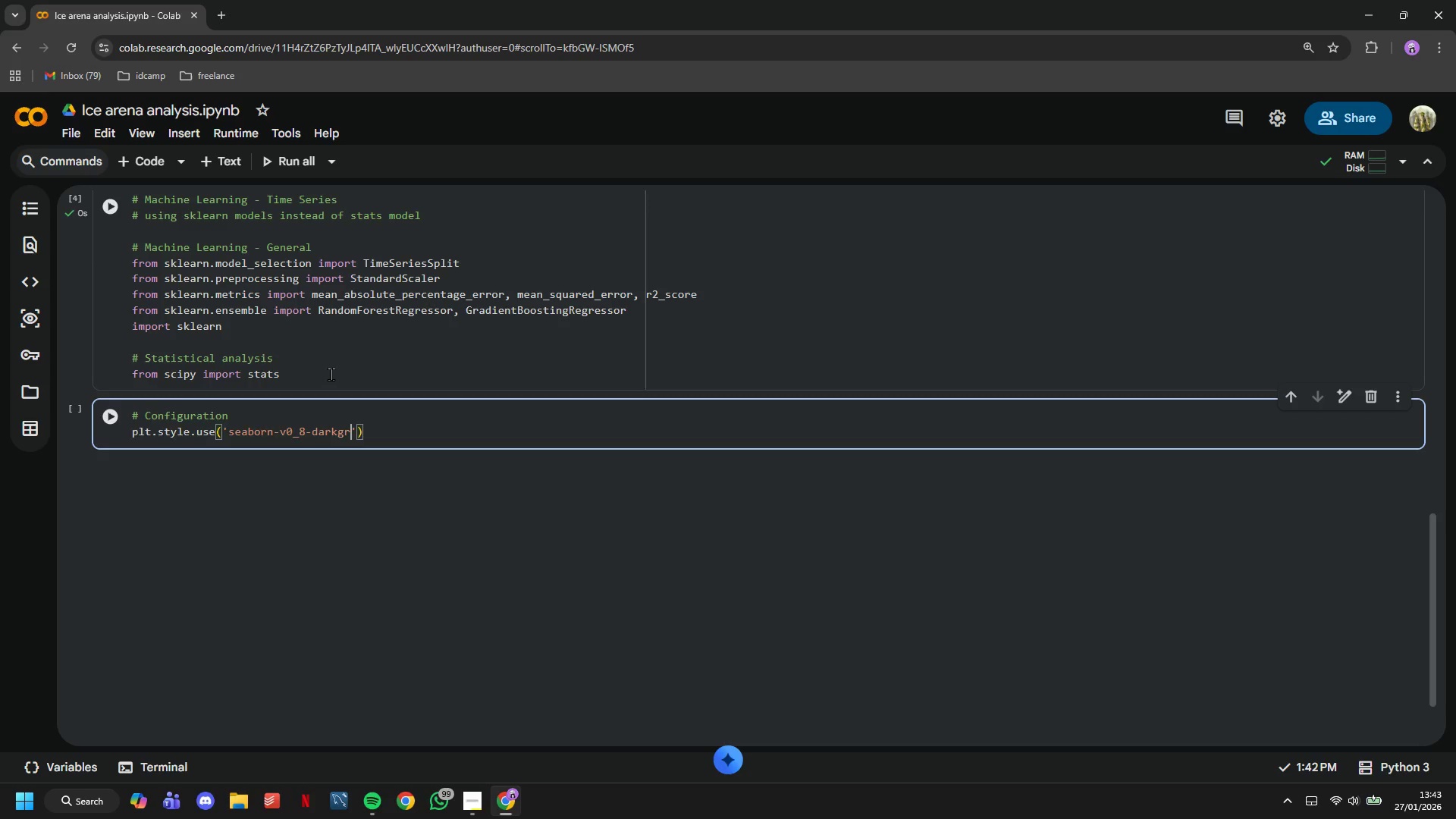 
key(ArrowRight)
 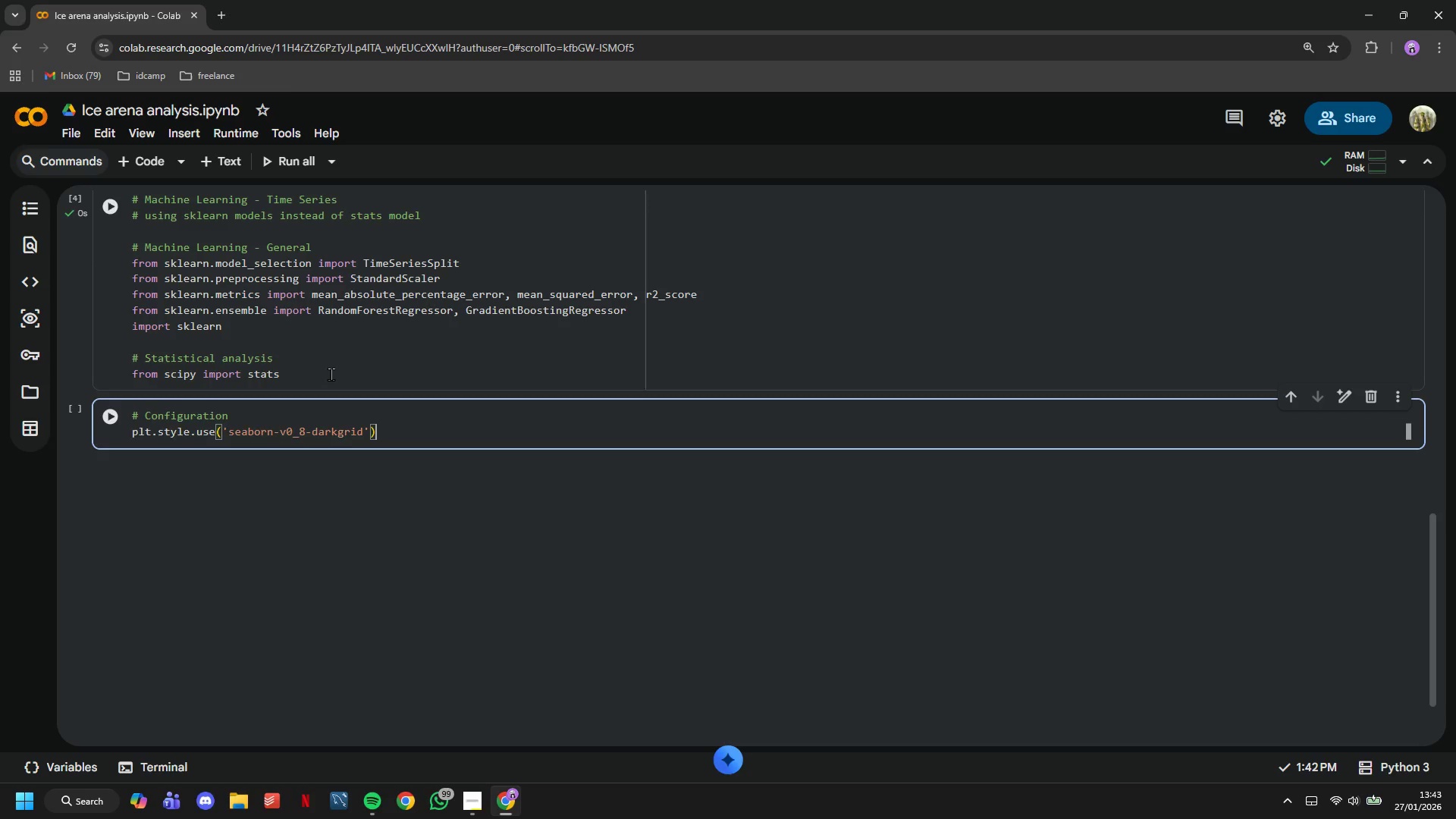 
key(ArrowRight)
 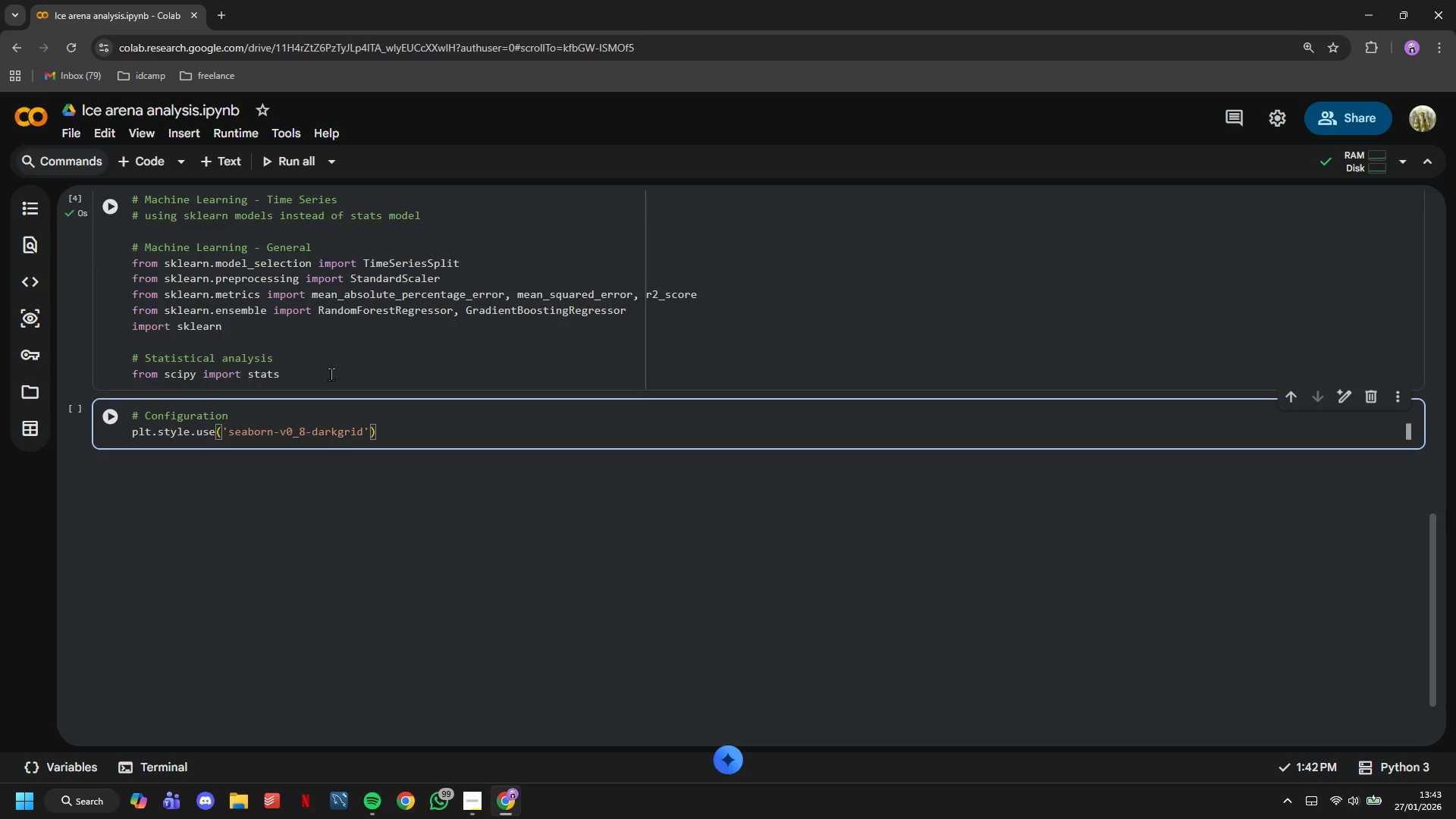 
key(Enter)
 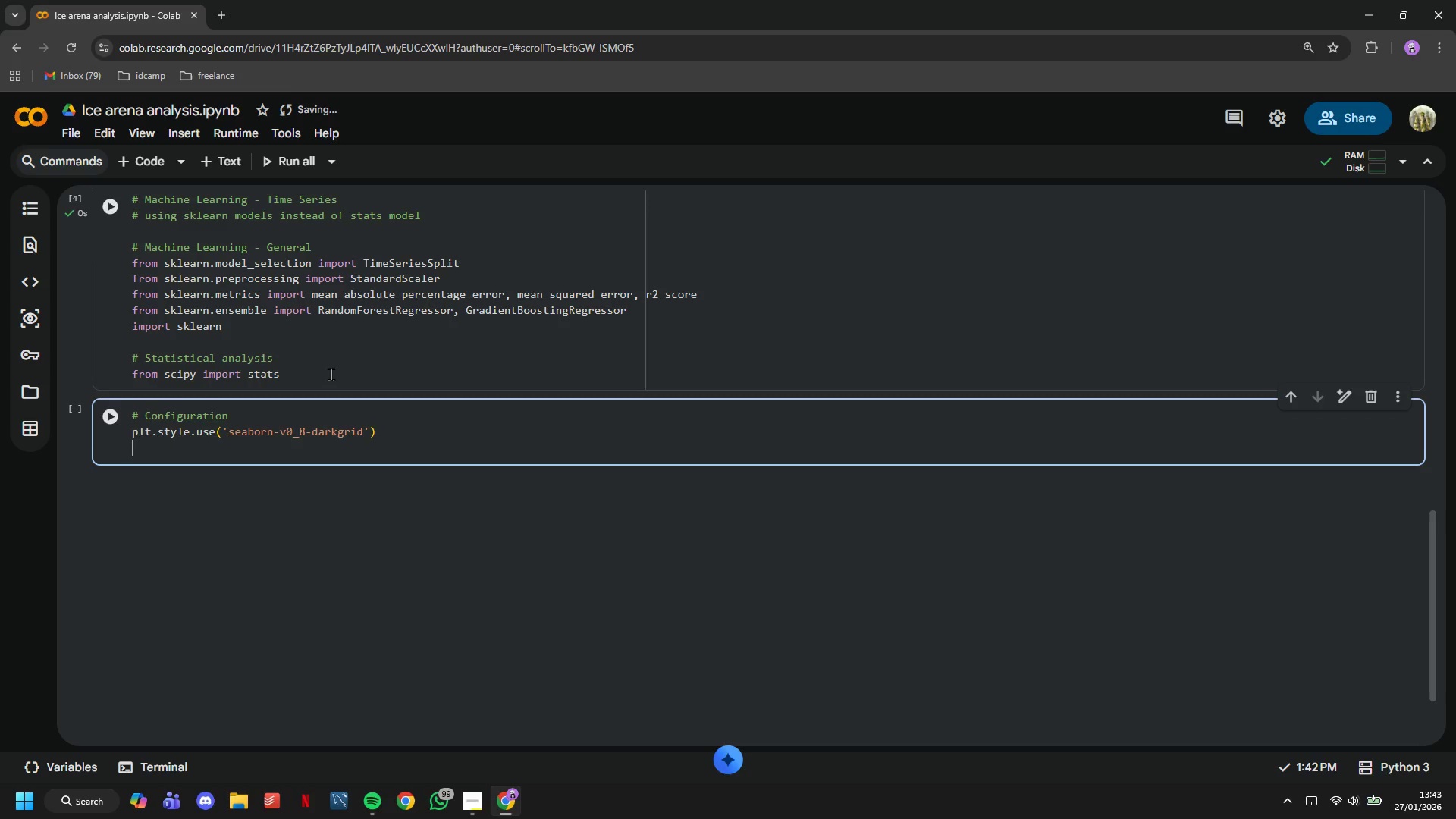 
type(sns.set_pale)
key(Tab)
type(("husl)
 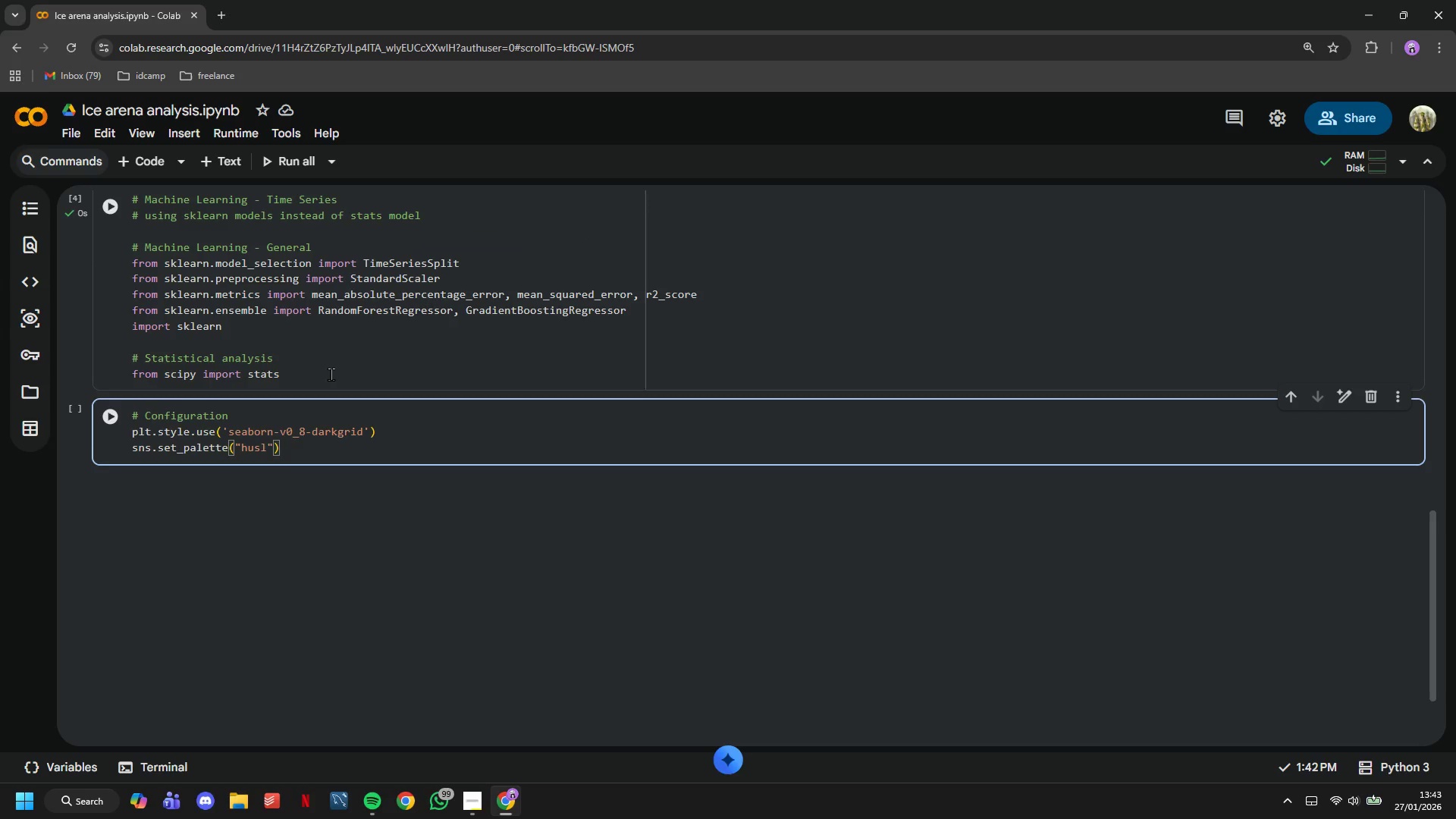 
wait(14.19)
 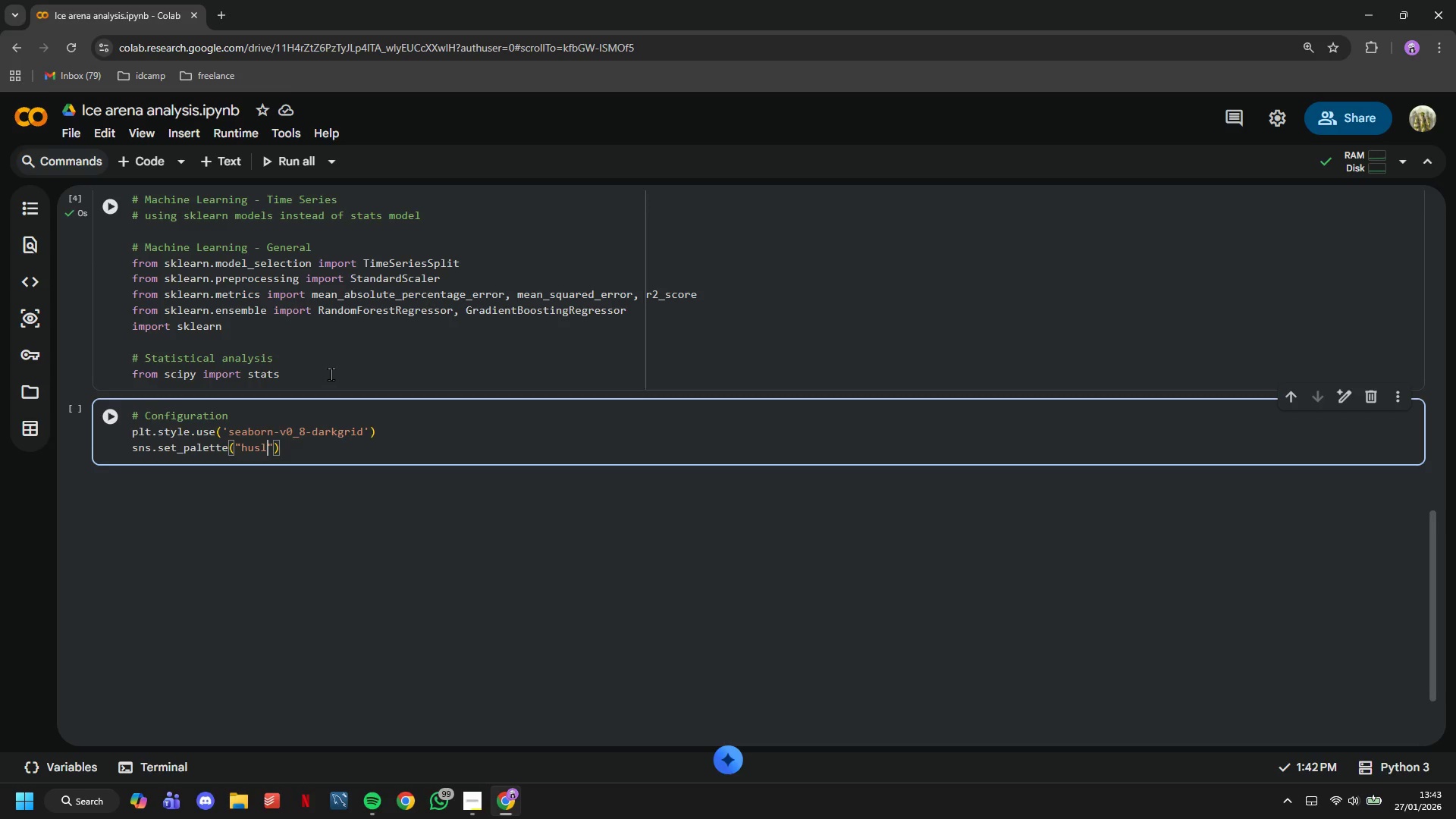 
key(Shift+ShiftRight)
 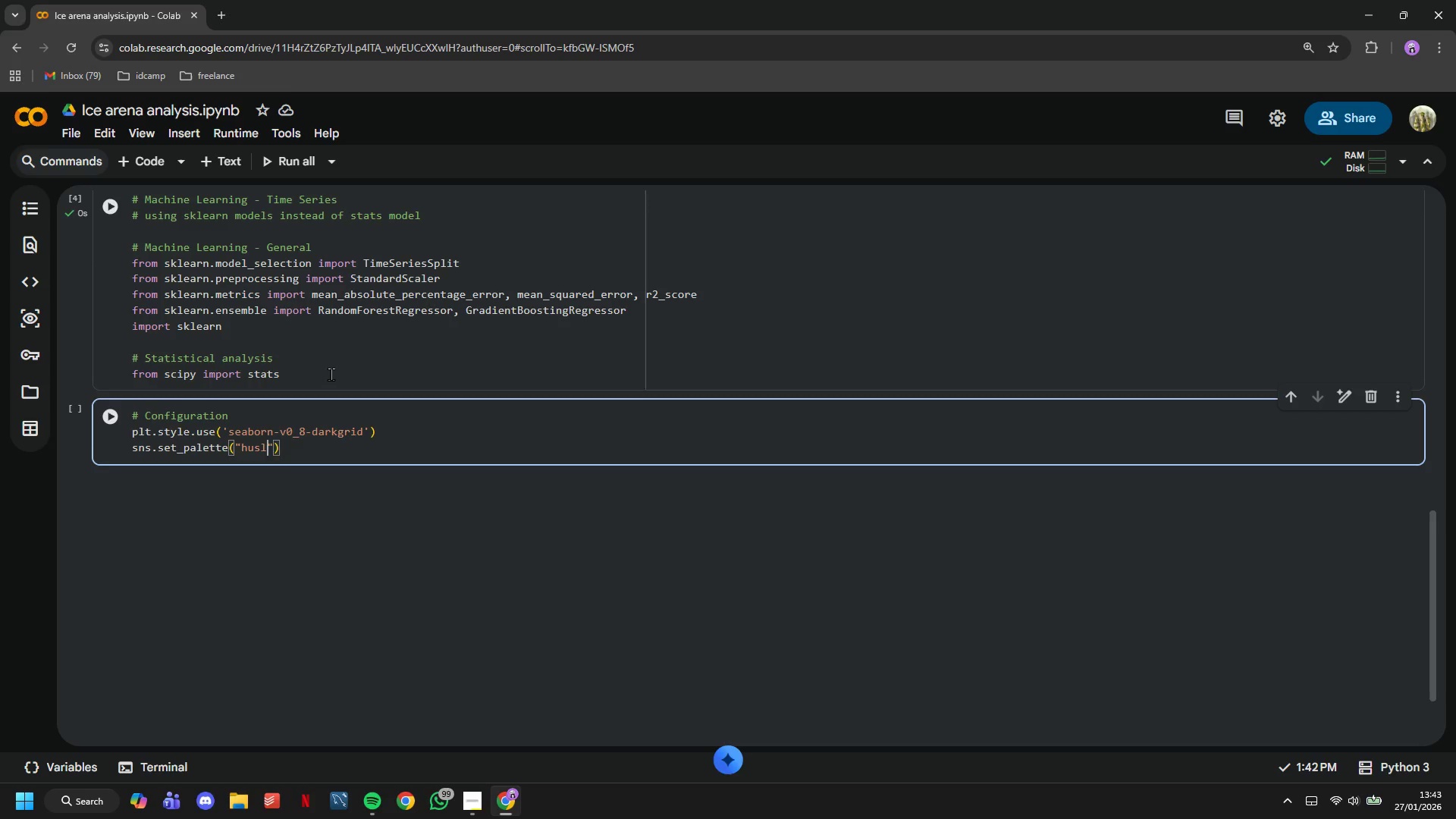 
key(ArrowRight)
 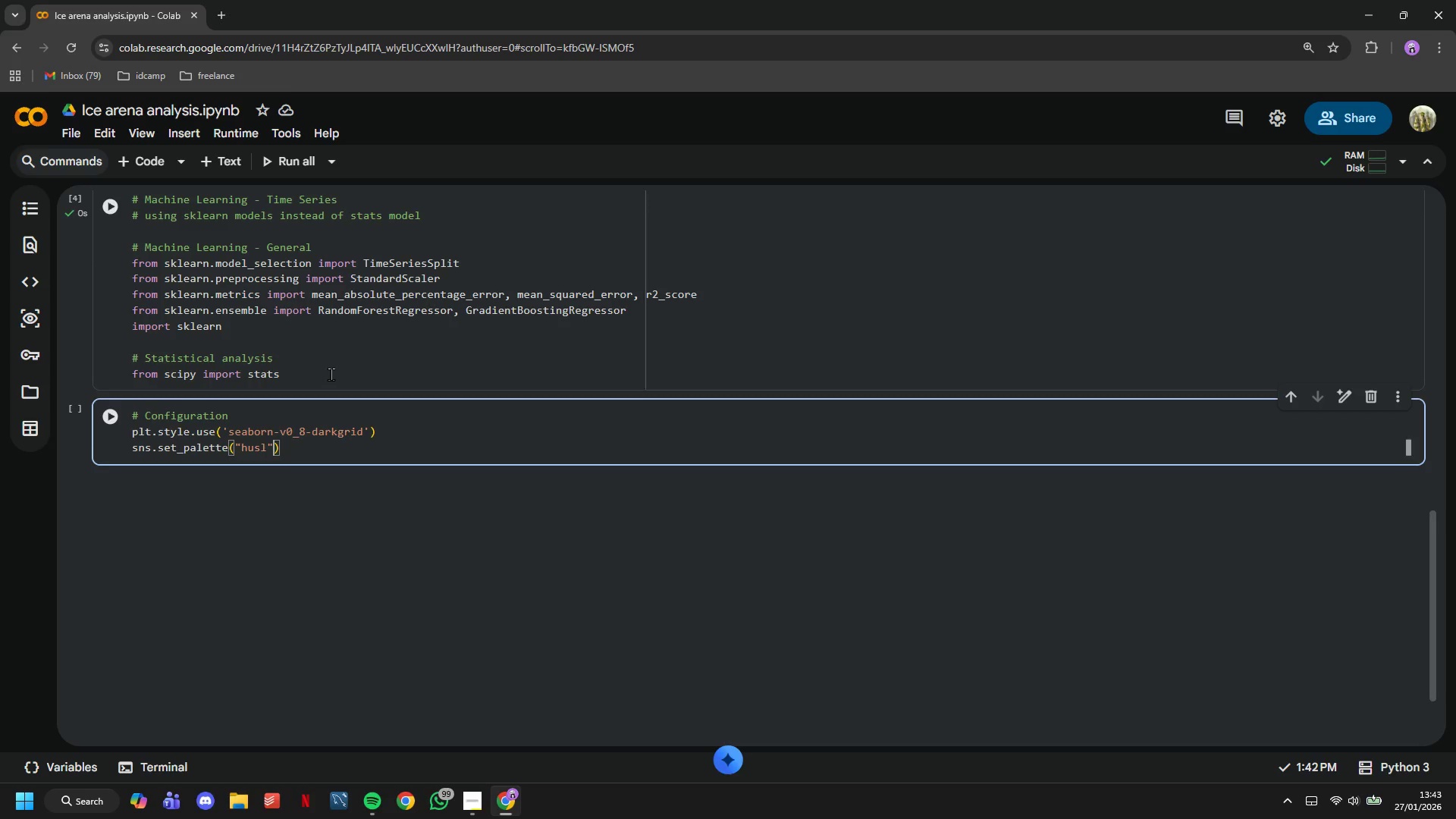 
key(ArrowRight)
 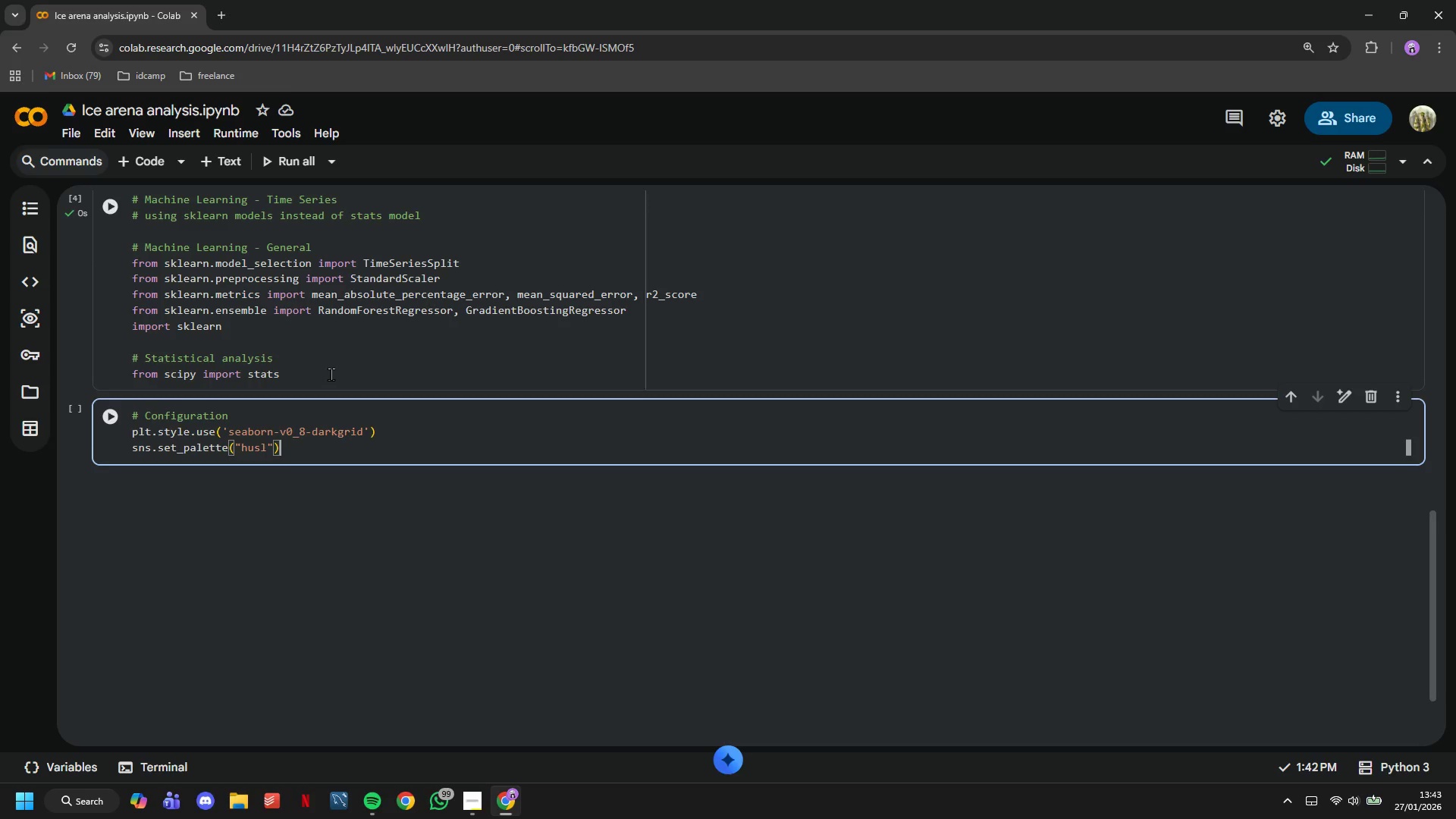 
key(Enter)
 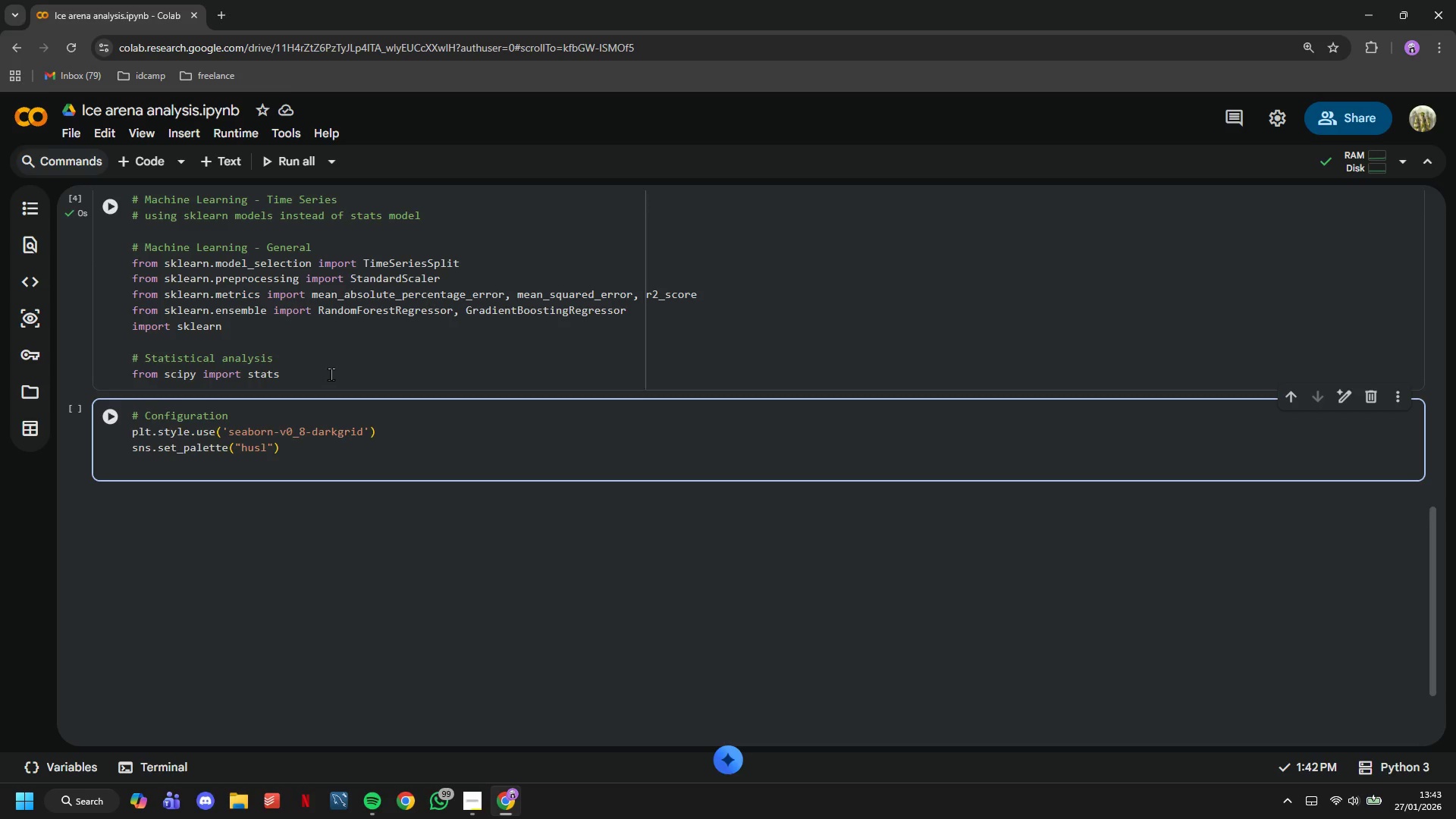 
type(pd.set_option('dispal)
key(Backspace)
key(Backspace)
type(lay.max_columns)
 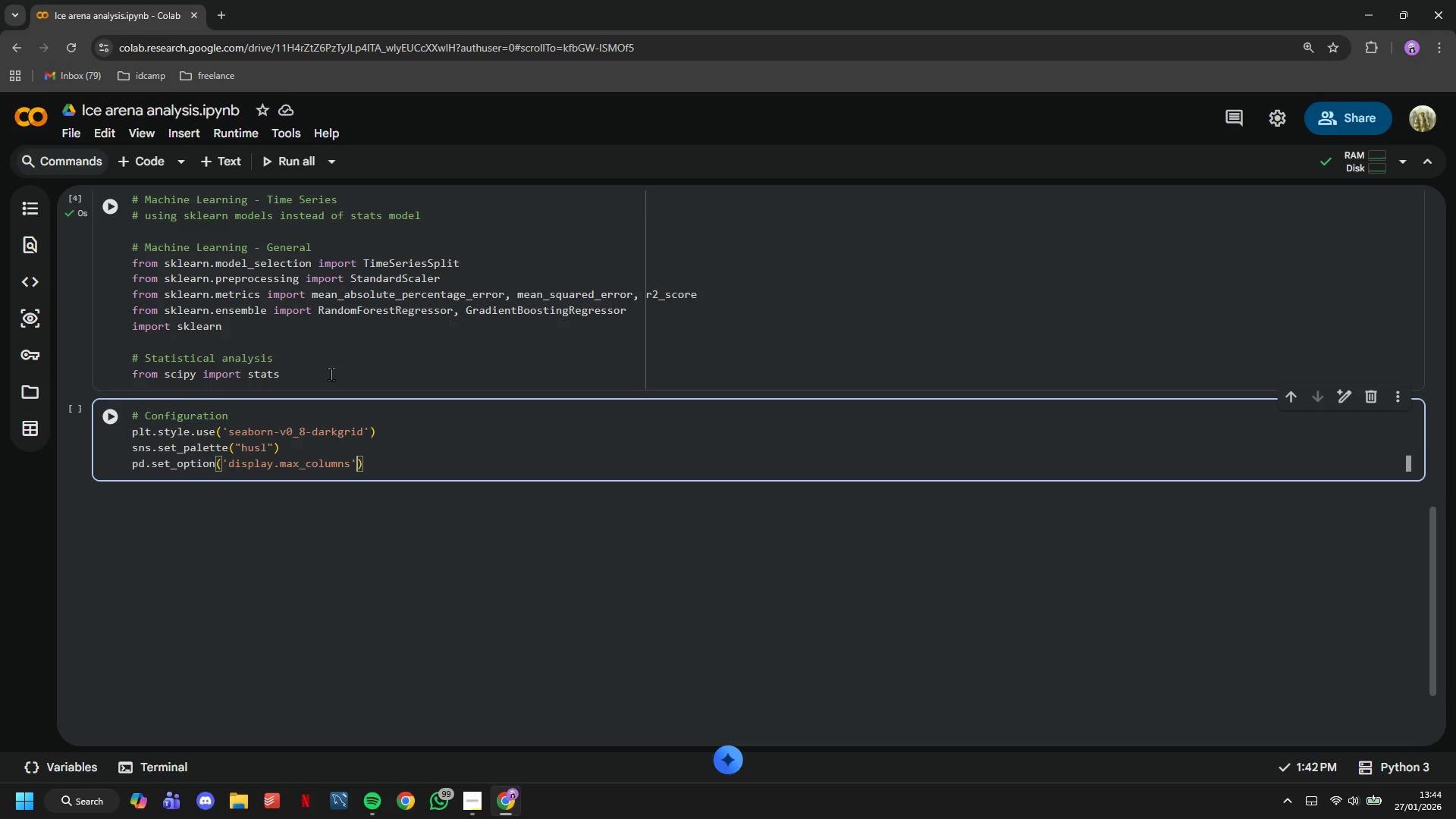 
 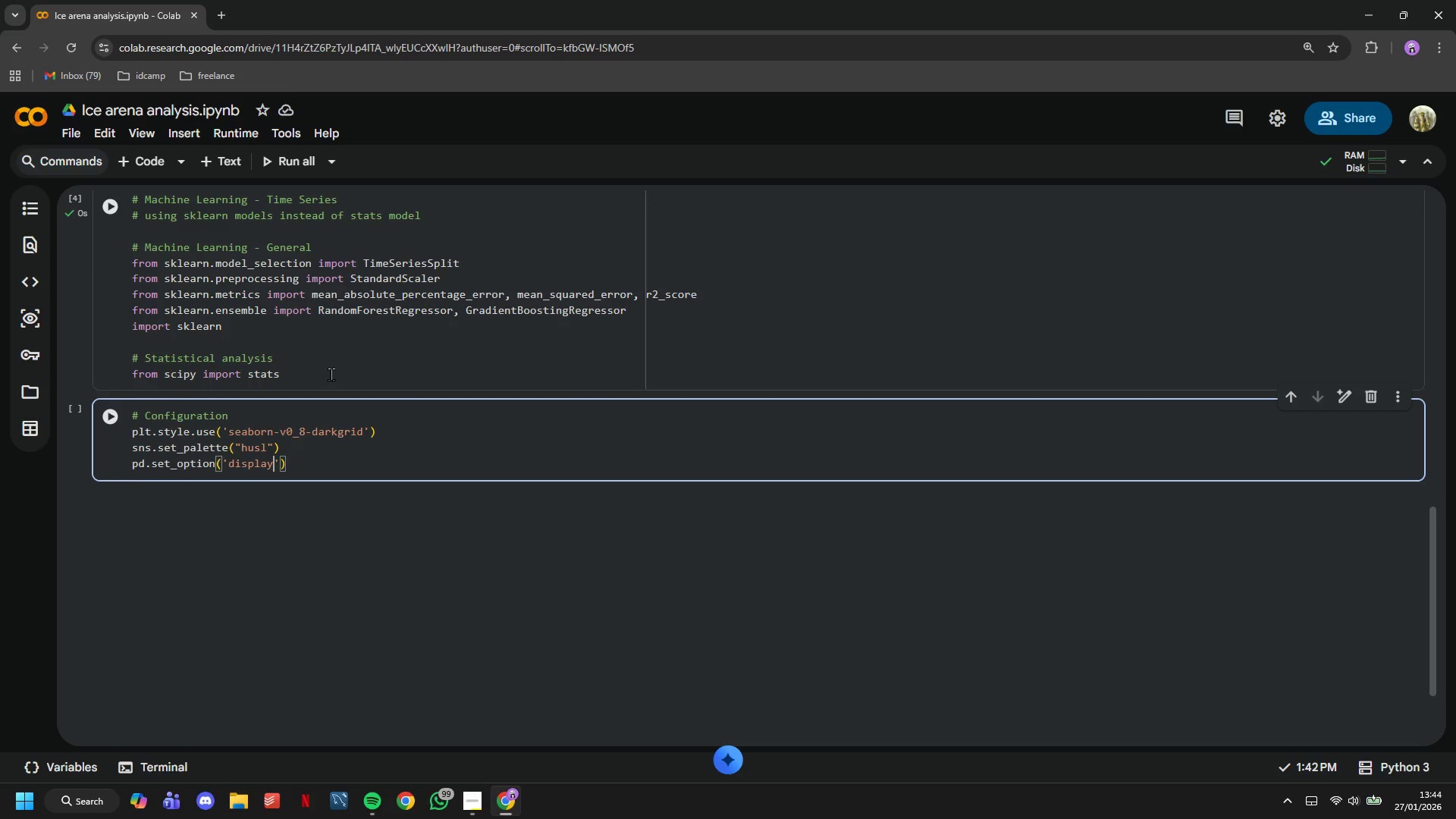 
key(ArrowRight)
 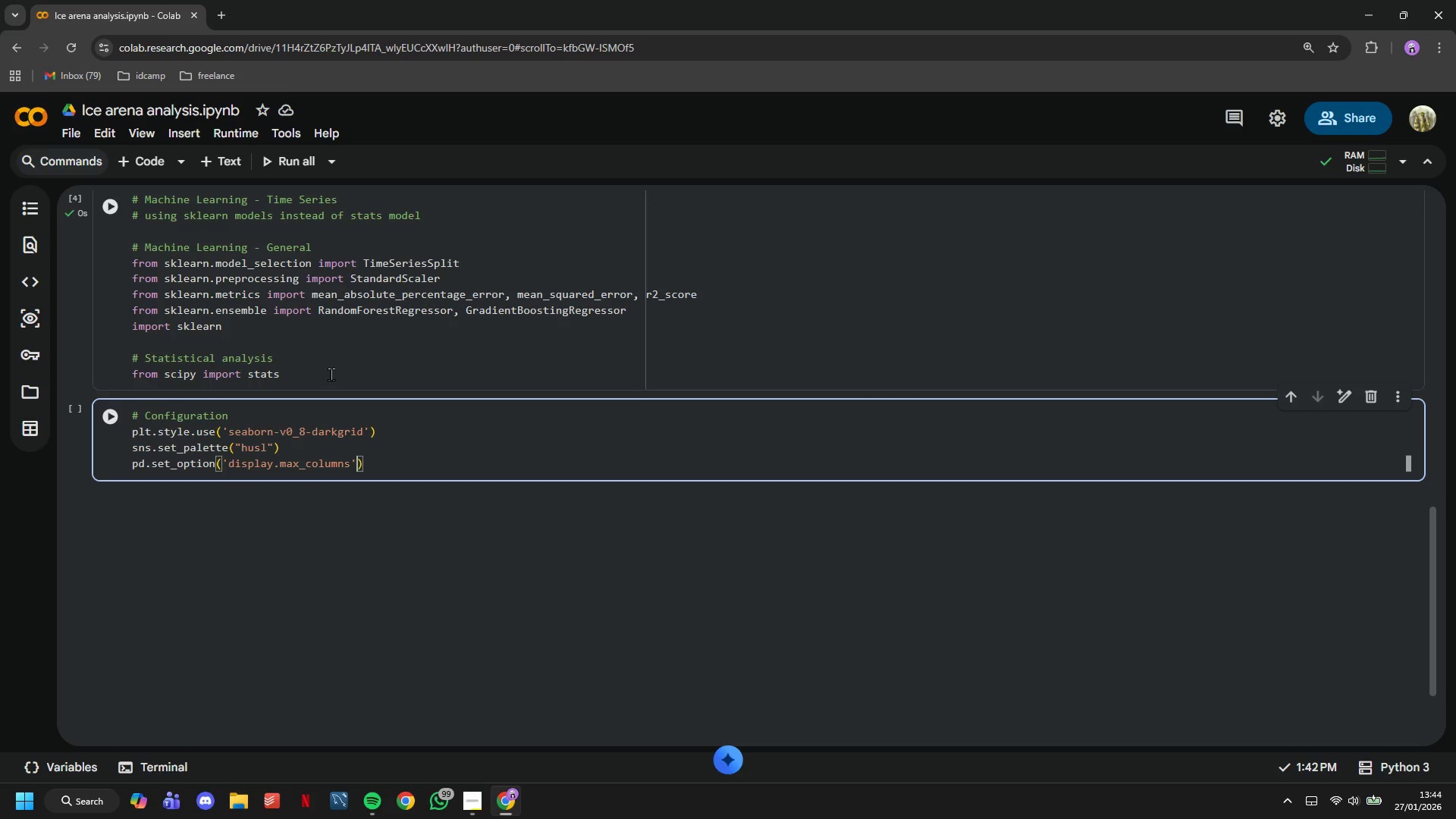 
type(, None)
 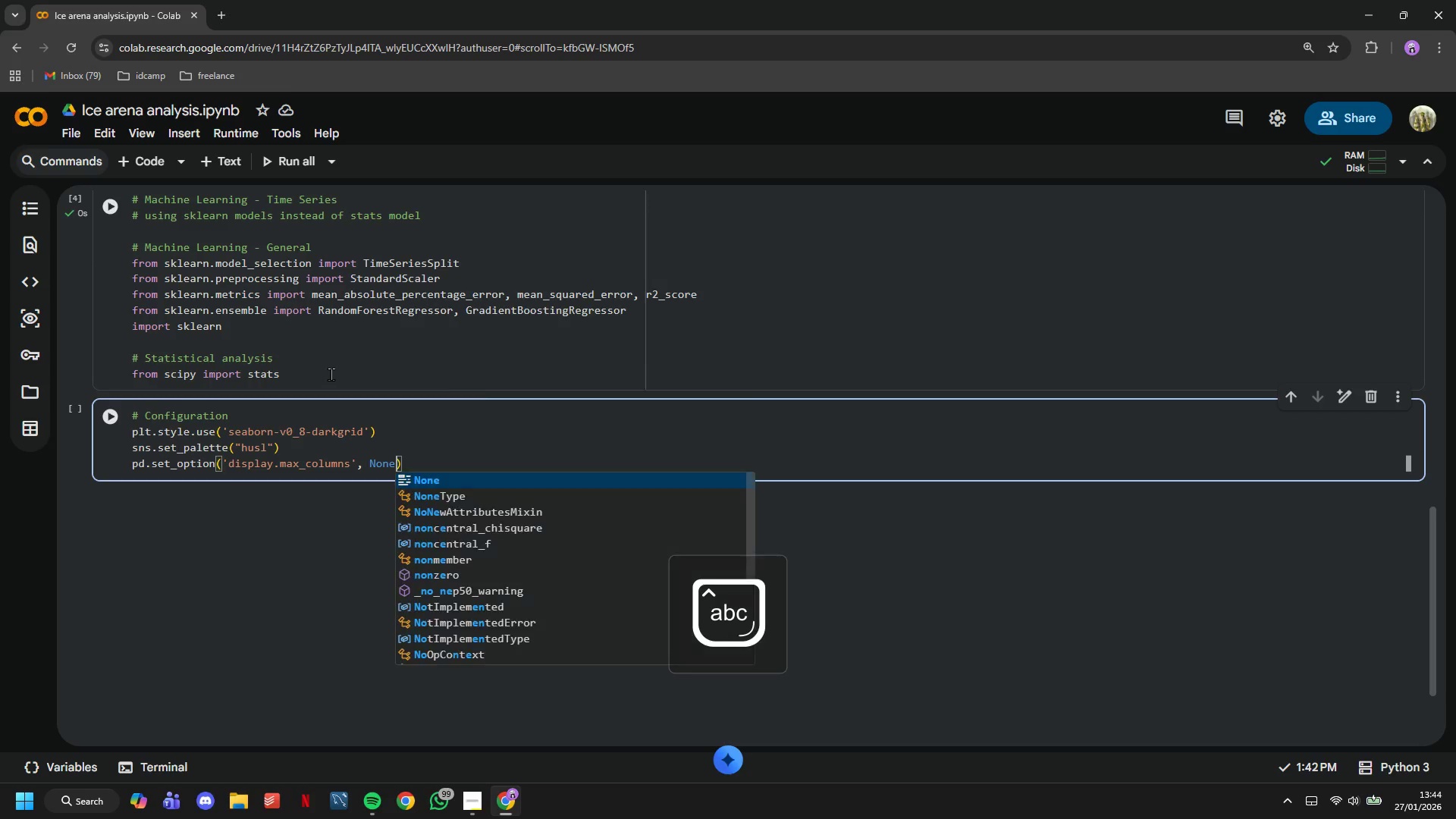 
key(ArrowRight)
 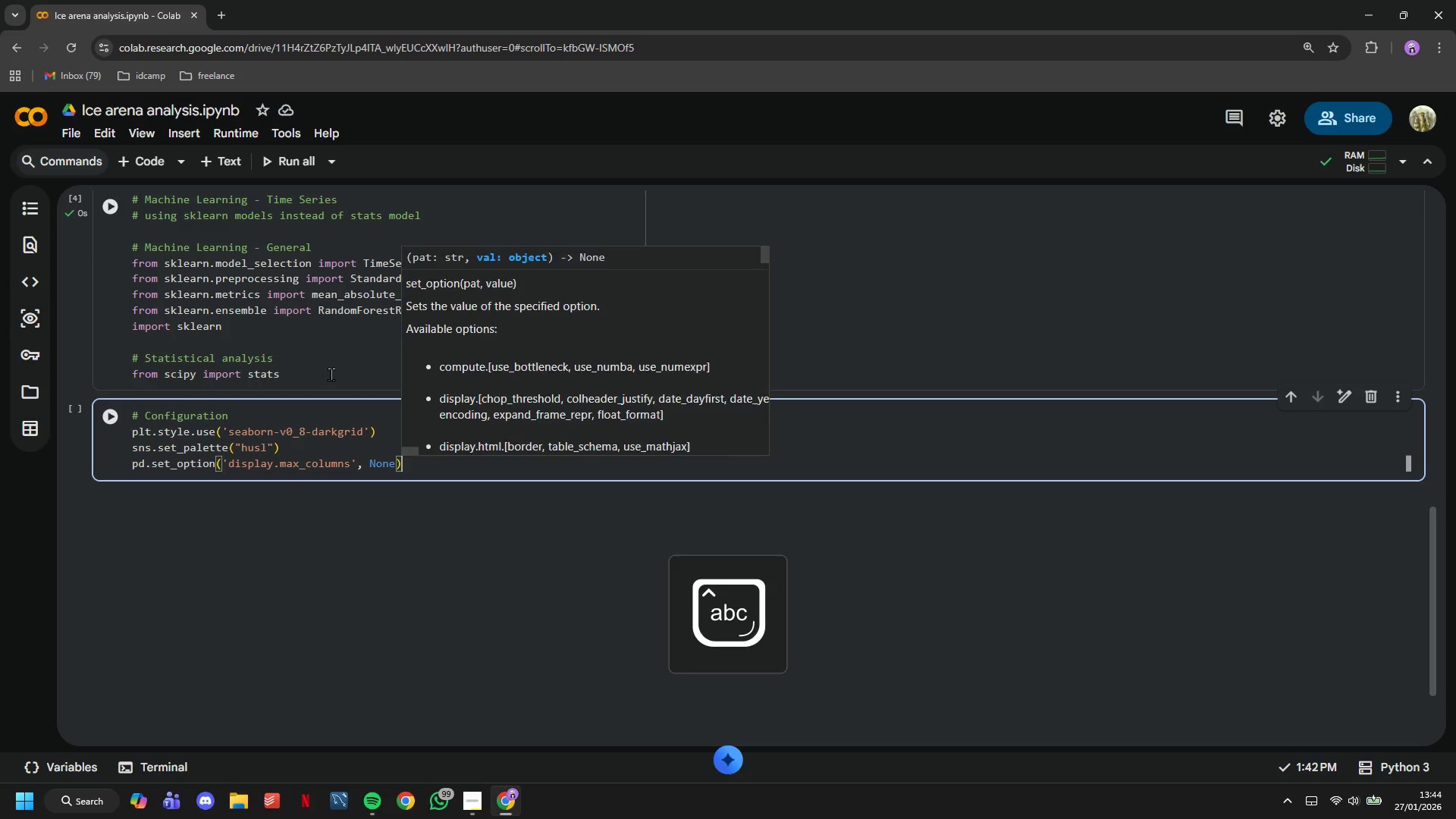 
key(Enter)
 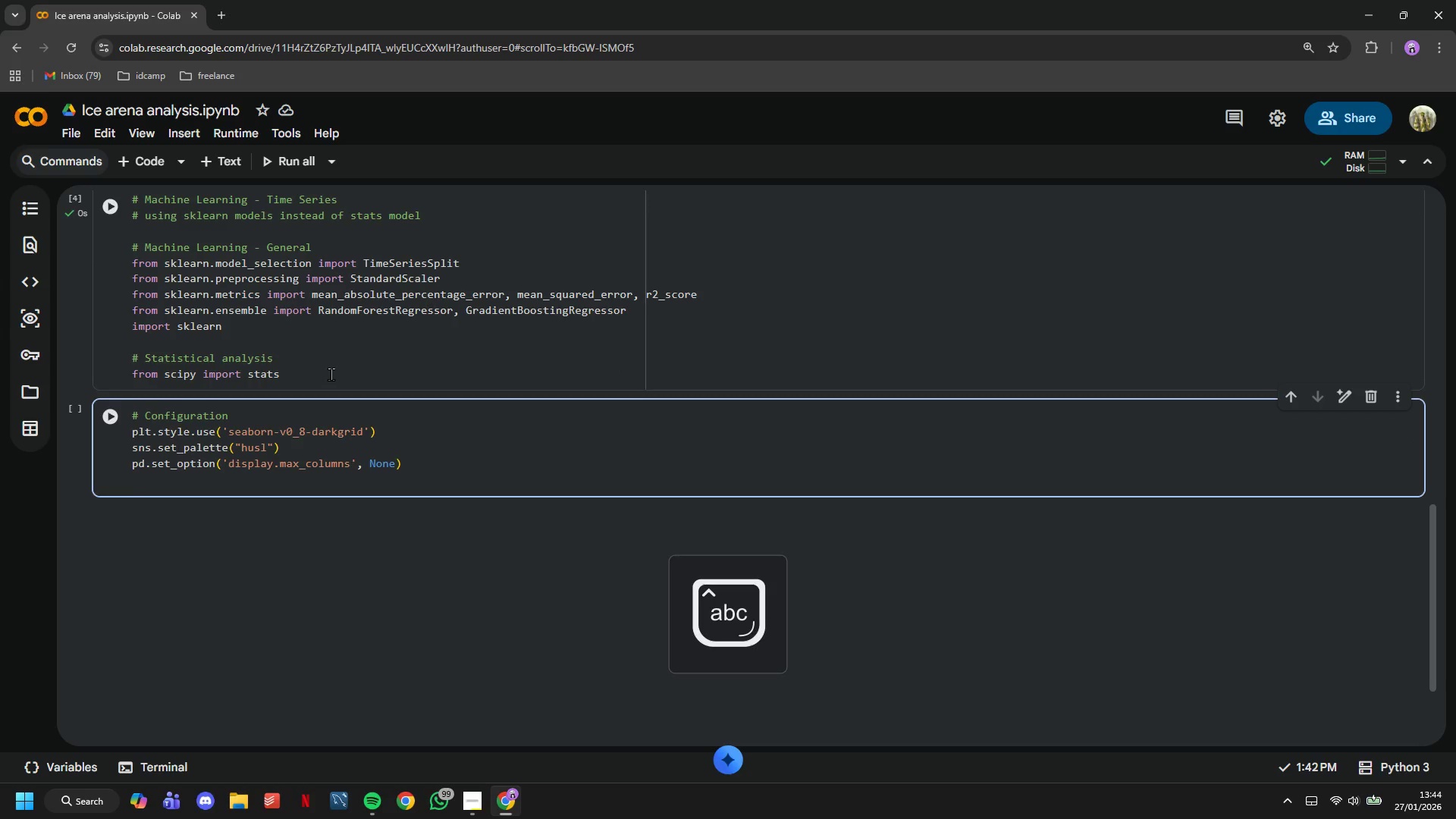 
type(pd.set_option('ds)
key(Backspace)
type(o)
key(Backspace)
type(isplay.float_format)
 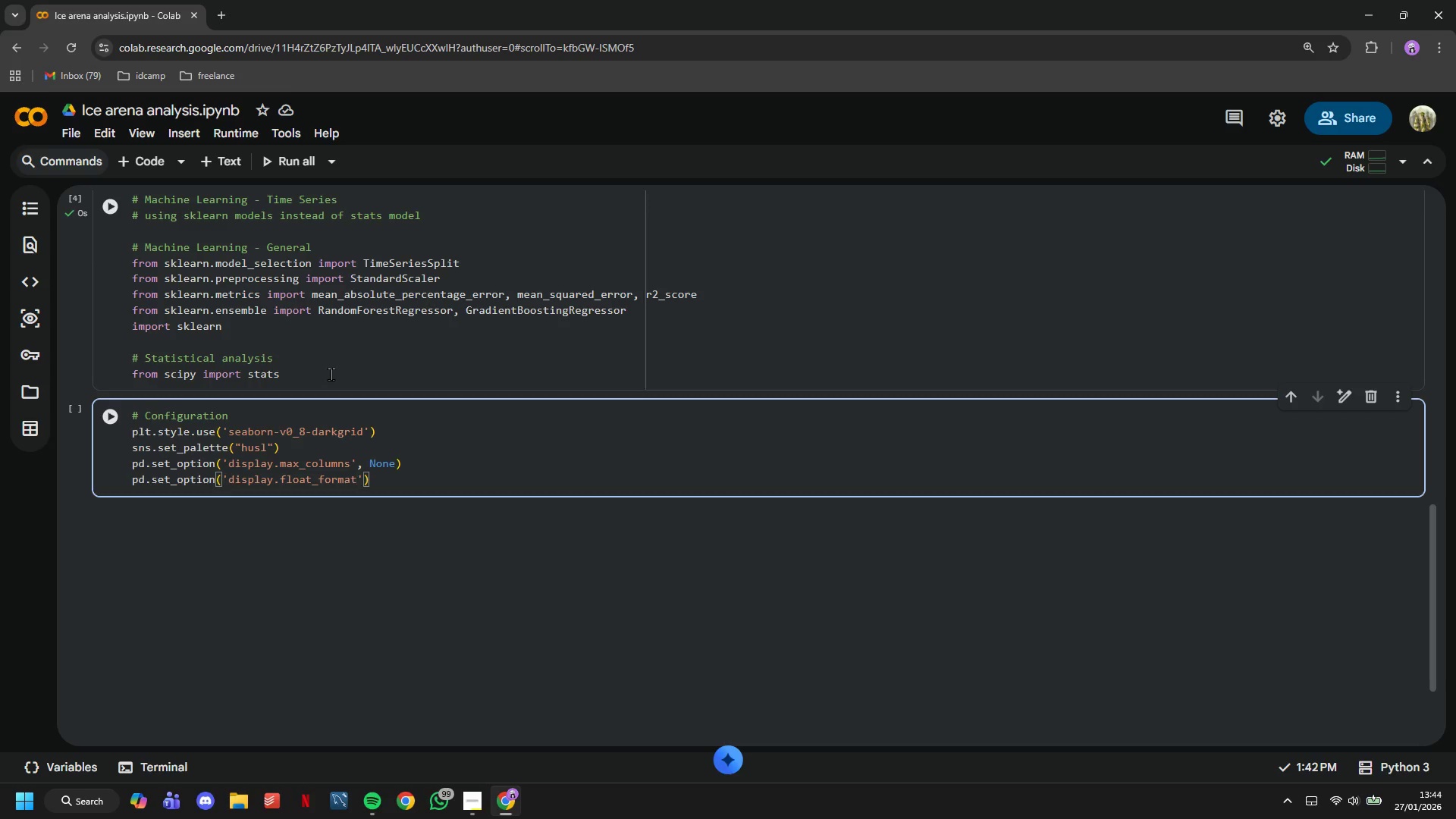 
key(ArrowRight)
 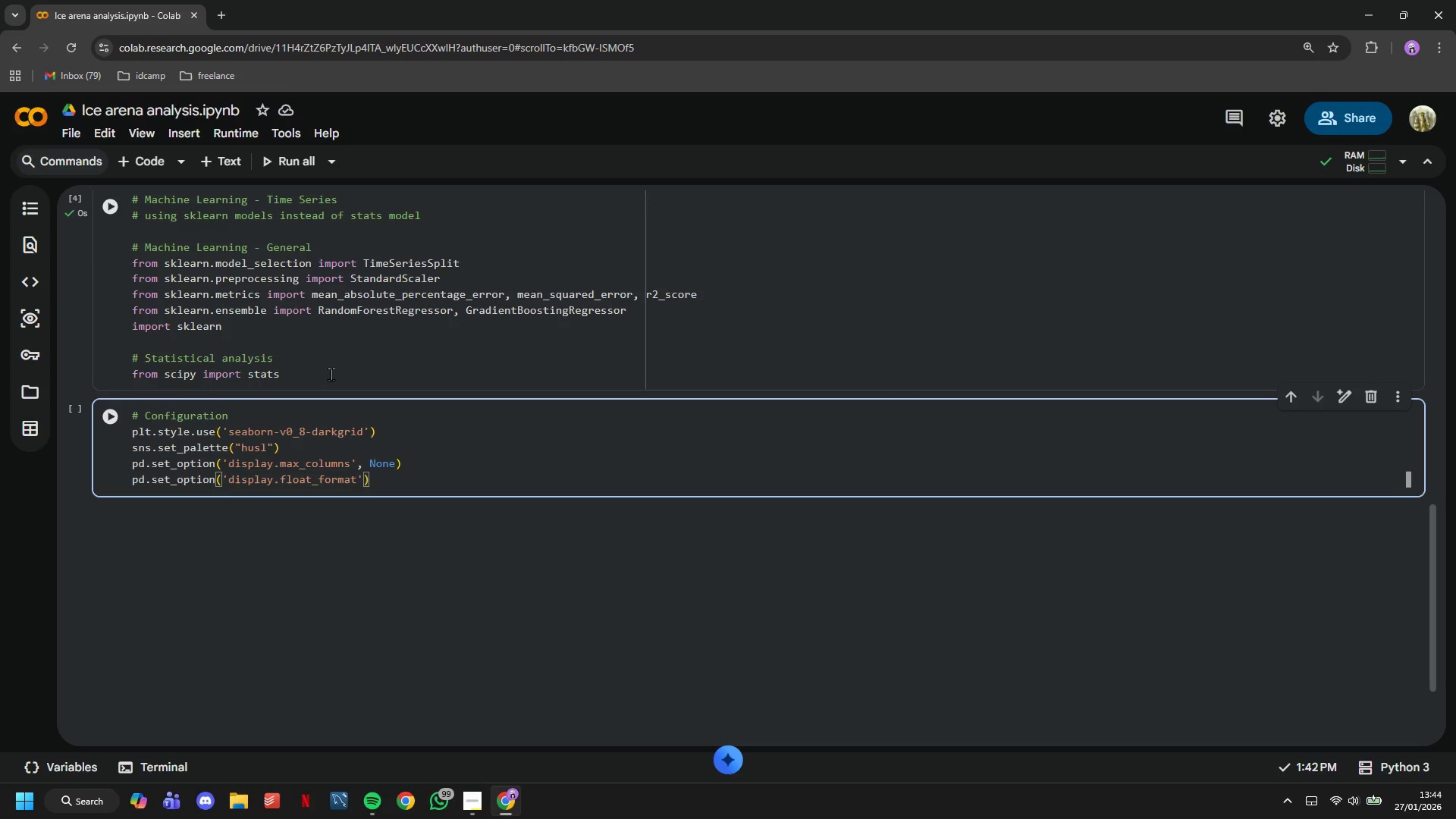 
type(, lambda x: '%.3f)
 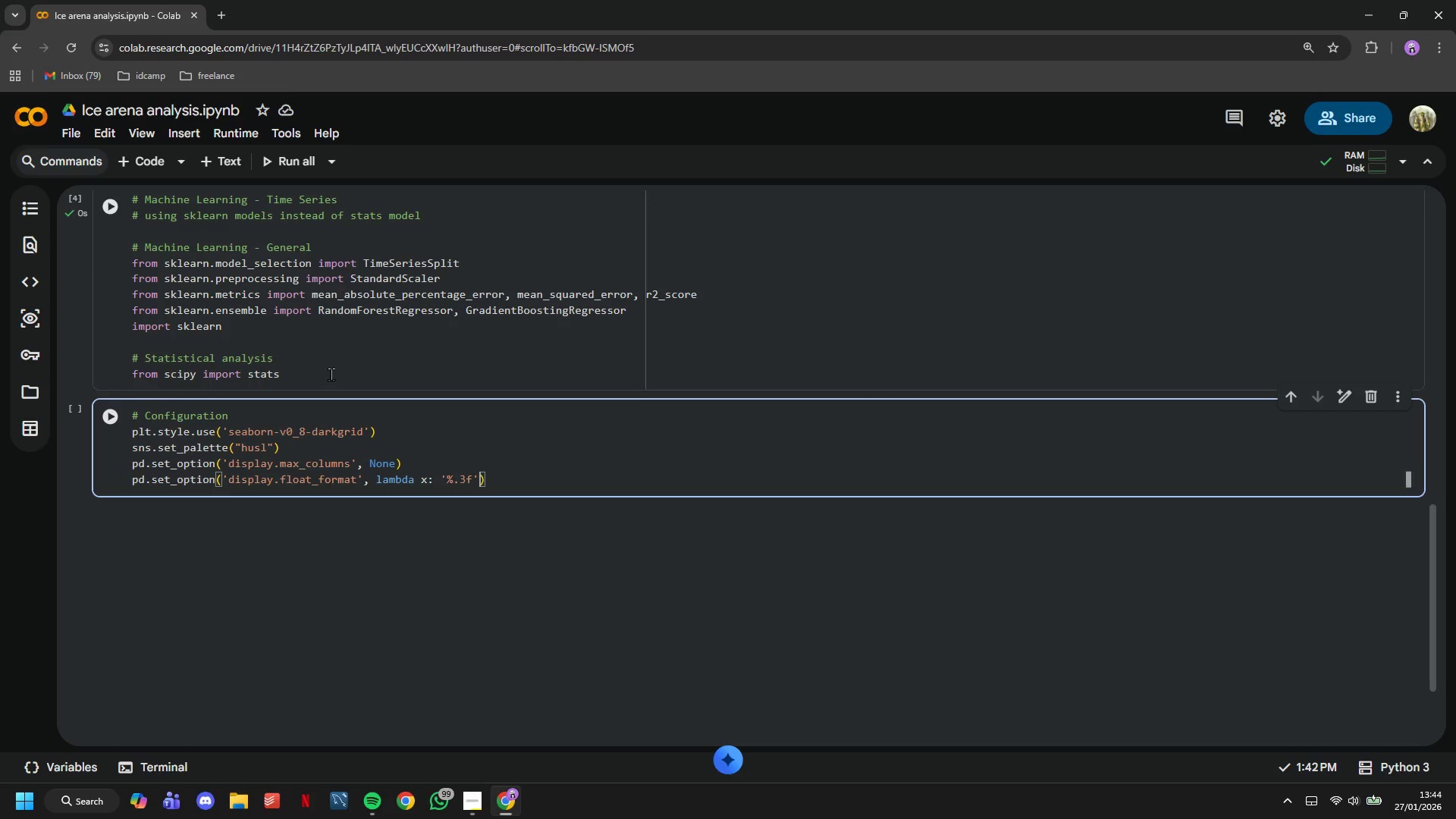 
 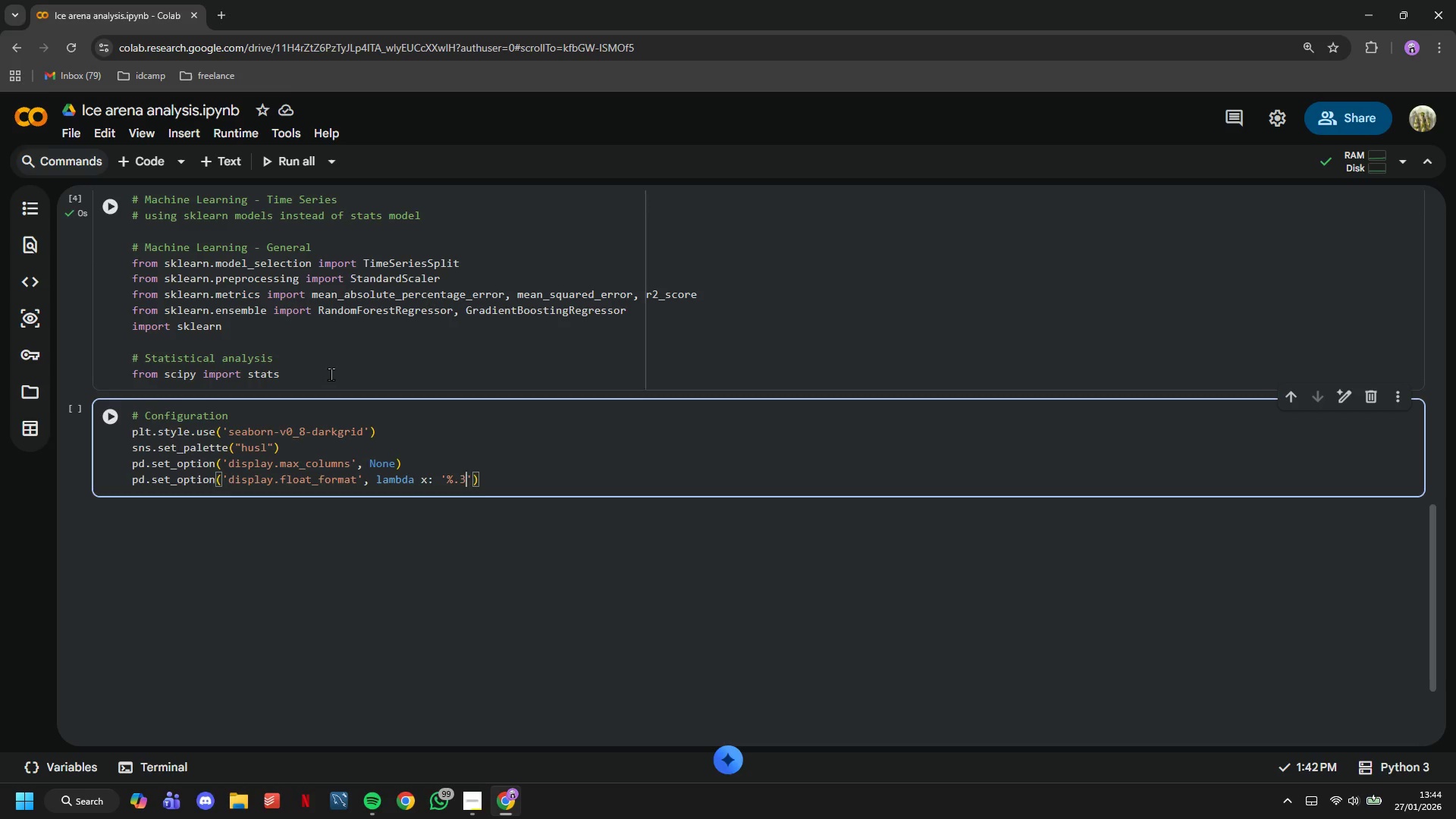 
key(ArrowRight)
 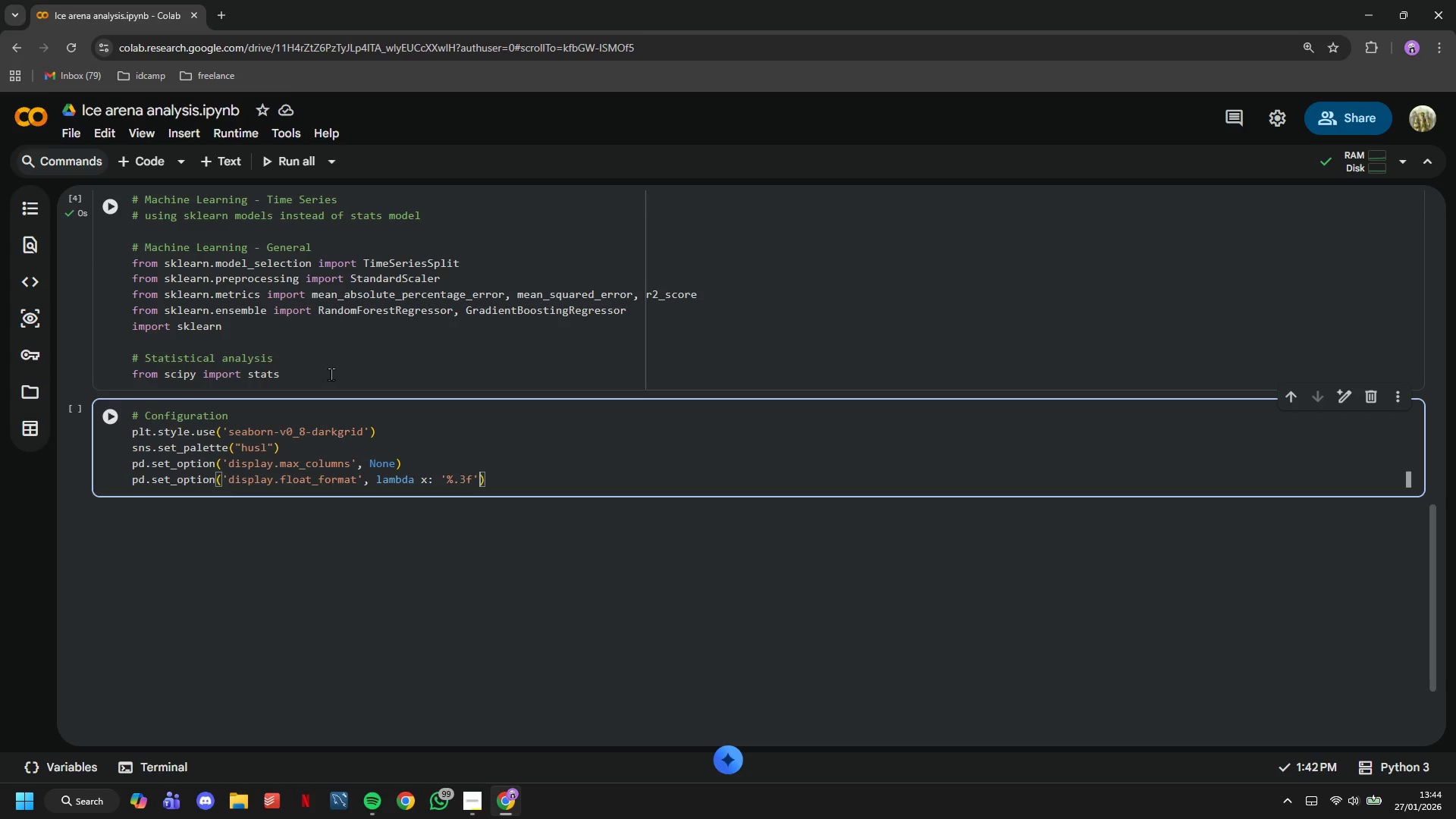 
key(Space)
 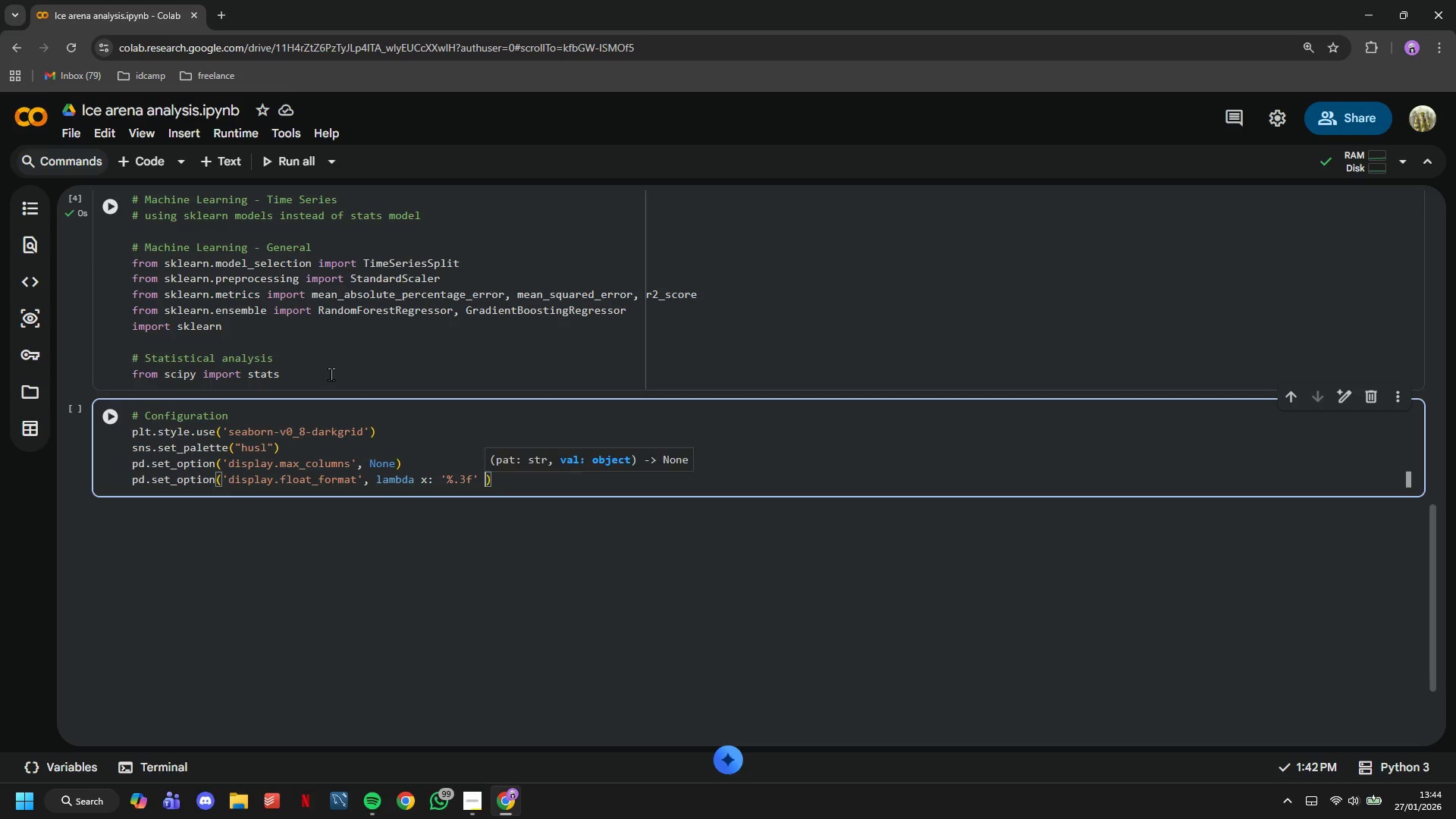 
key(Shift+5)
 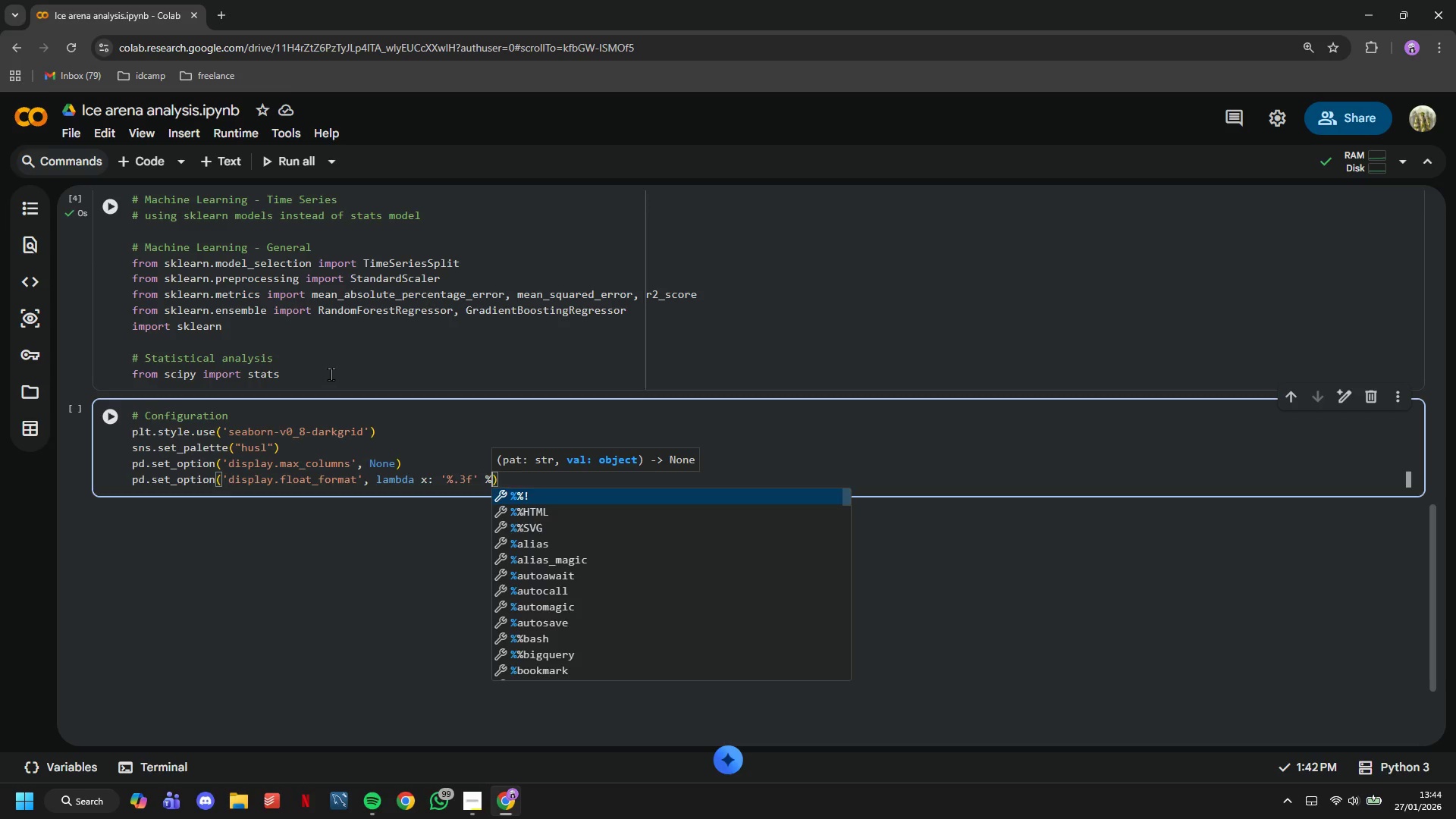 
key(Space)
 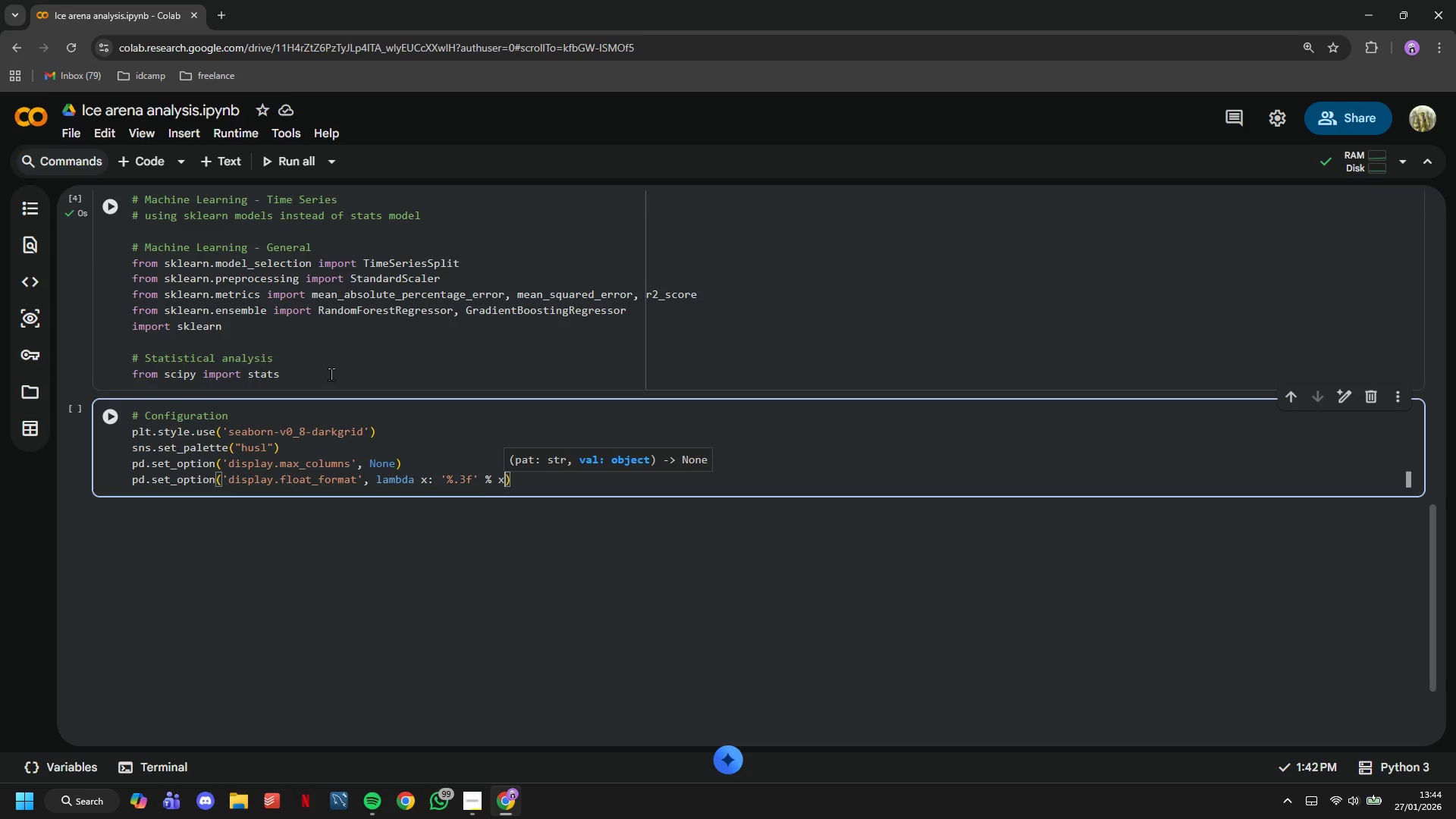 
key(X)
 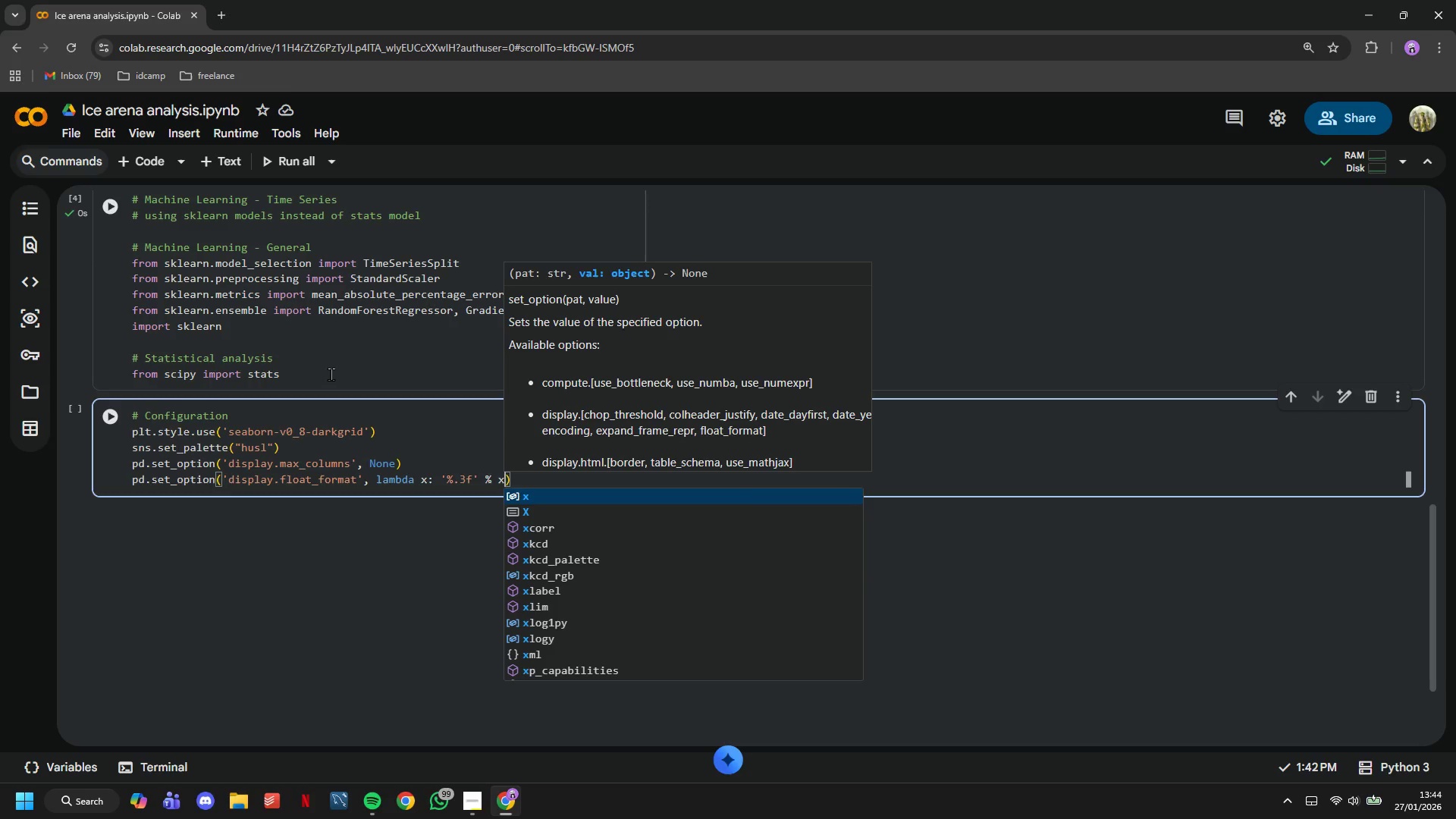 
key(ArrowRight)
 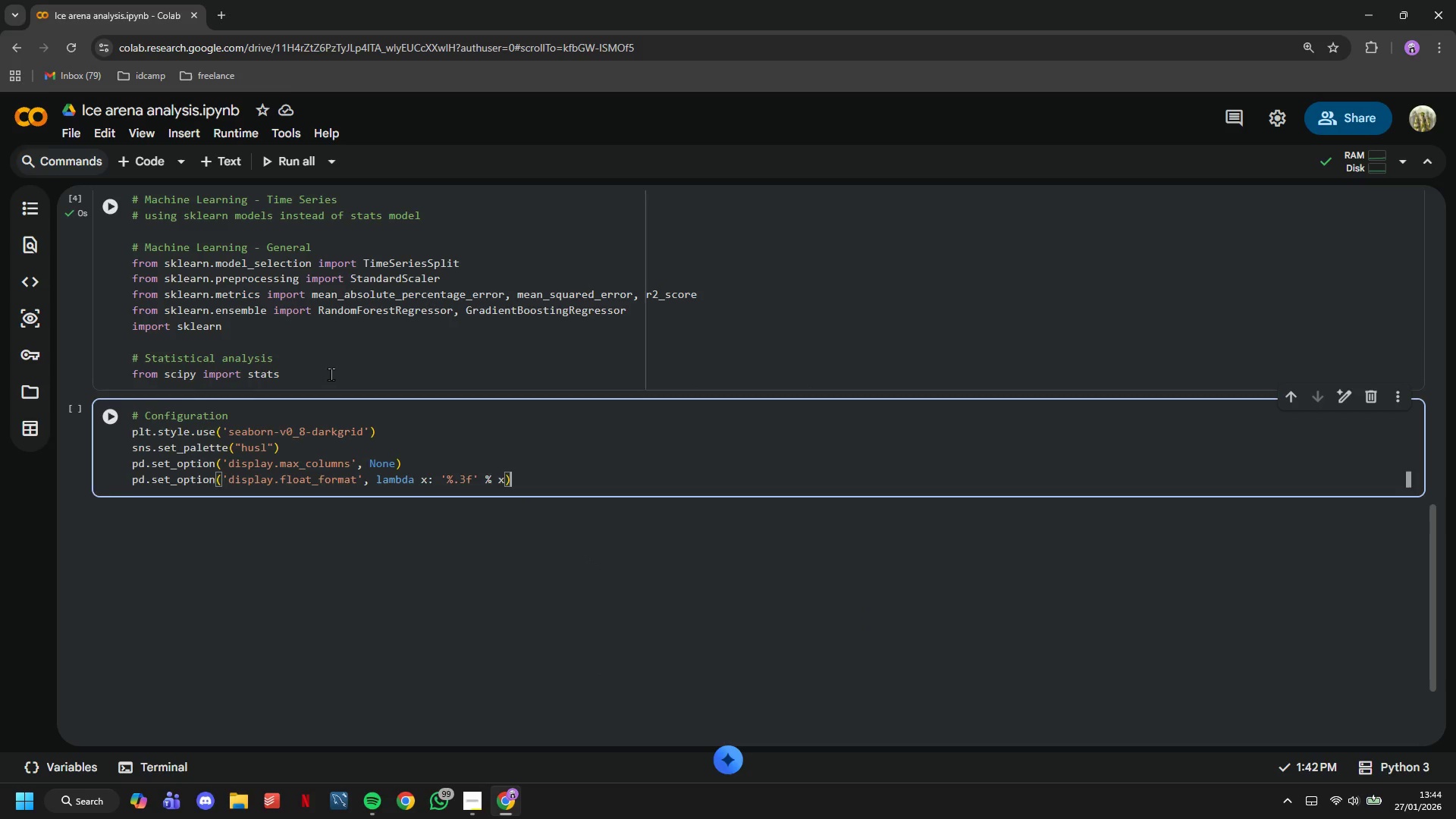 
key(Enter)
 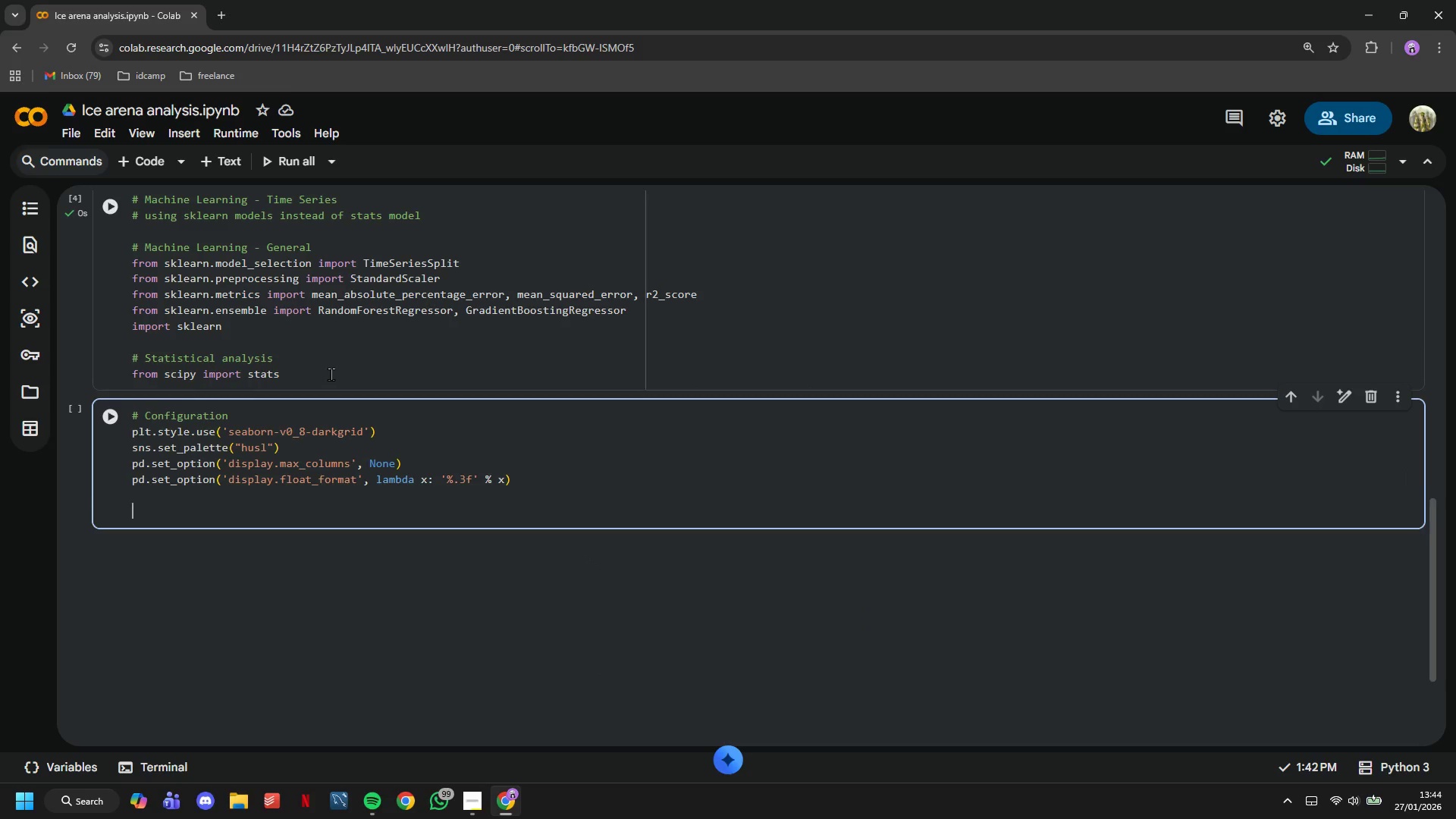 
key(Enter)
 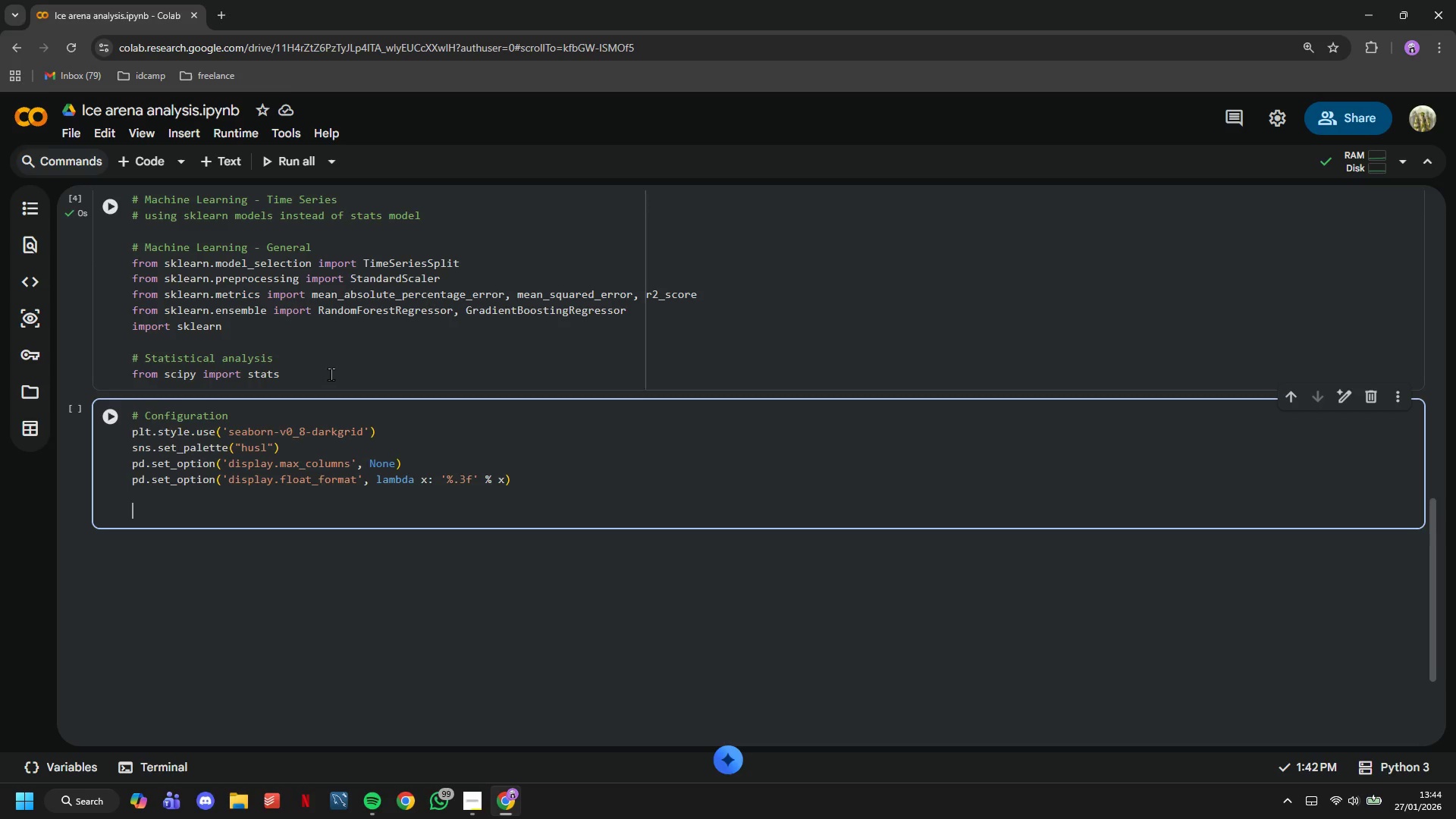 
key(Backspace)
 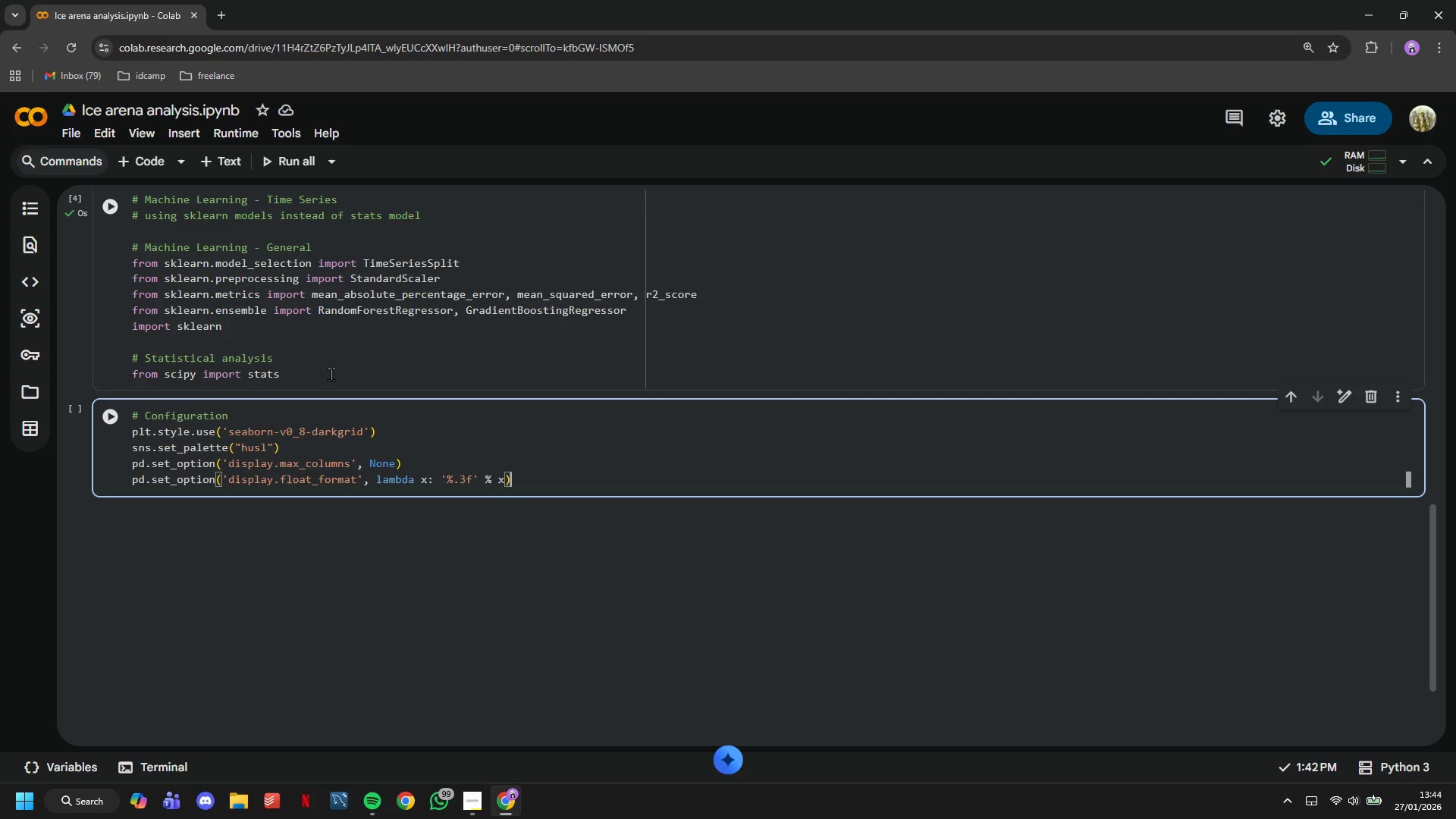 
key(Backspace)
 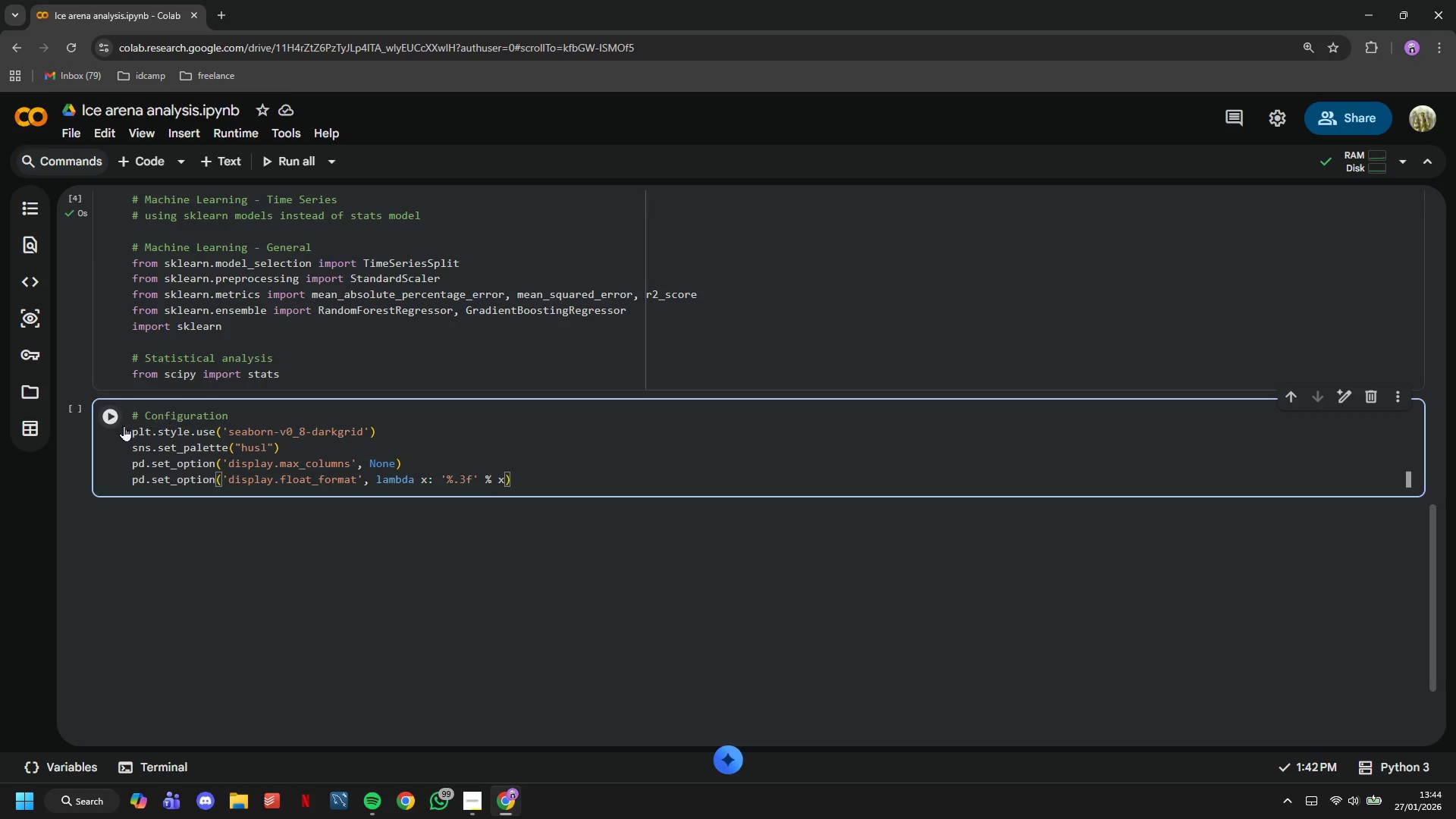 
left_click([121, 417])
 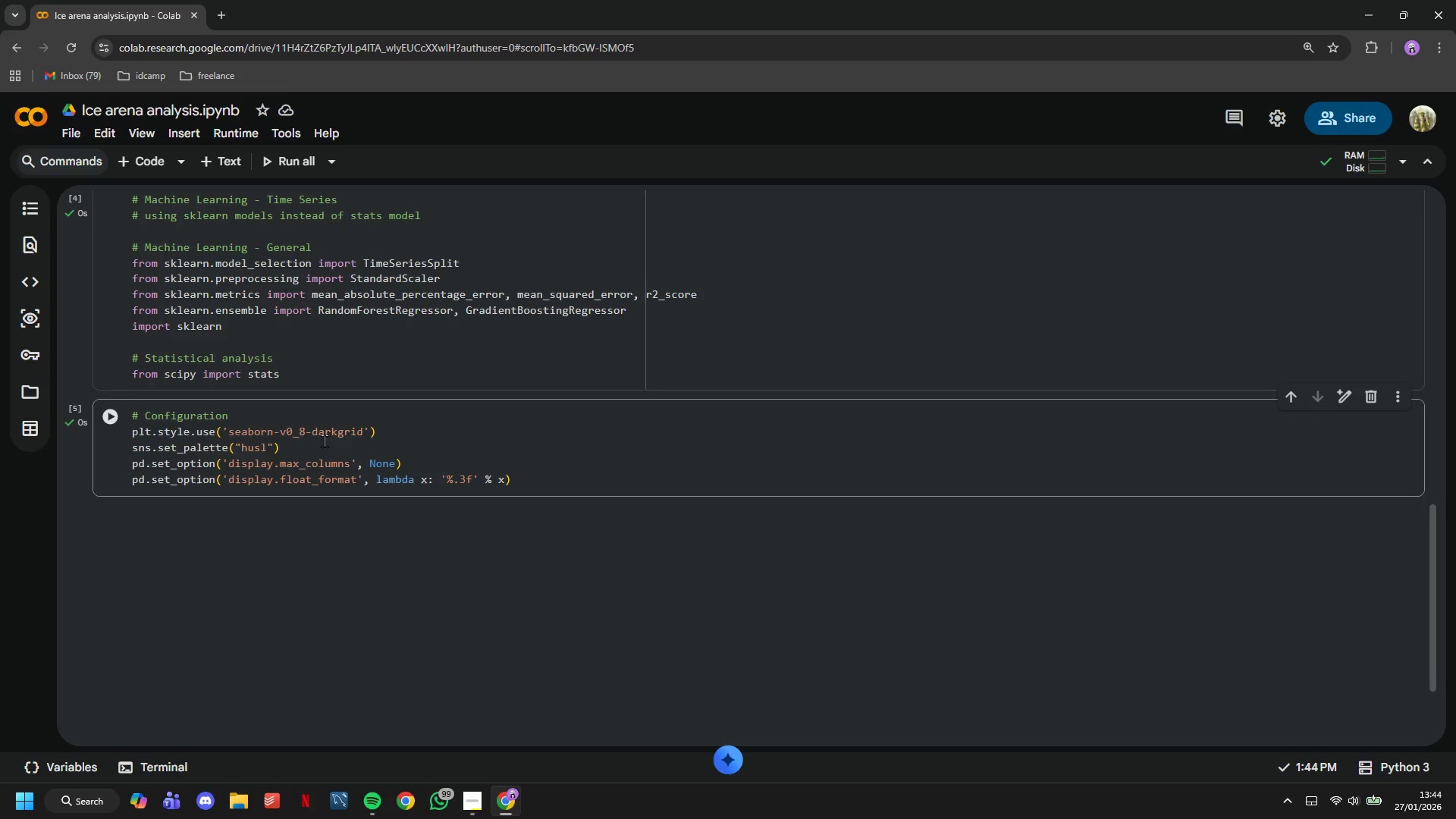 
scroll: coordinate [418, 436], scroll_direction: down, amount: 1.0
 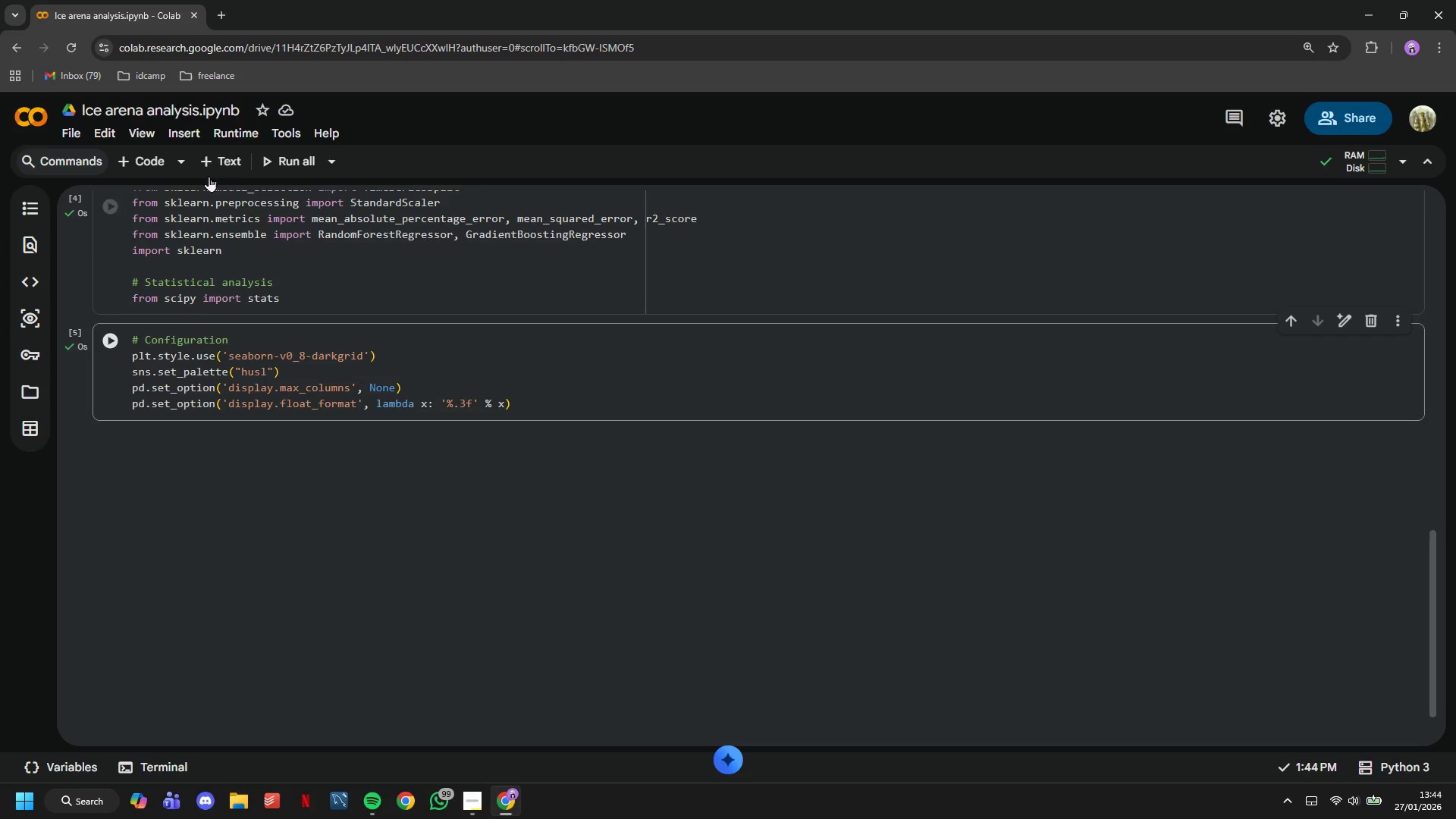 
left_click([140, 161])
 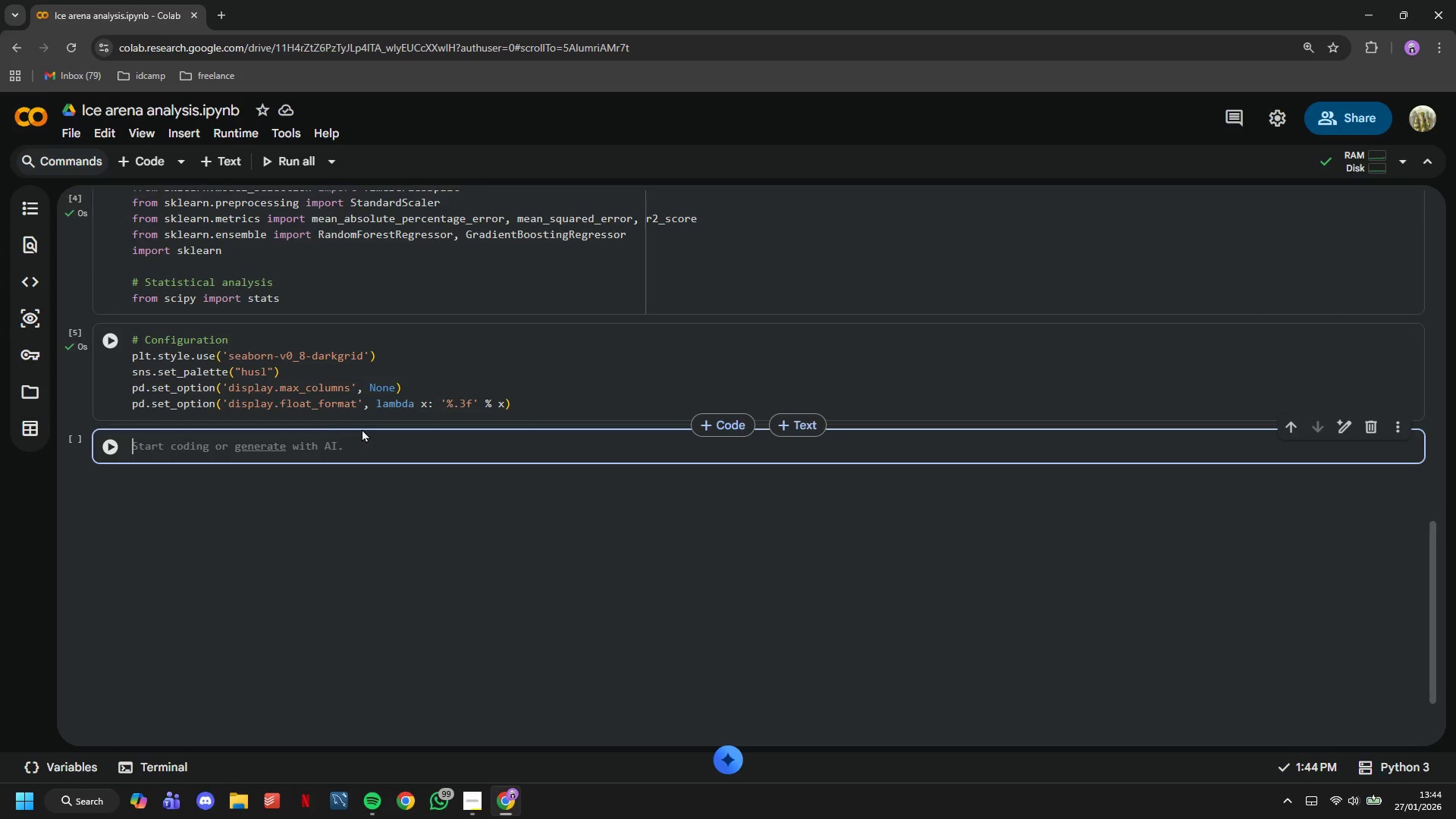 
type(print(f"P)
key(Backspace)
type(pandas version`)
key(Backspace)
 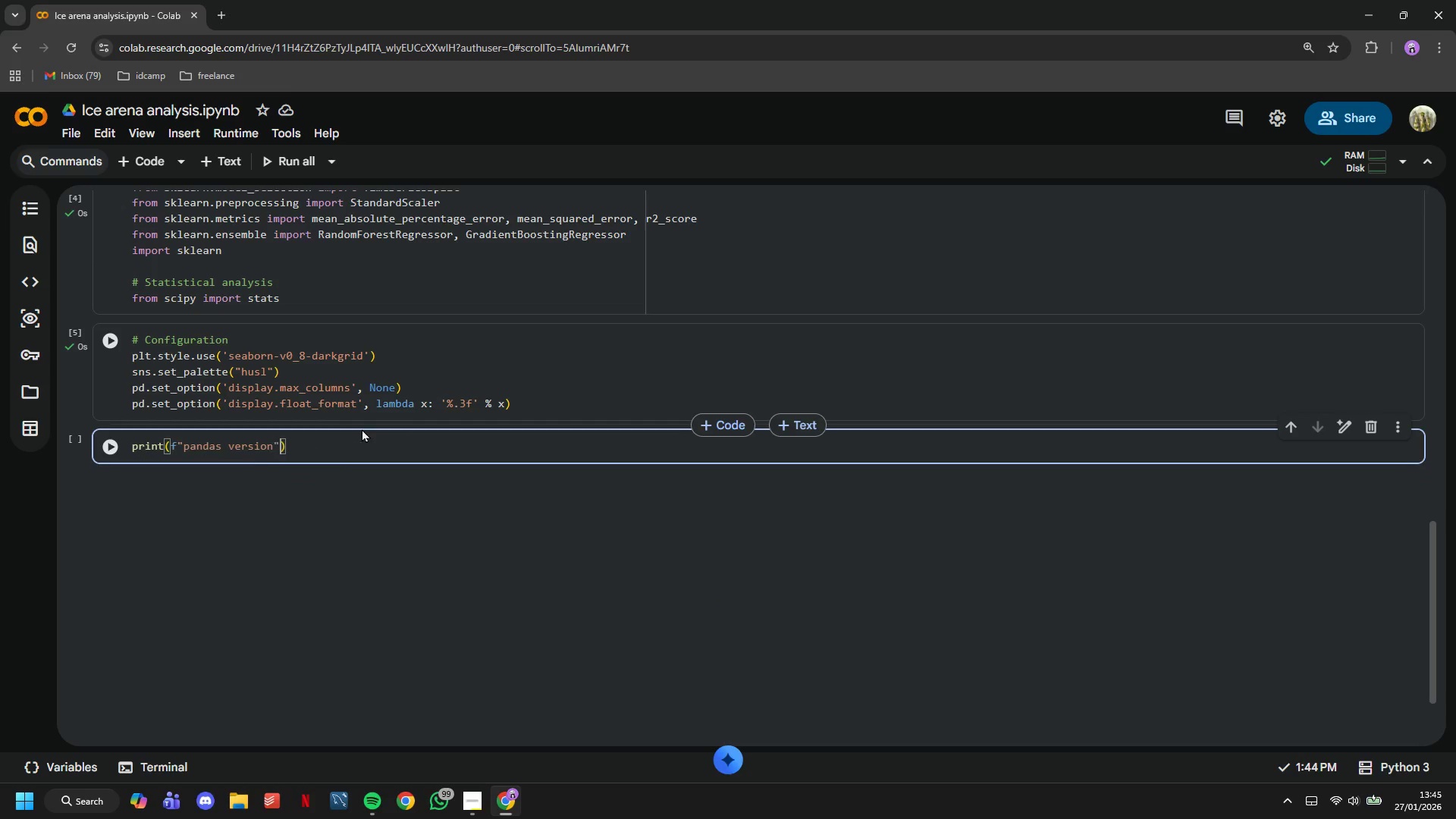 
 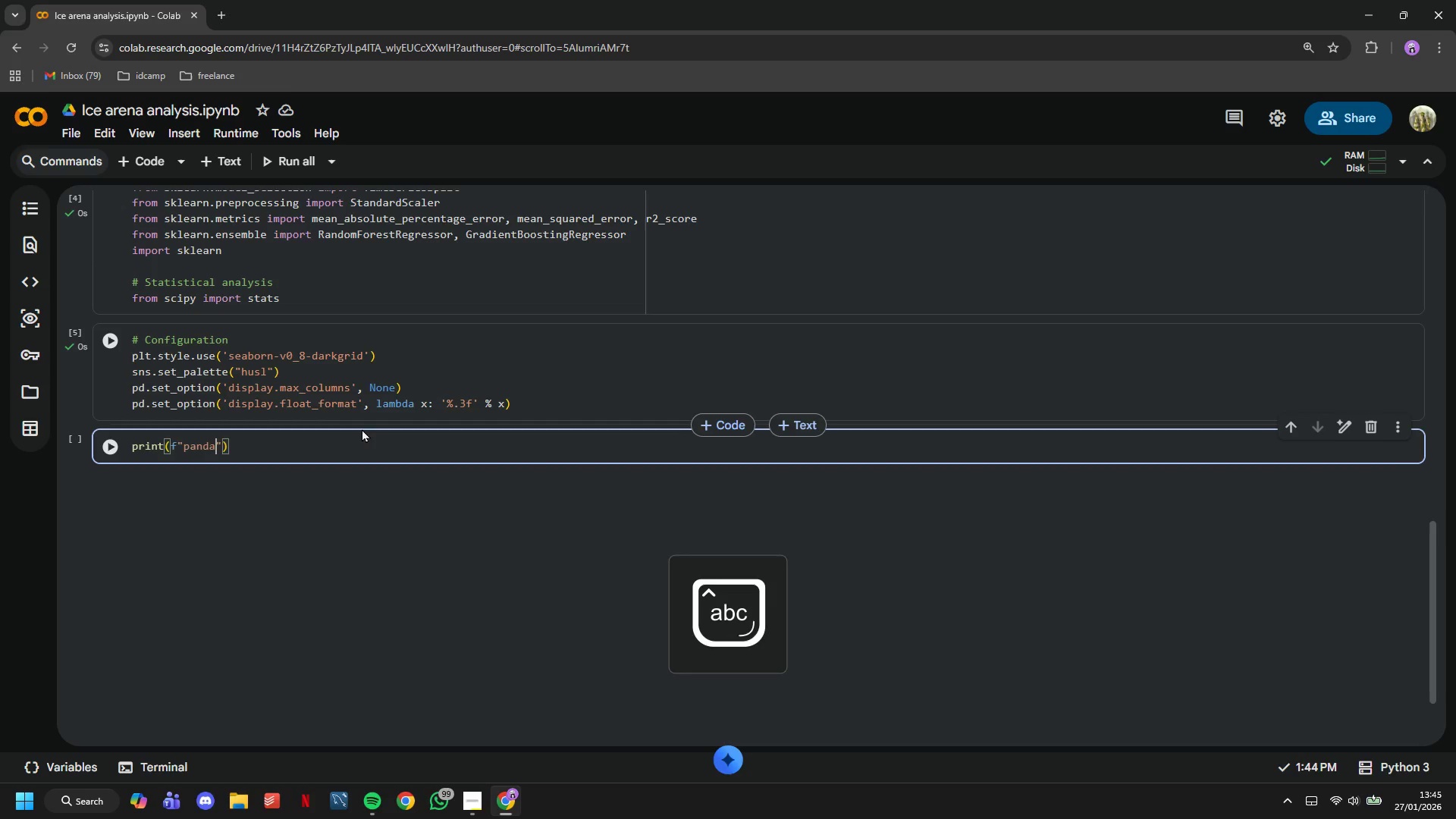 
key(ArrowRight)
 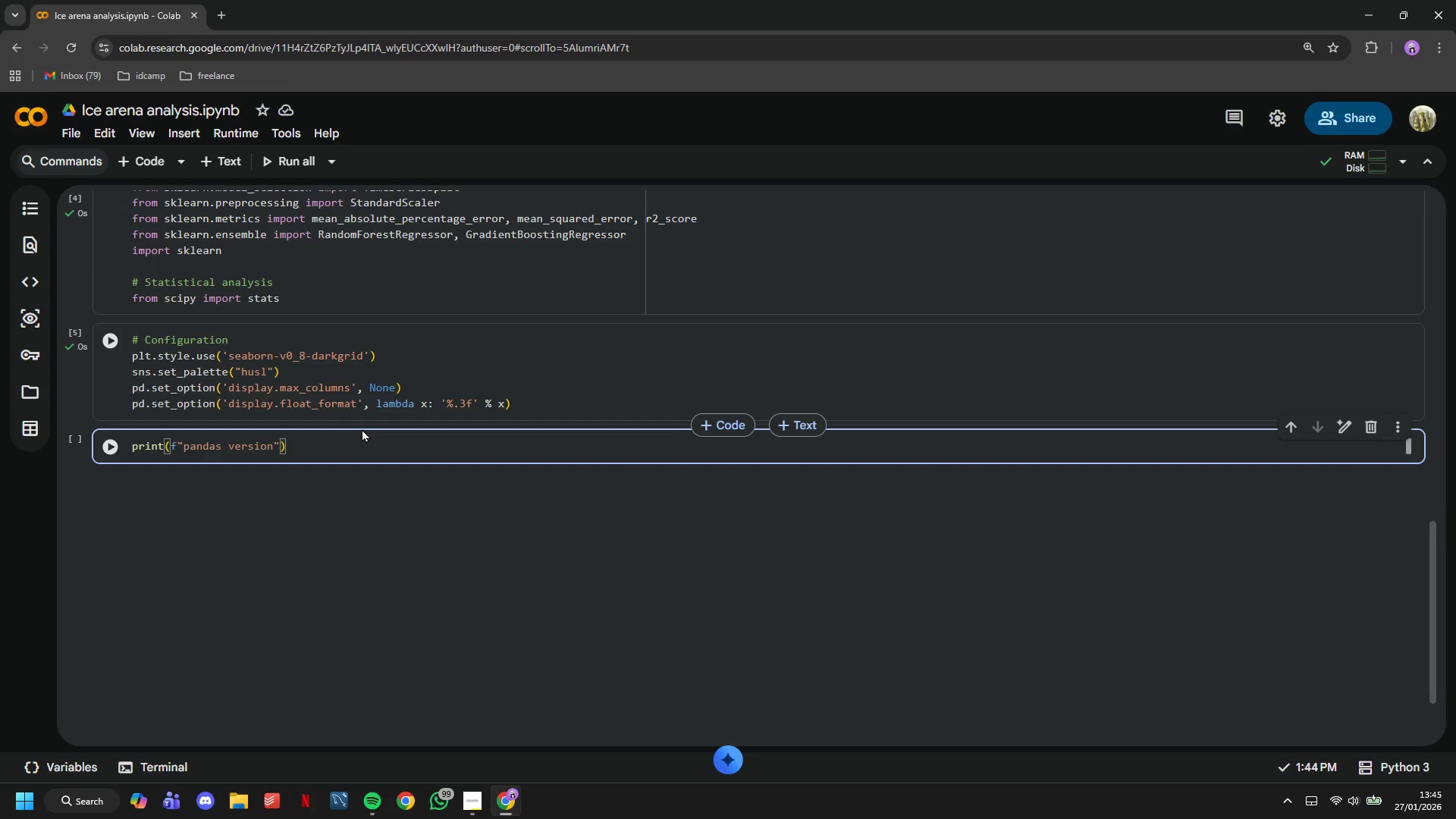 
key(ArrowLeft)
 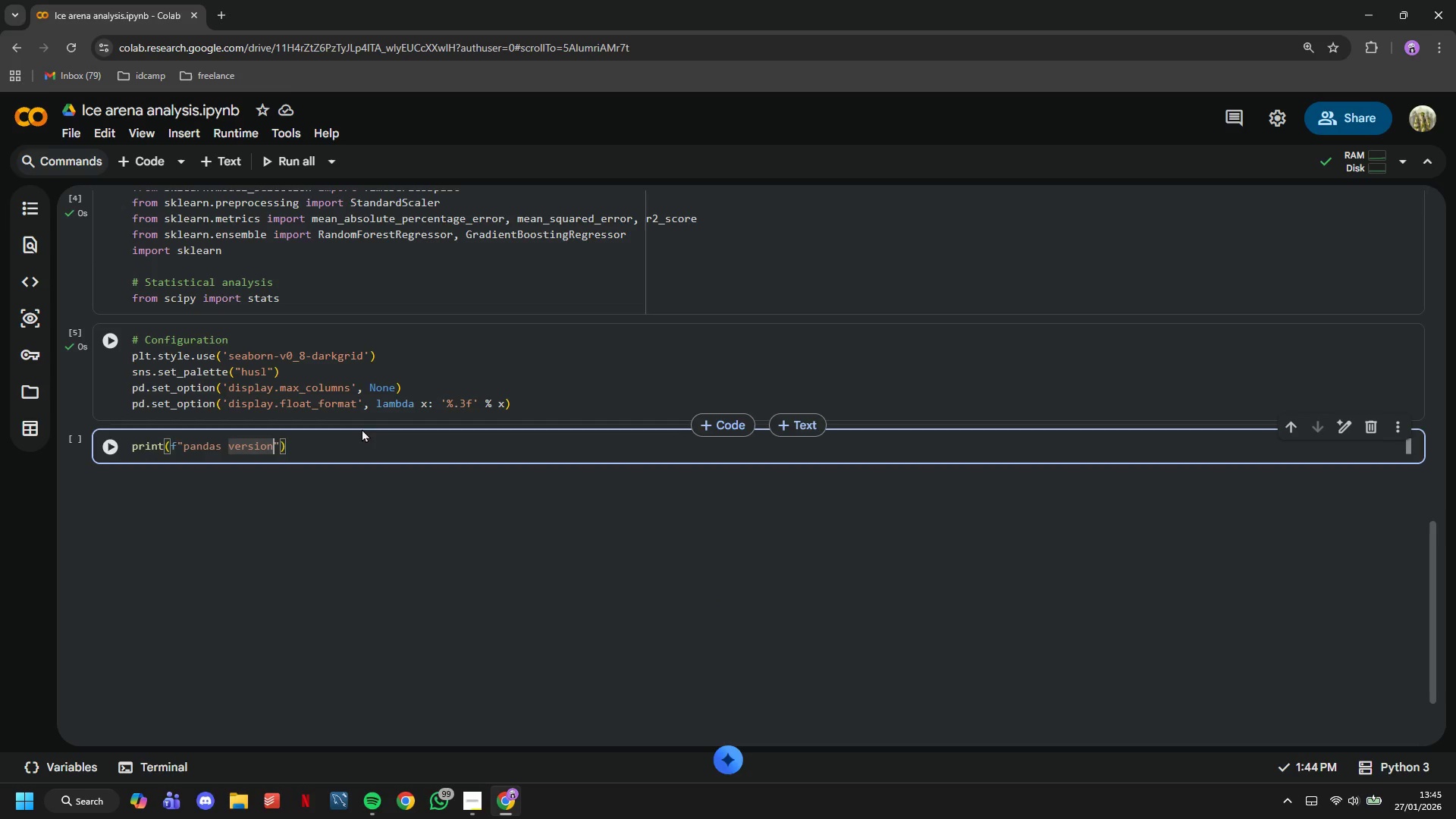 
key(Shift+Semicolon)
 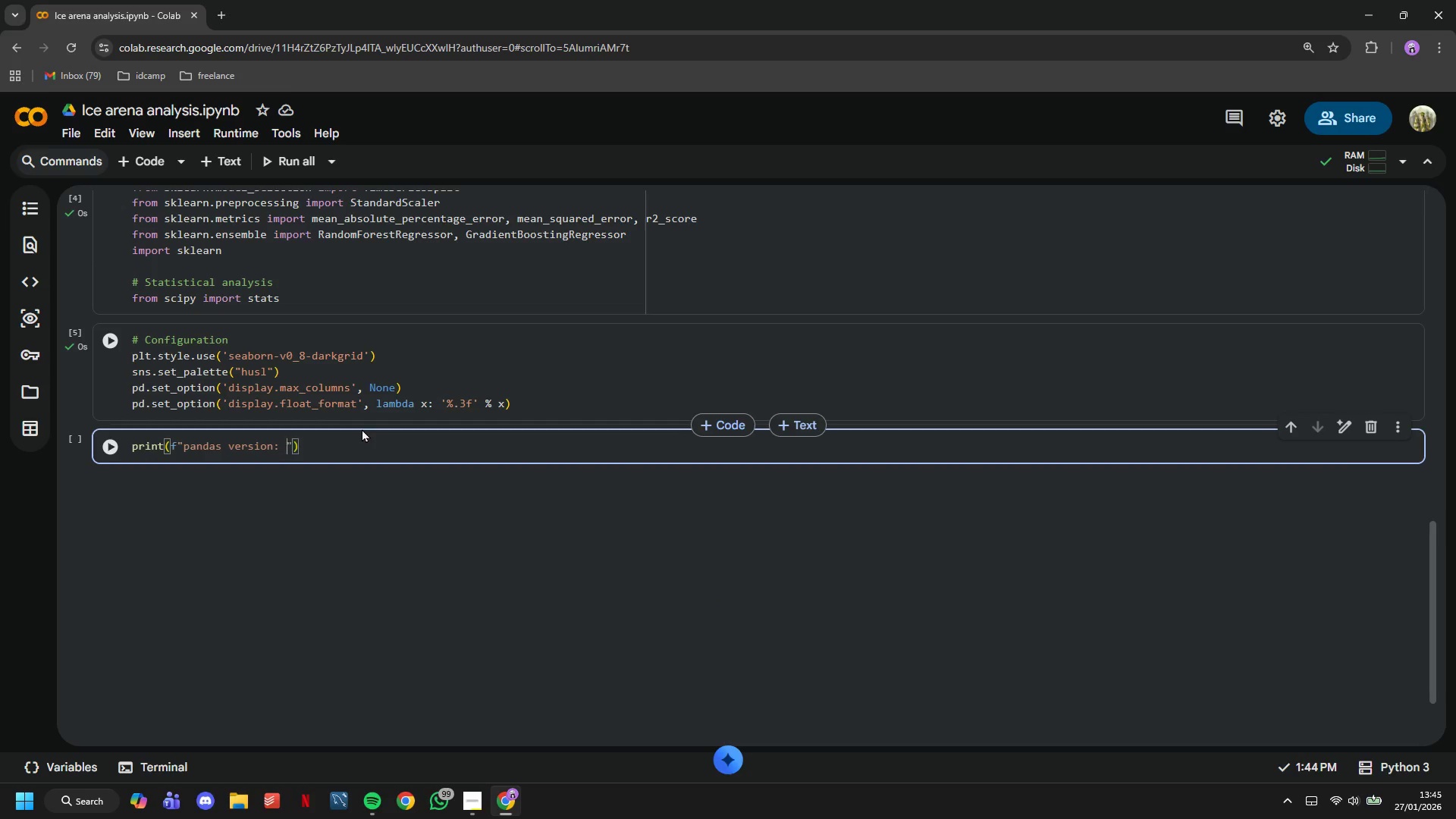 
key(Space)
 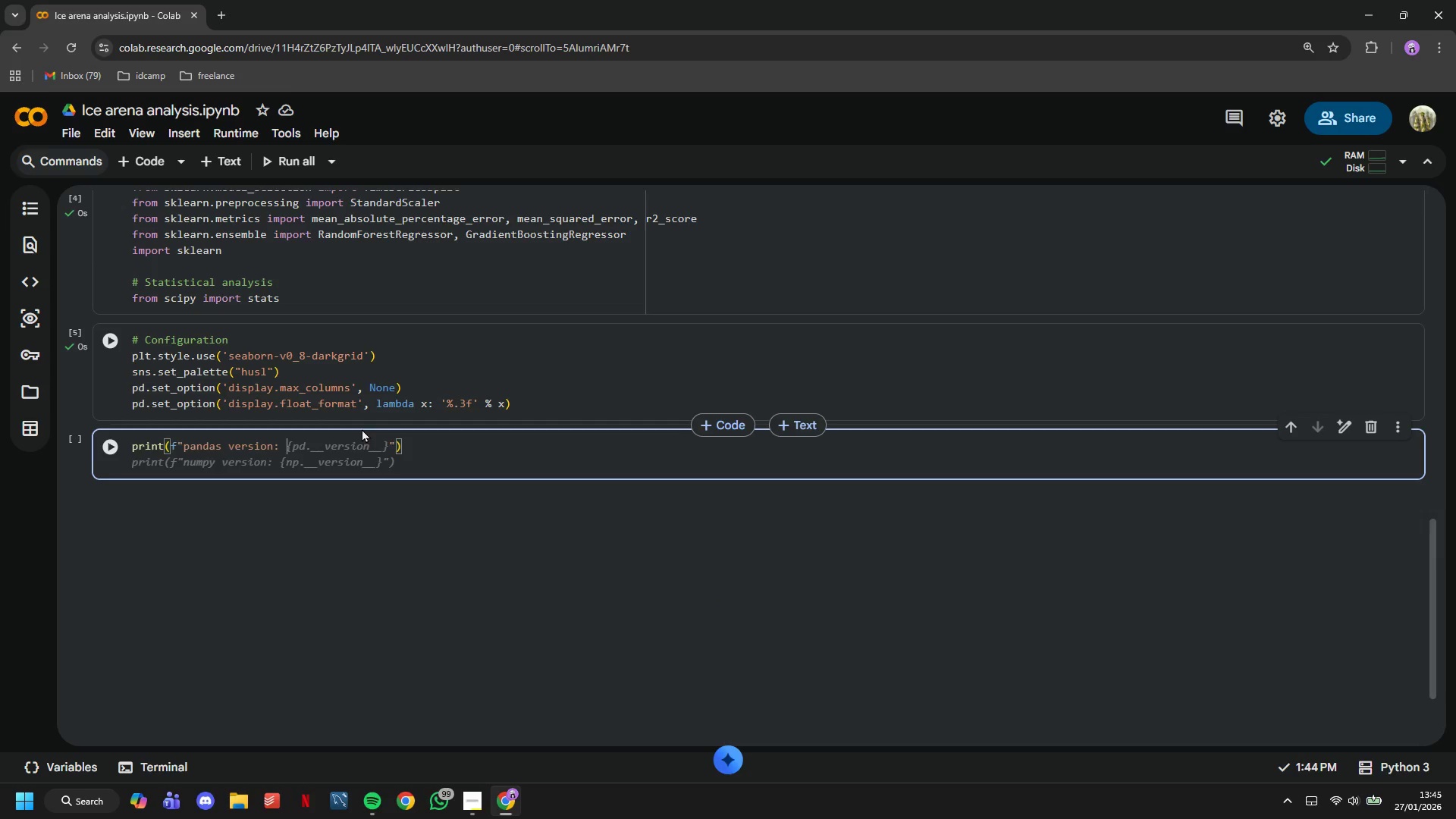 
key(Backquote)
 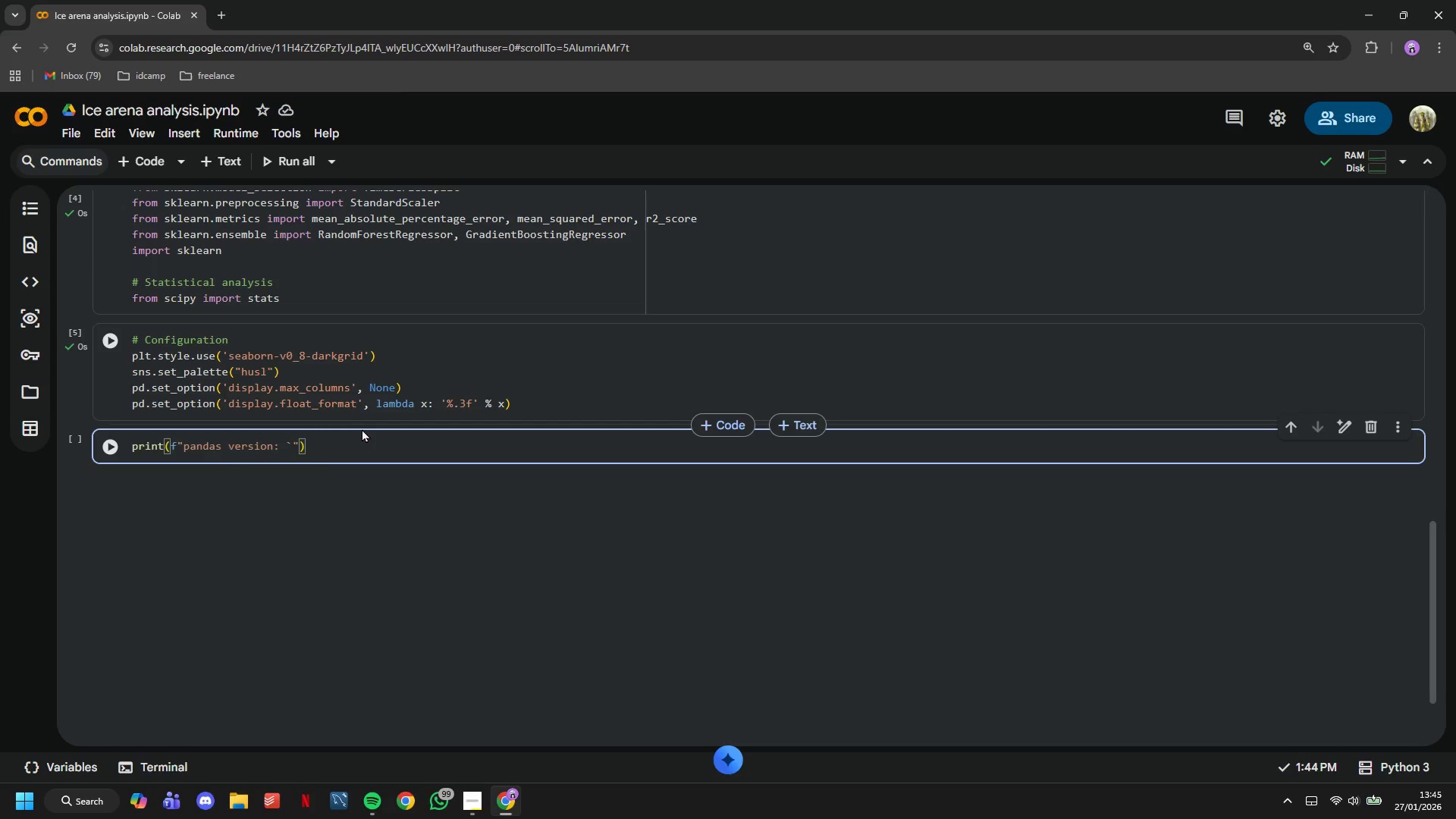 
key(Backspace)
 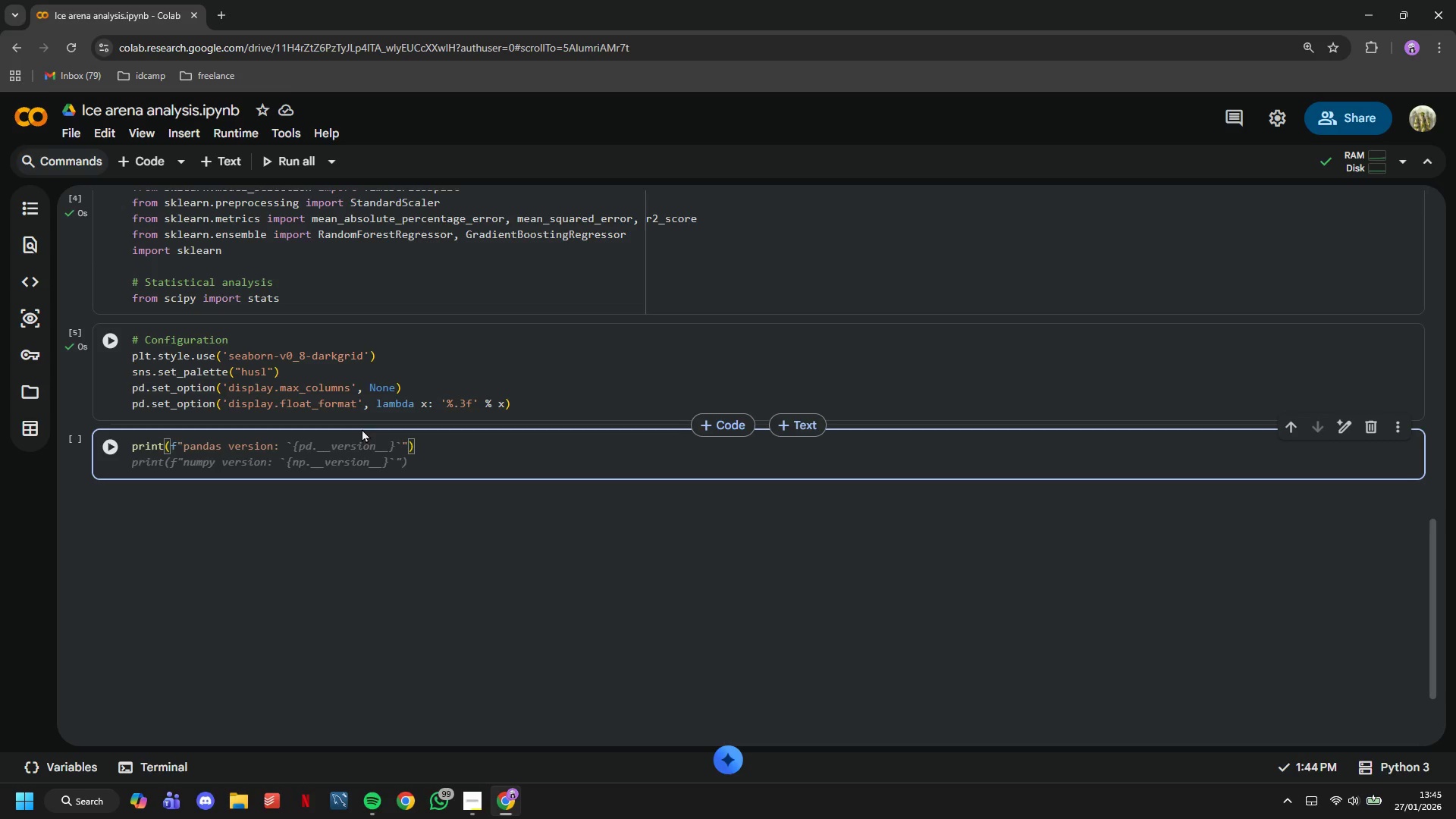 
key(Backquote)
 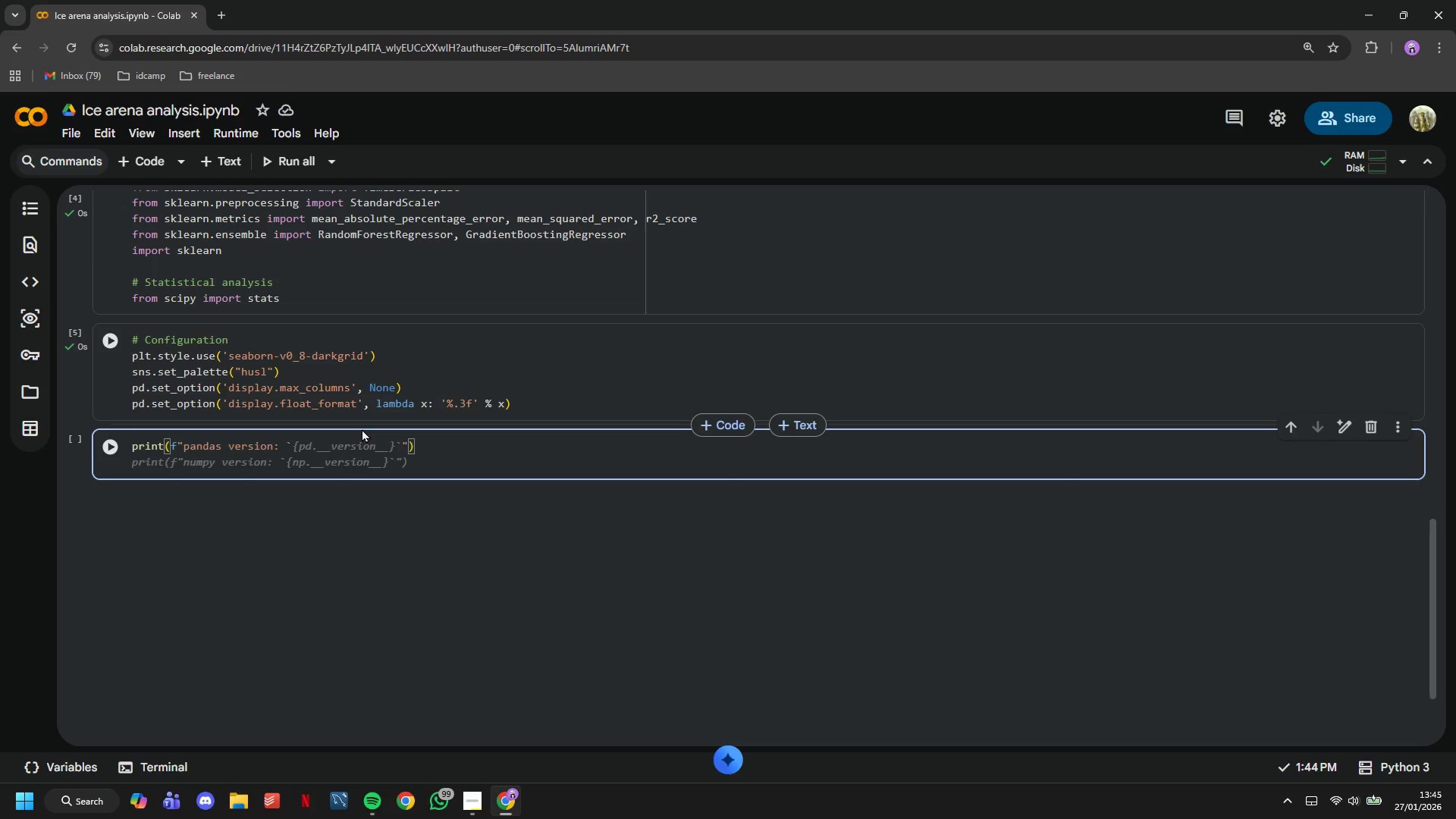 
key(Backspace)
 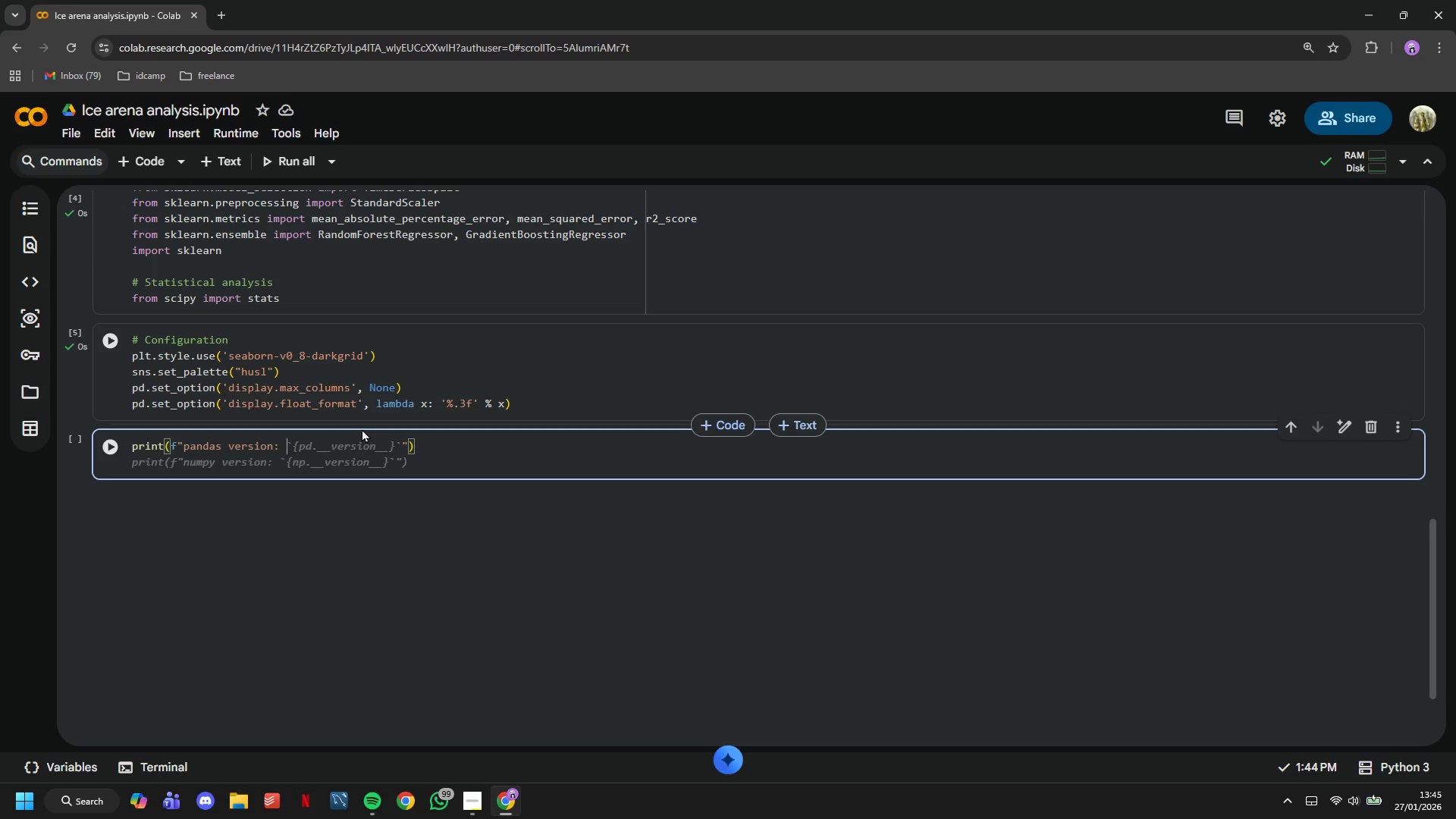 
key(Tab)
 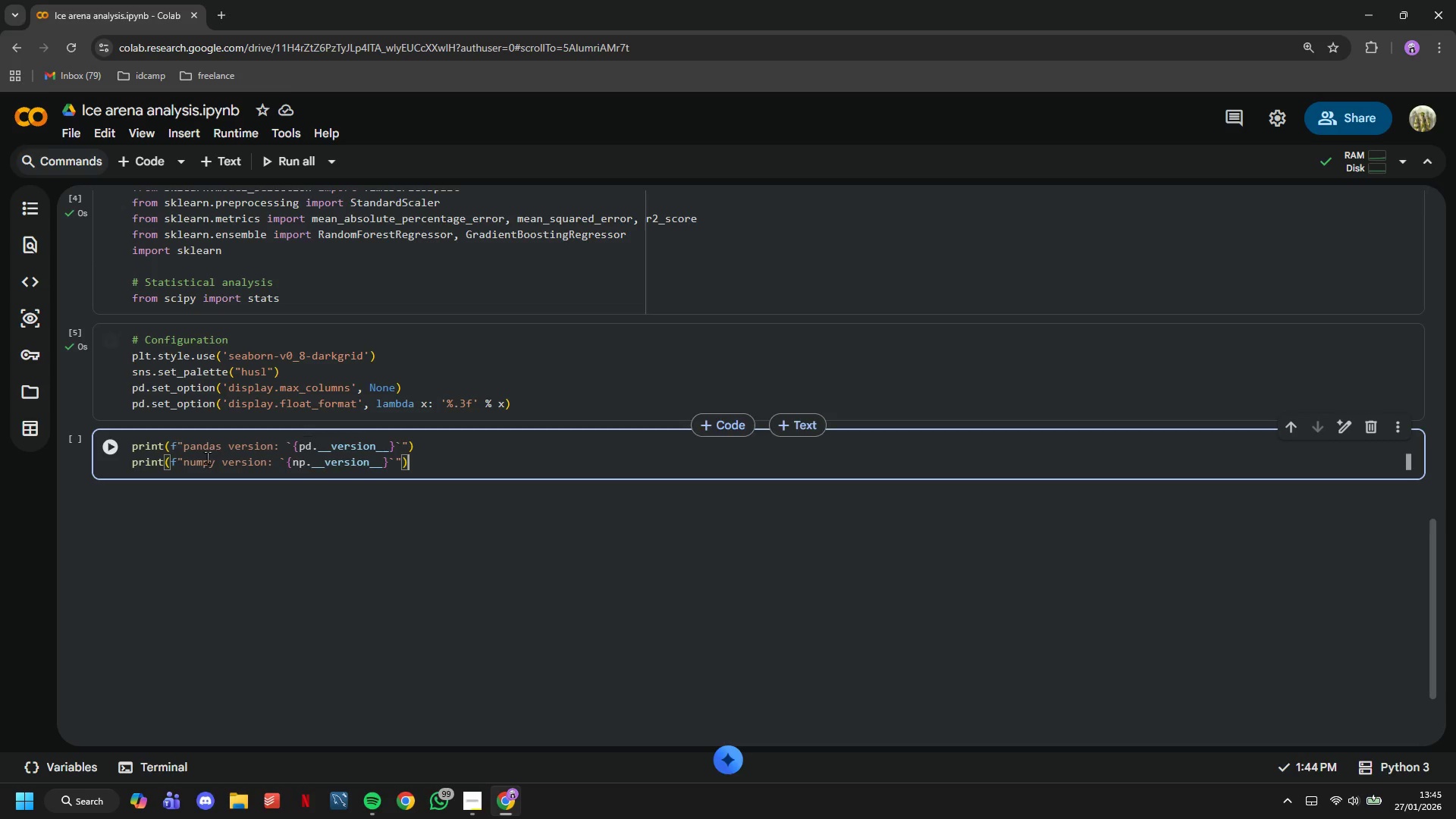 
left_click([122, 450])
 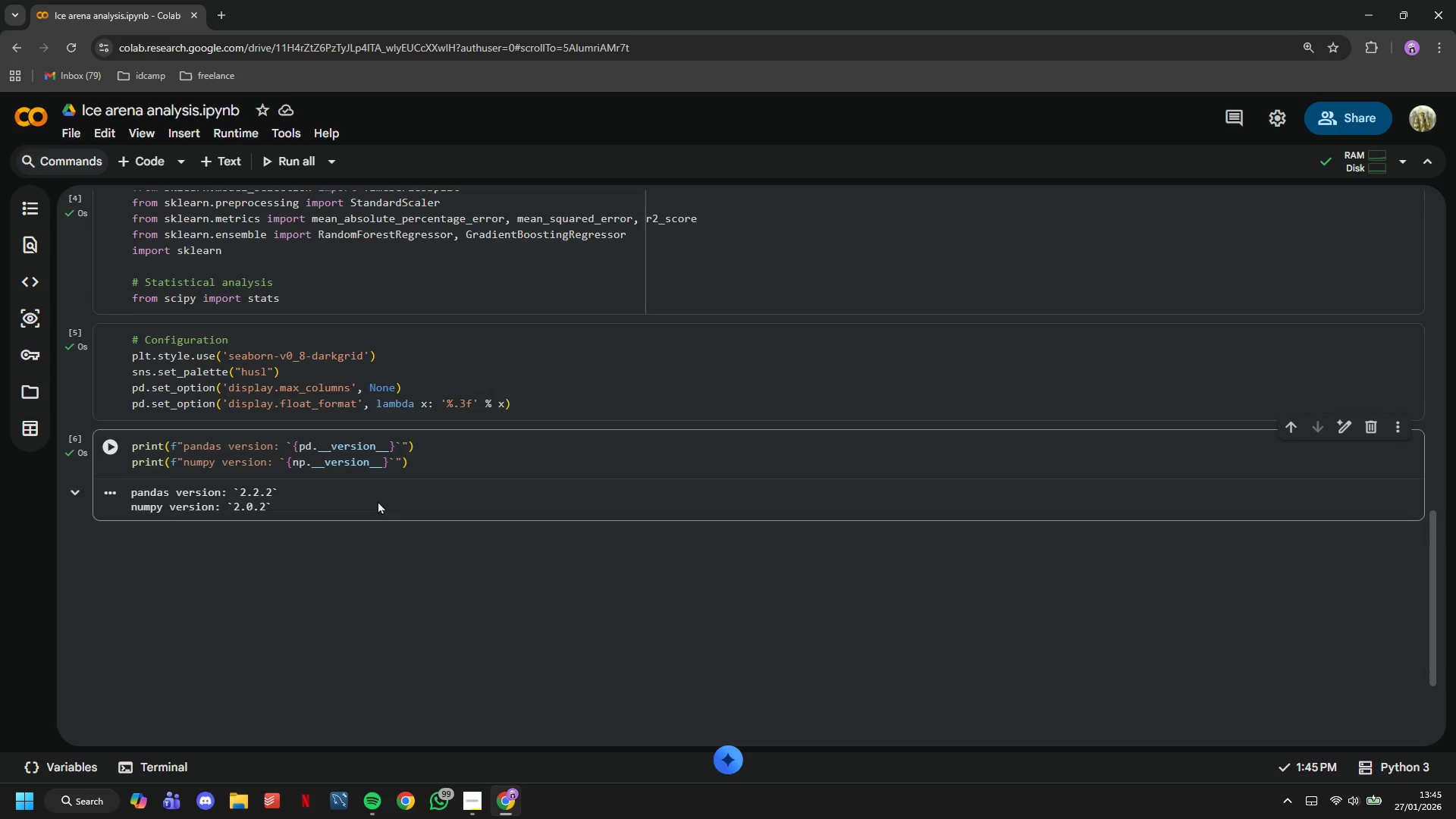 
scroll: coordinate [378, 500], scroll_direction: down, amount: 1.0
 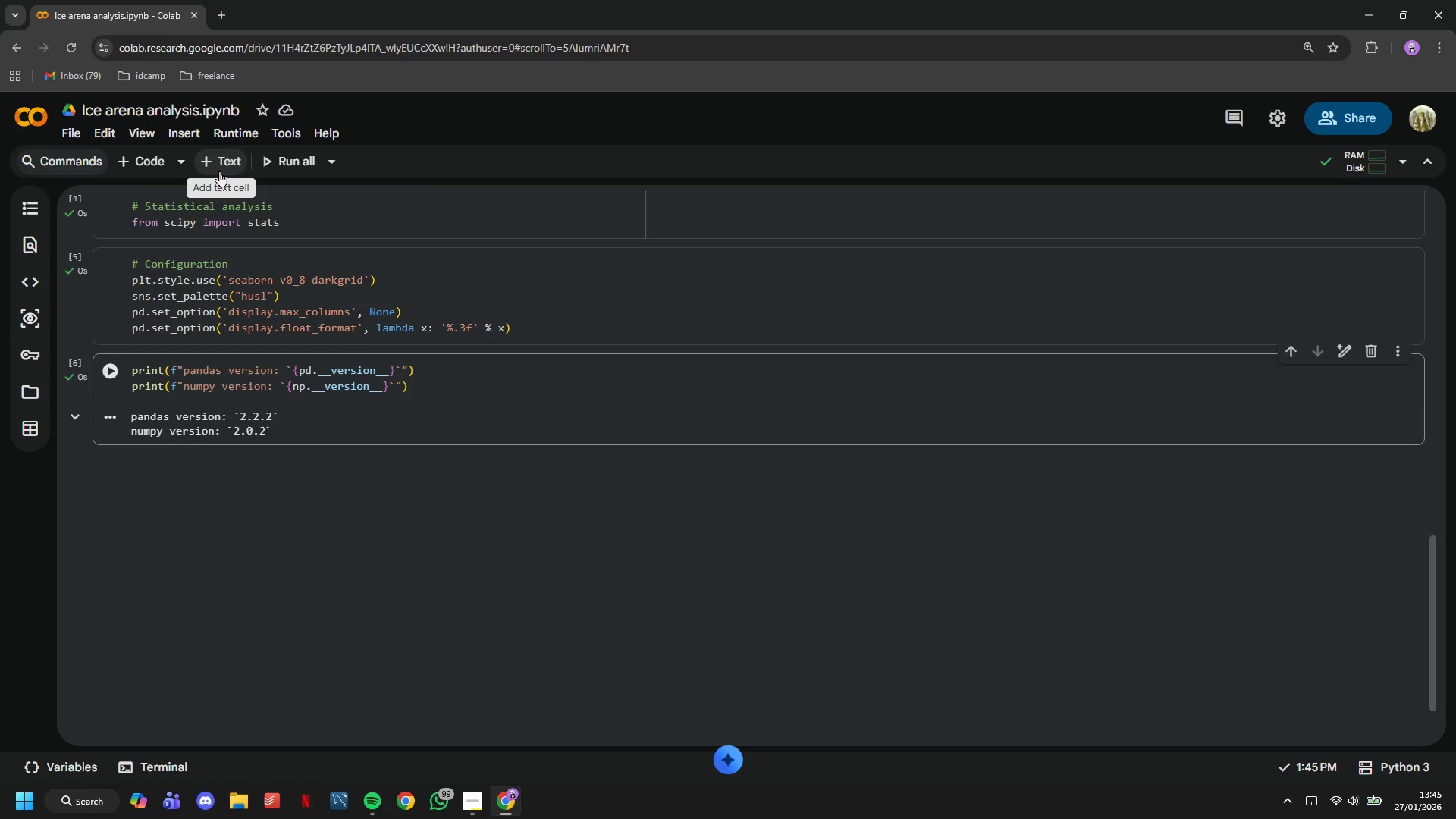 
left_click([219, 171])
 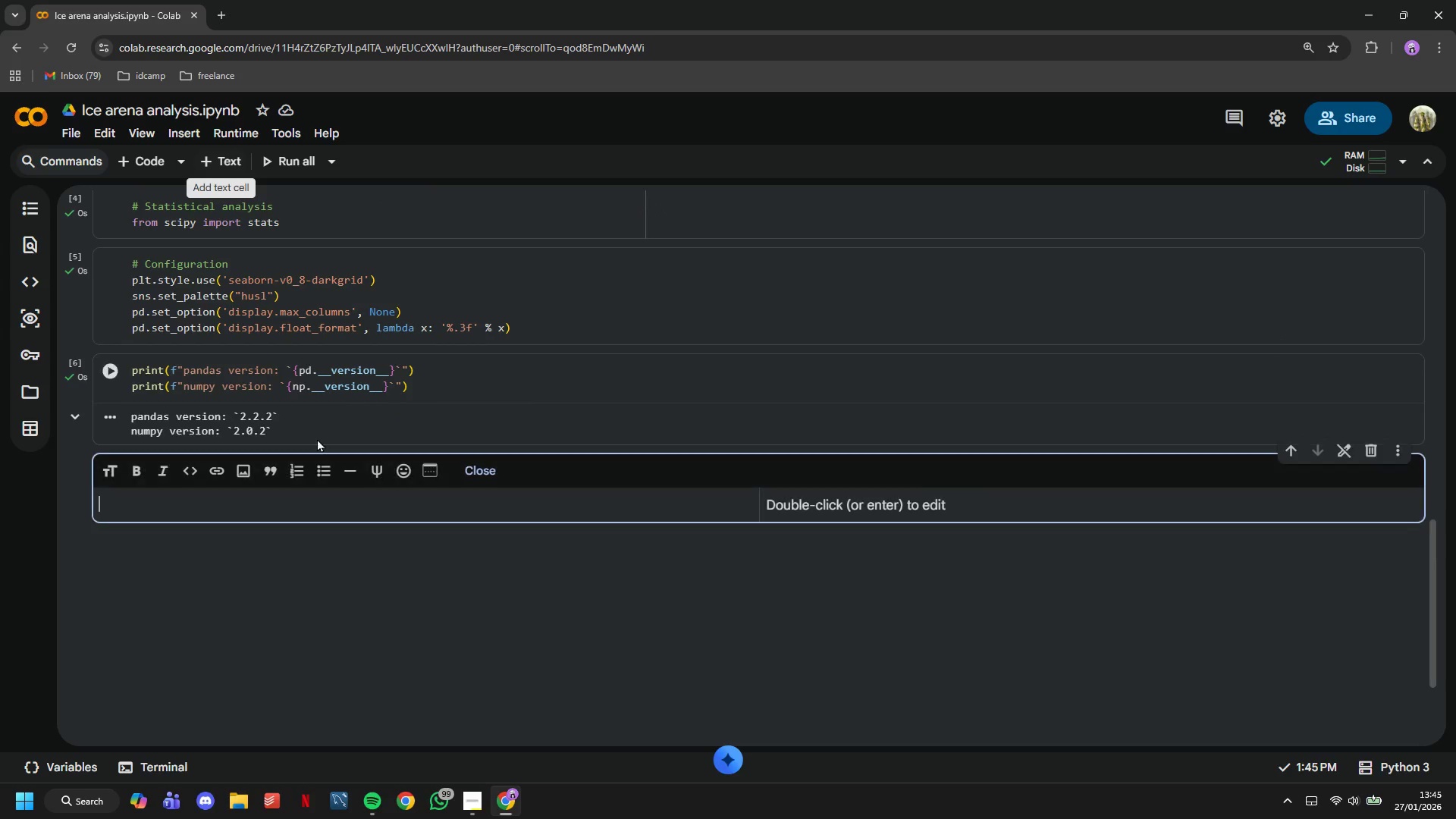 
type(## 2. LO)
key(Backspace)
type(oad t)
key(Backspace)
key(Backspace)
key(Backspace)
key(Backspace)
key(Backspace)
type(OAD DATA AND EXPLORE TH)
key(Backspace)
key(Backspace)
type(IT)
 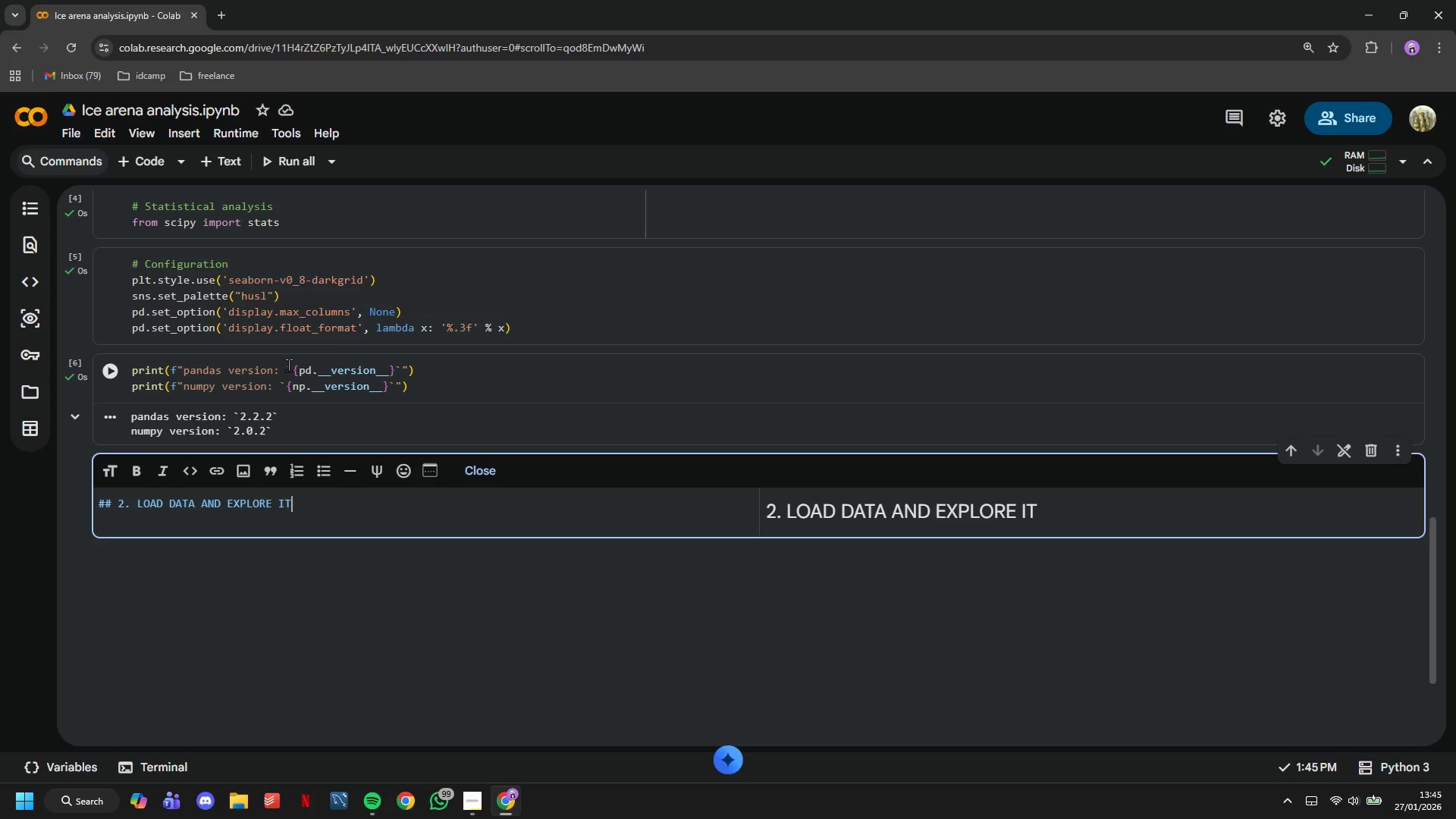 
wait(5.45)
 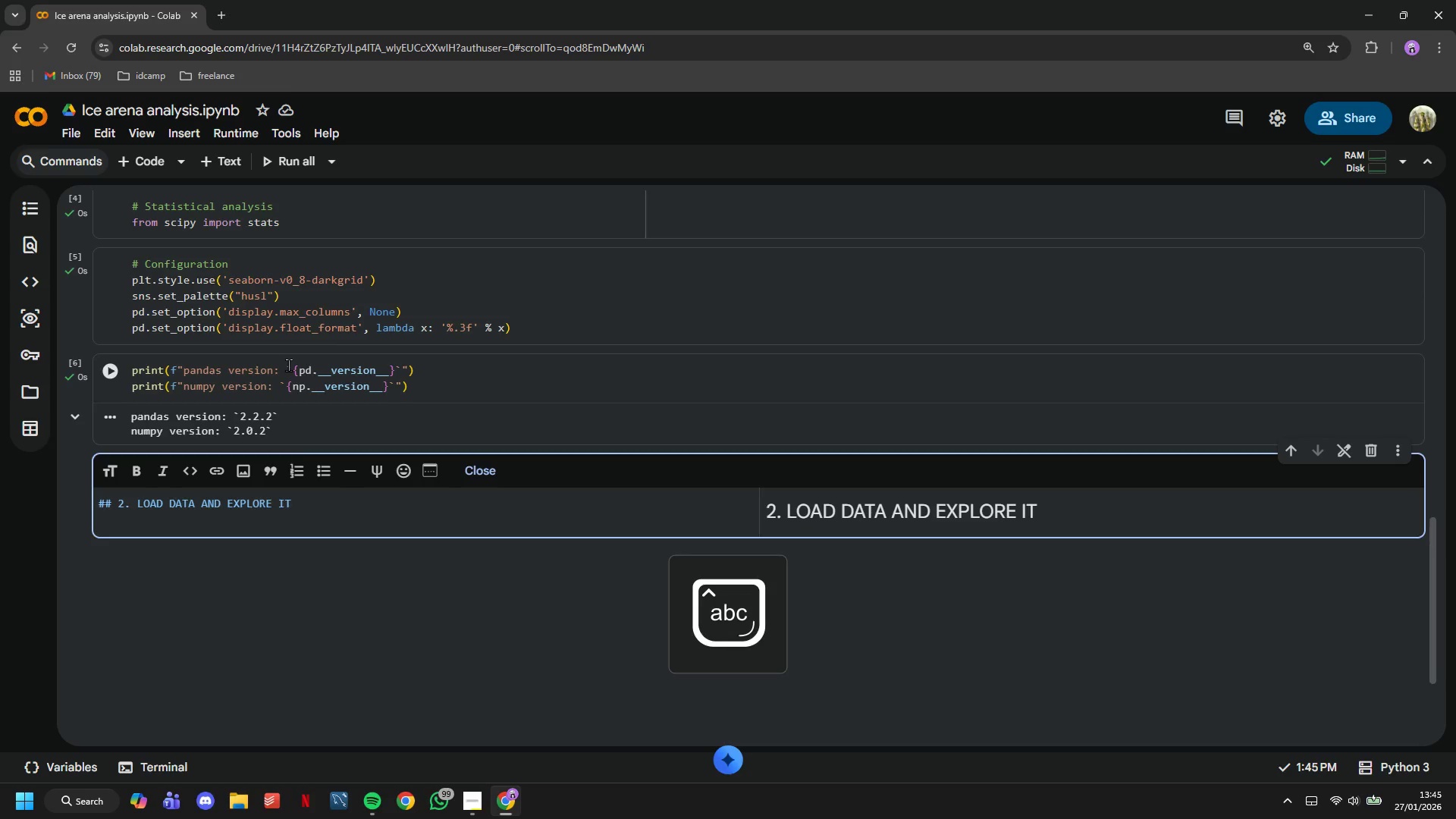 
left_click([216, 165])
 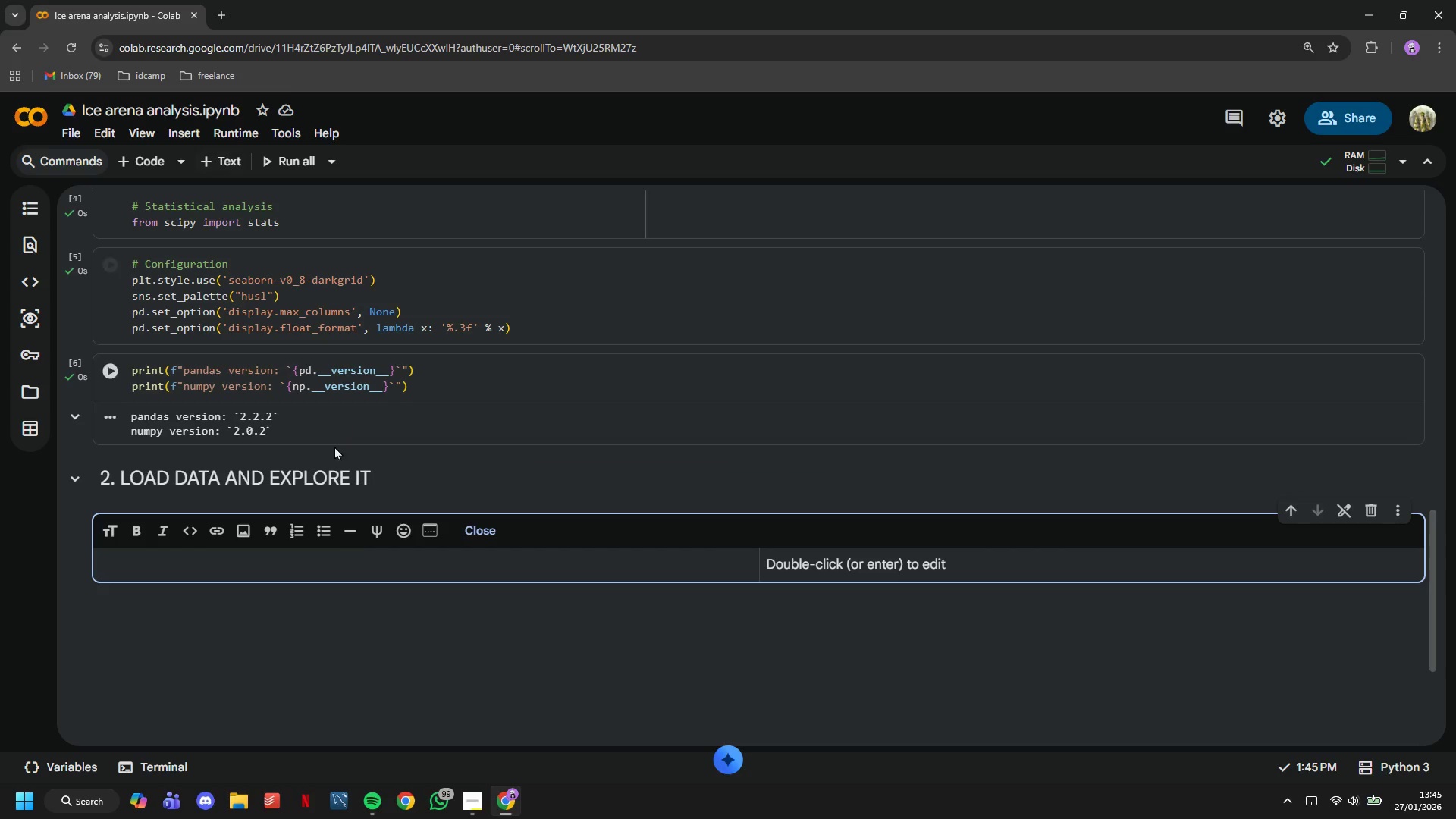 
type(## 2.1 Load Dataset)
 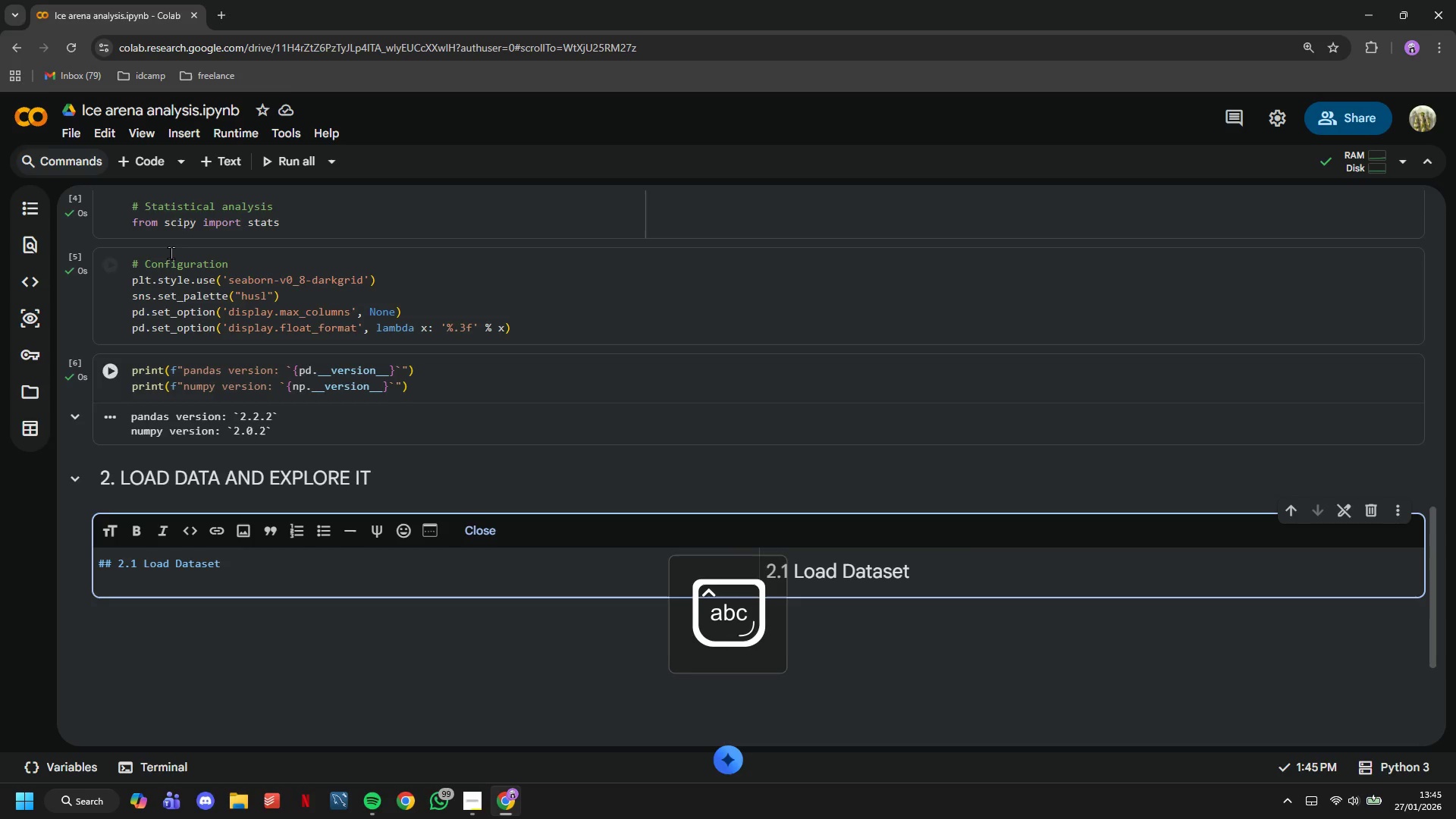 
left_click([146, 166])
 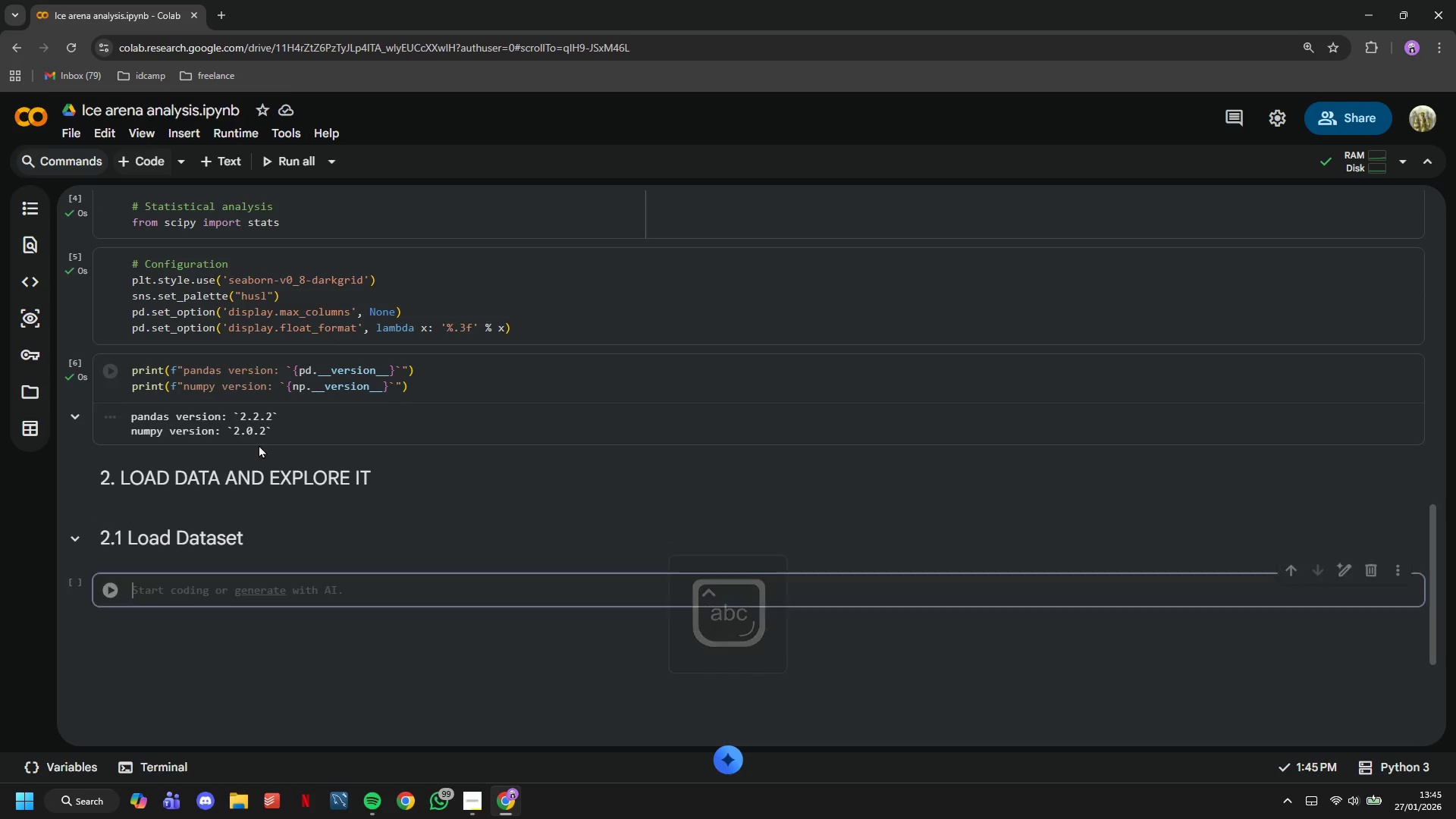 
scroll: coordinate [259, 445], scroll_direction: down, amount: 1.0
 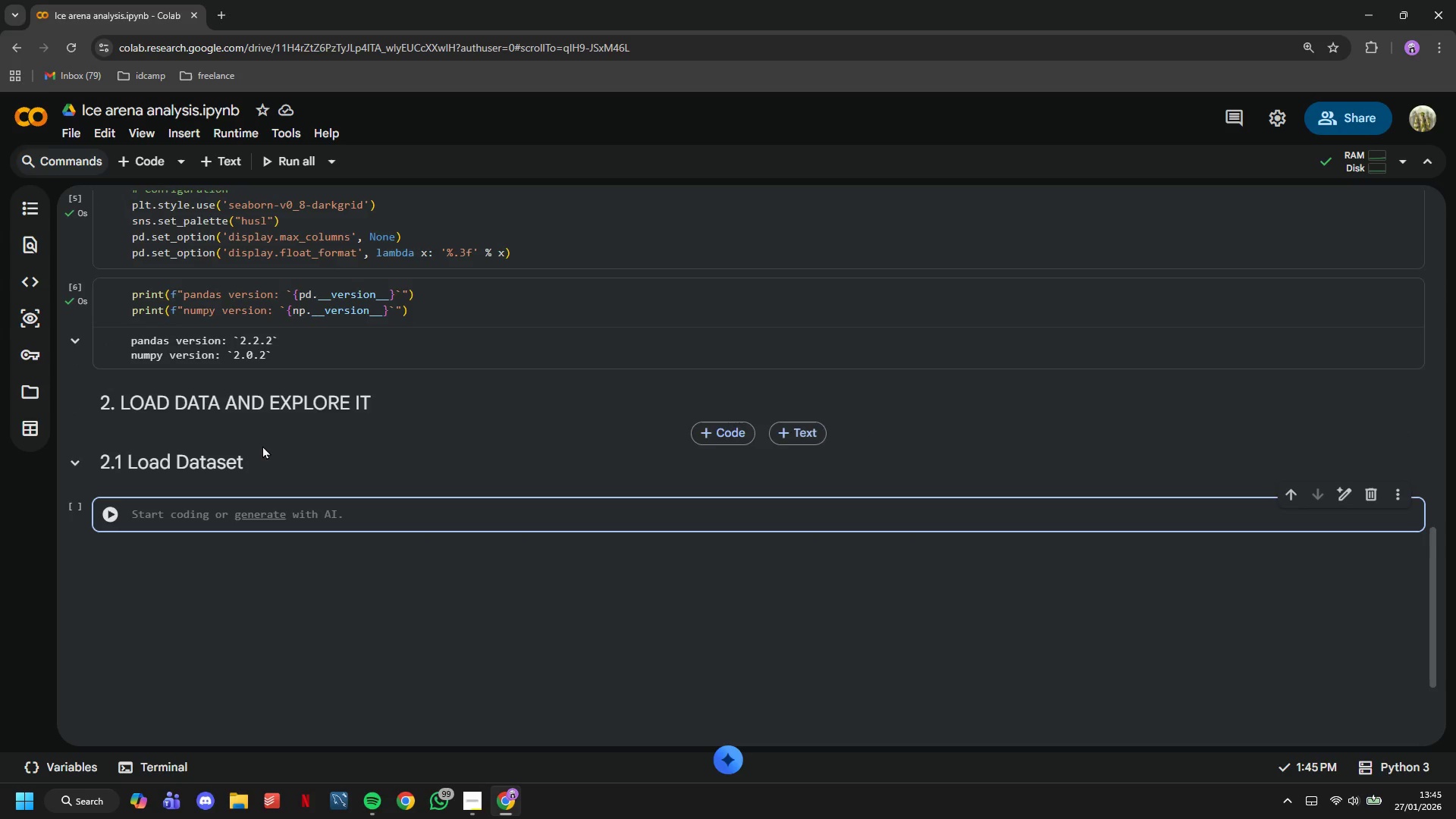 
type(df = pd.read_csv("ice_arena_data.csv)
 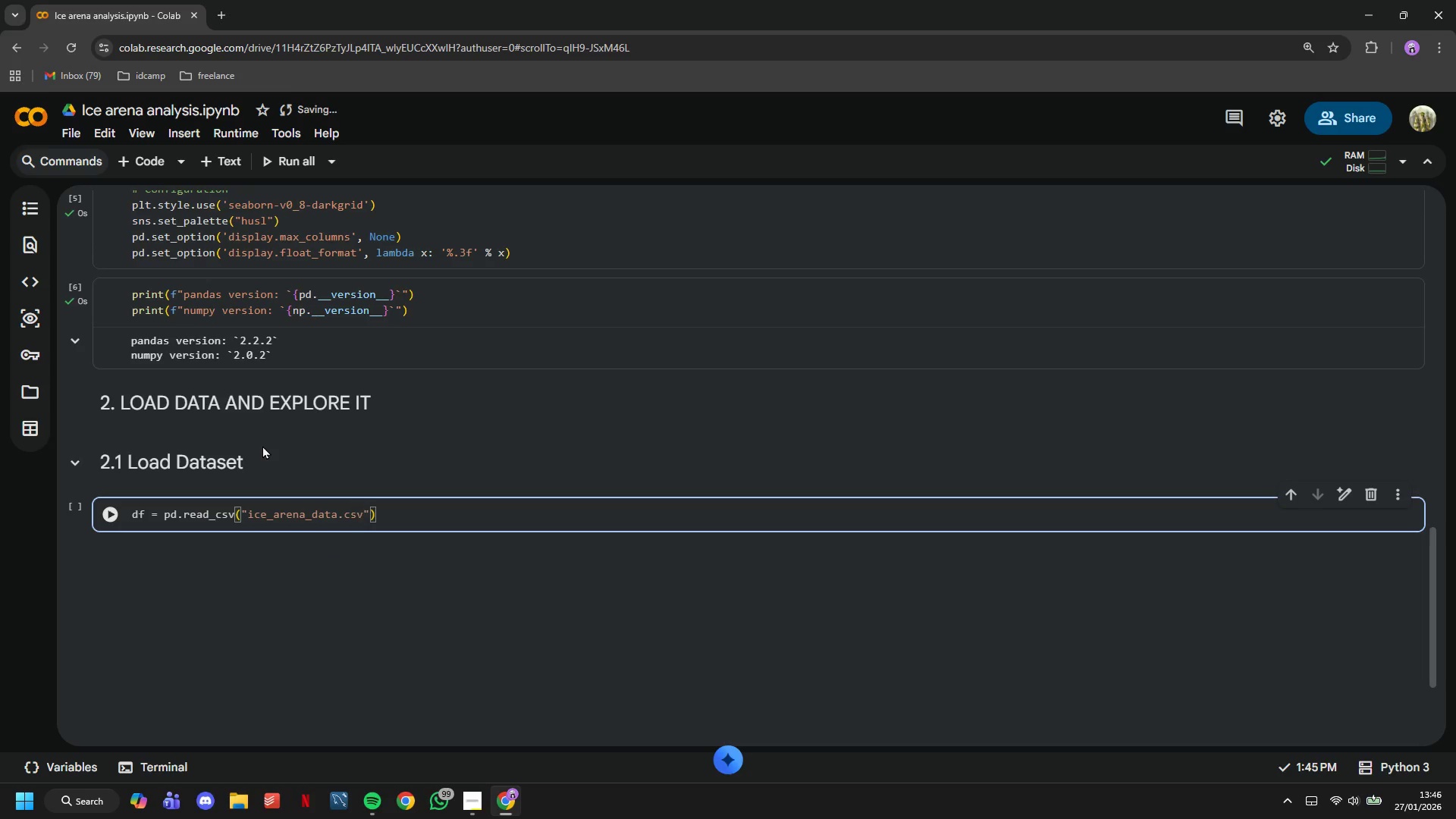 
key(ArrowRight)
 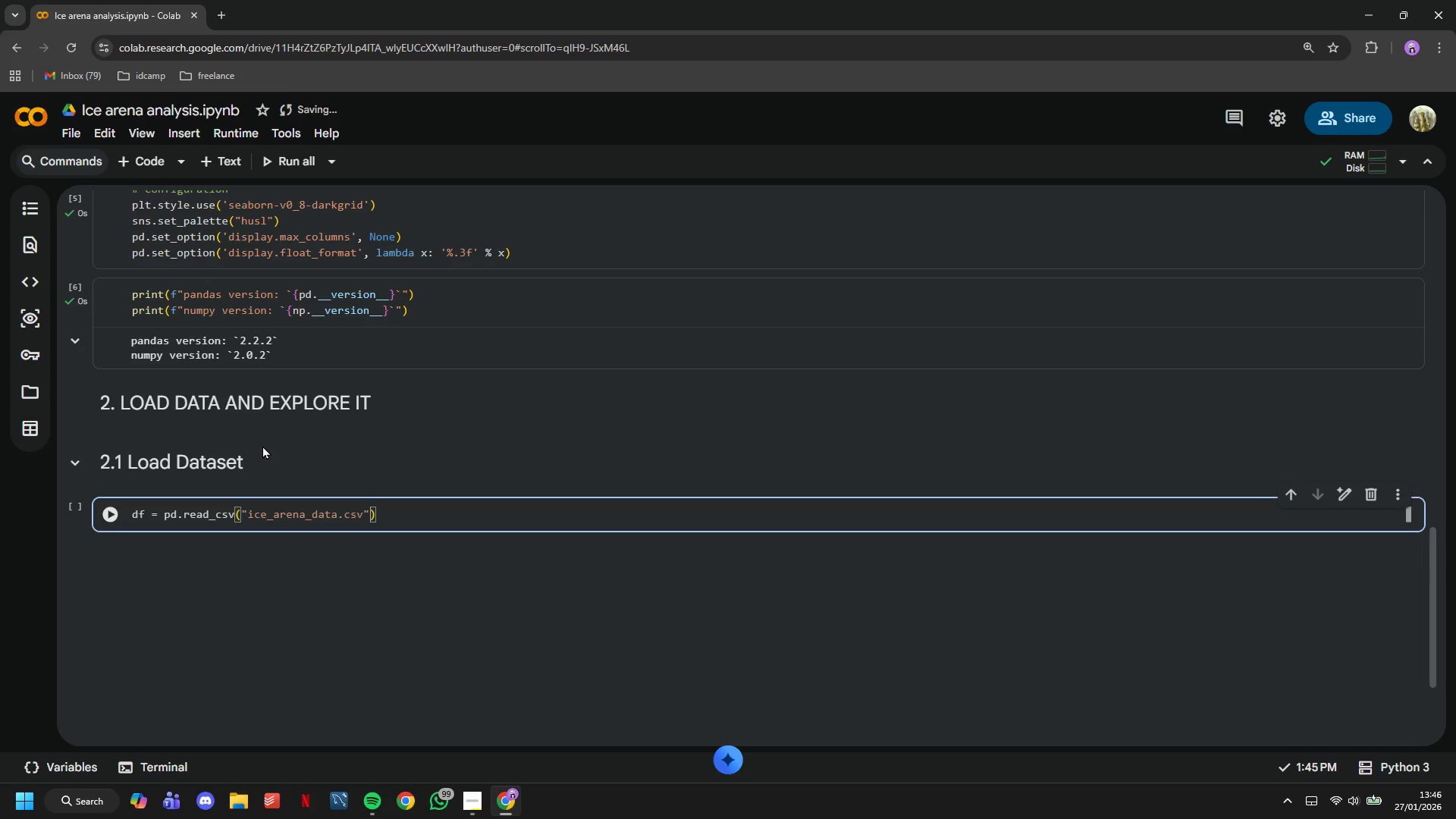 
key(ArrowRight)
 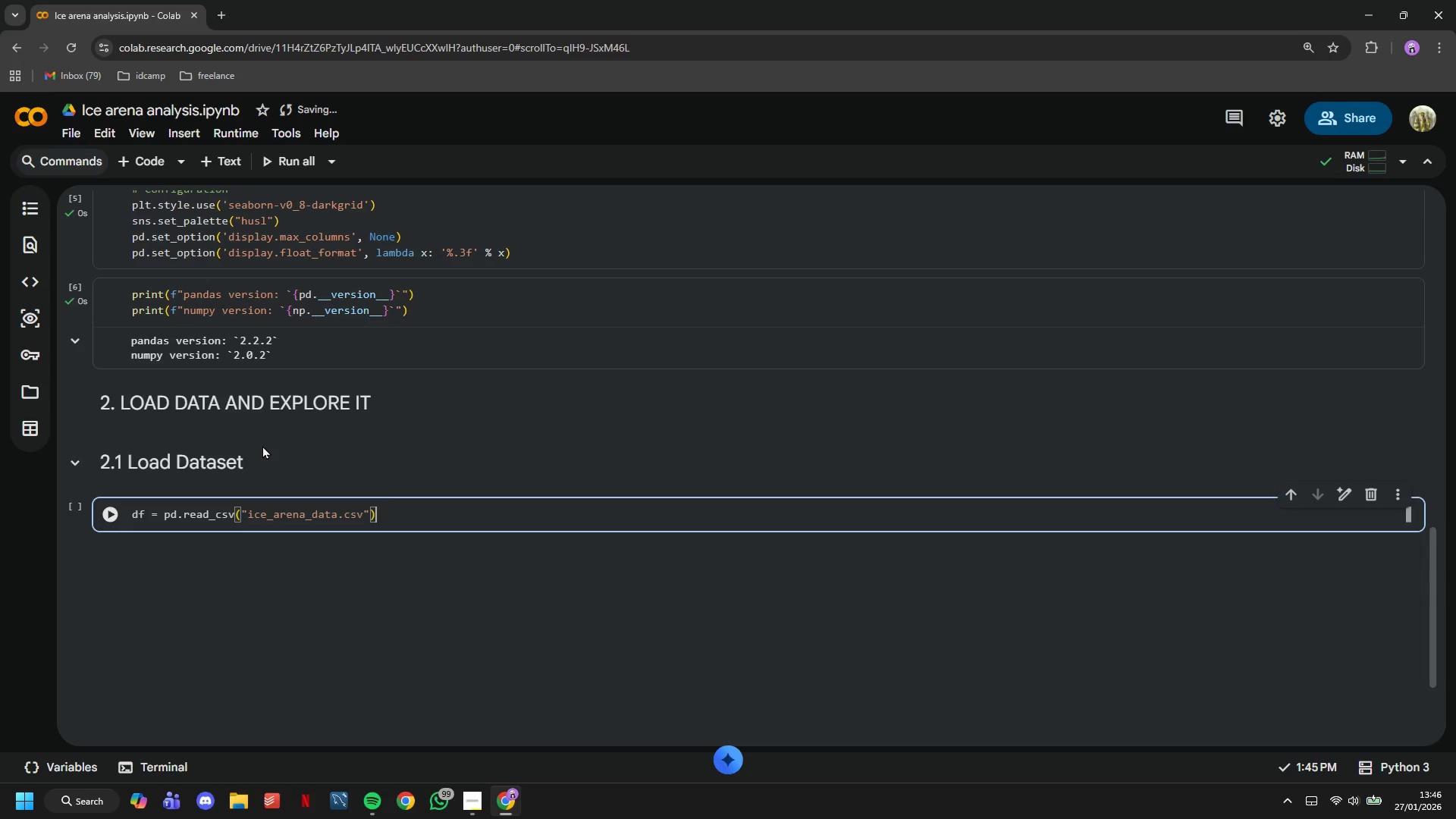 
key(Enter)
 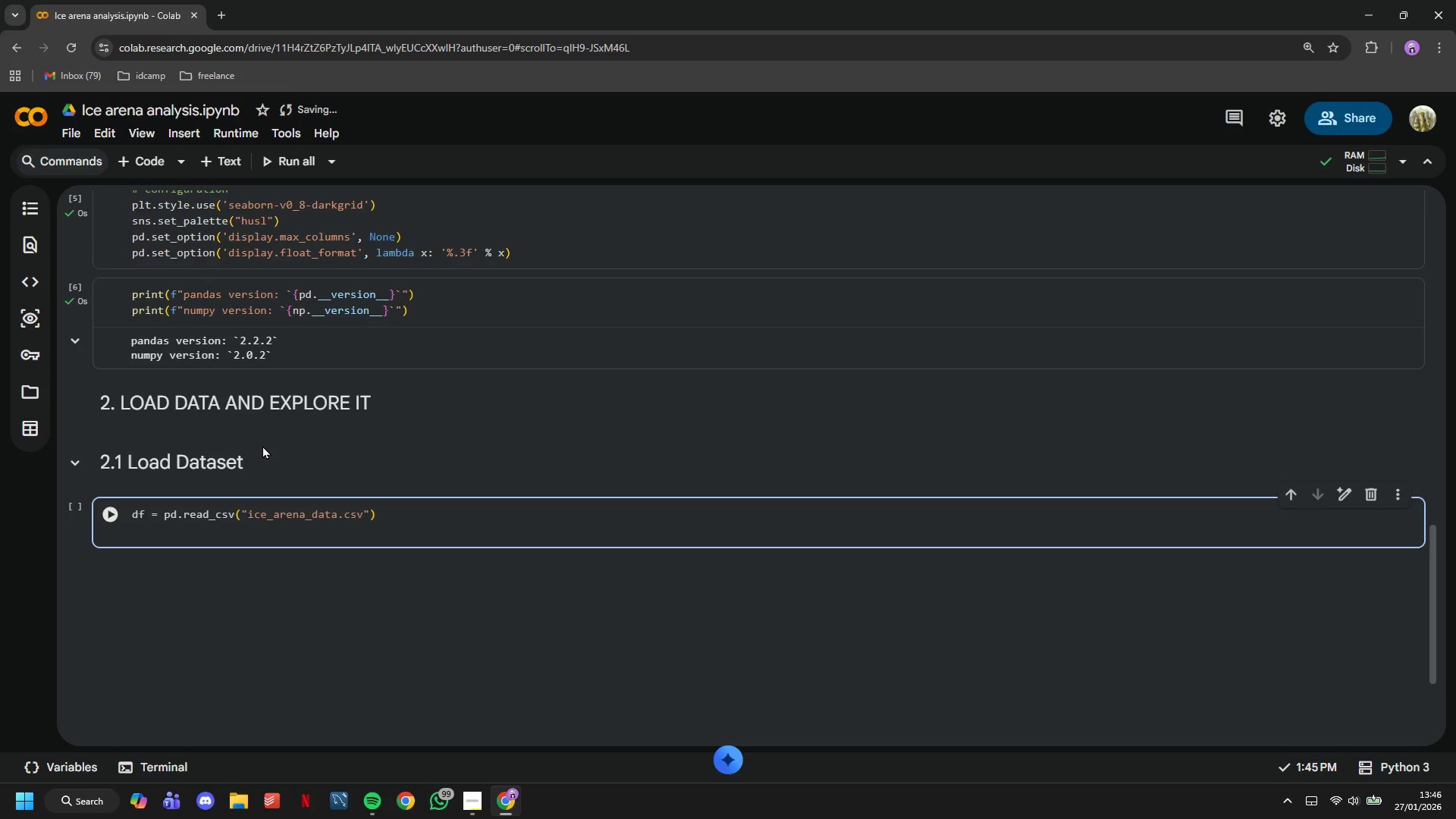 
type(df)
 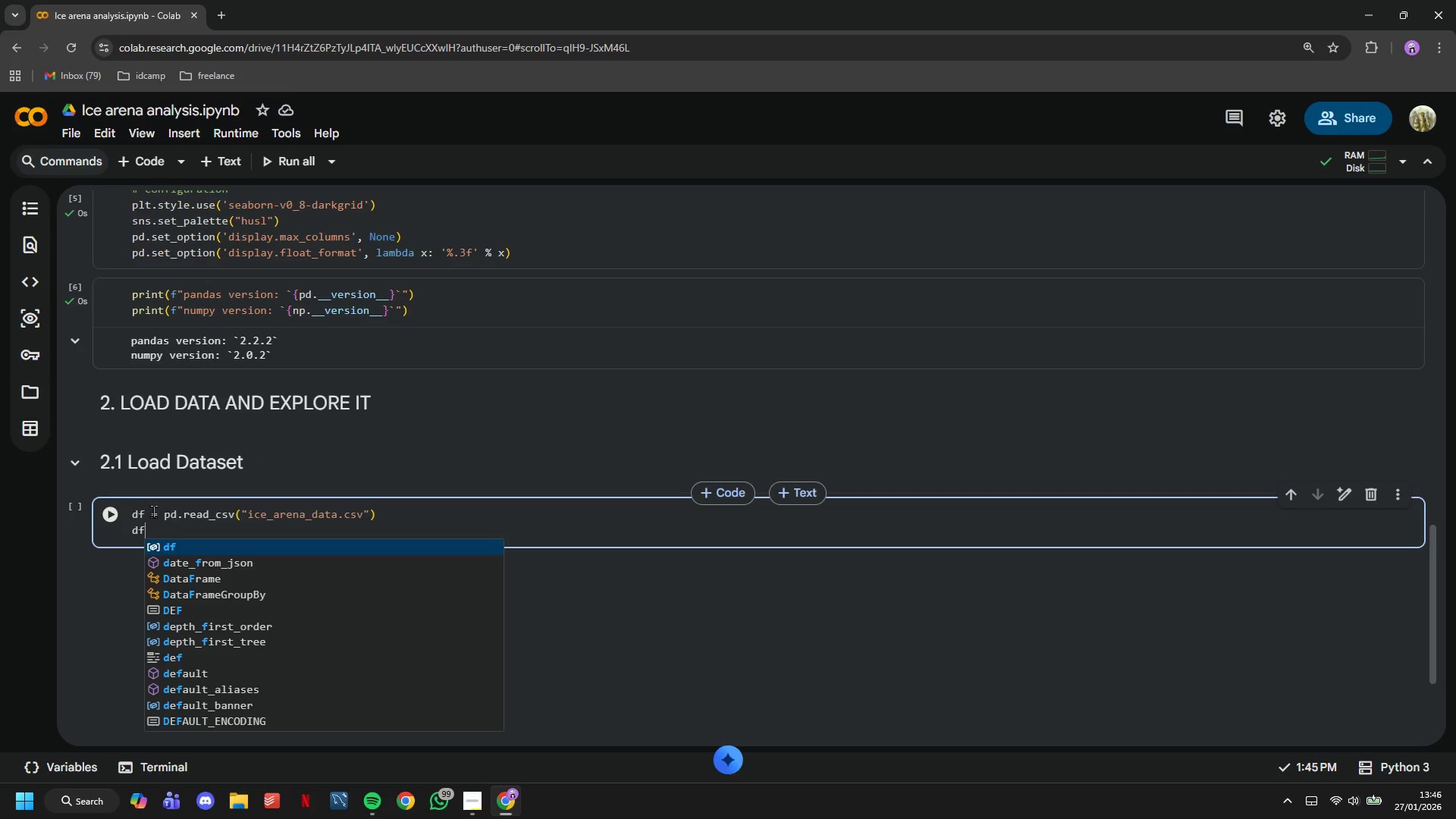 
left_click([115, 510])
 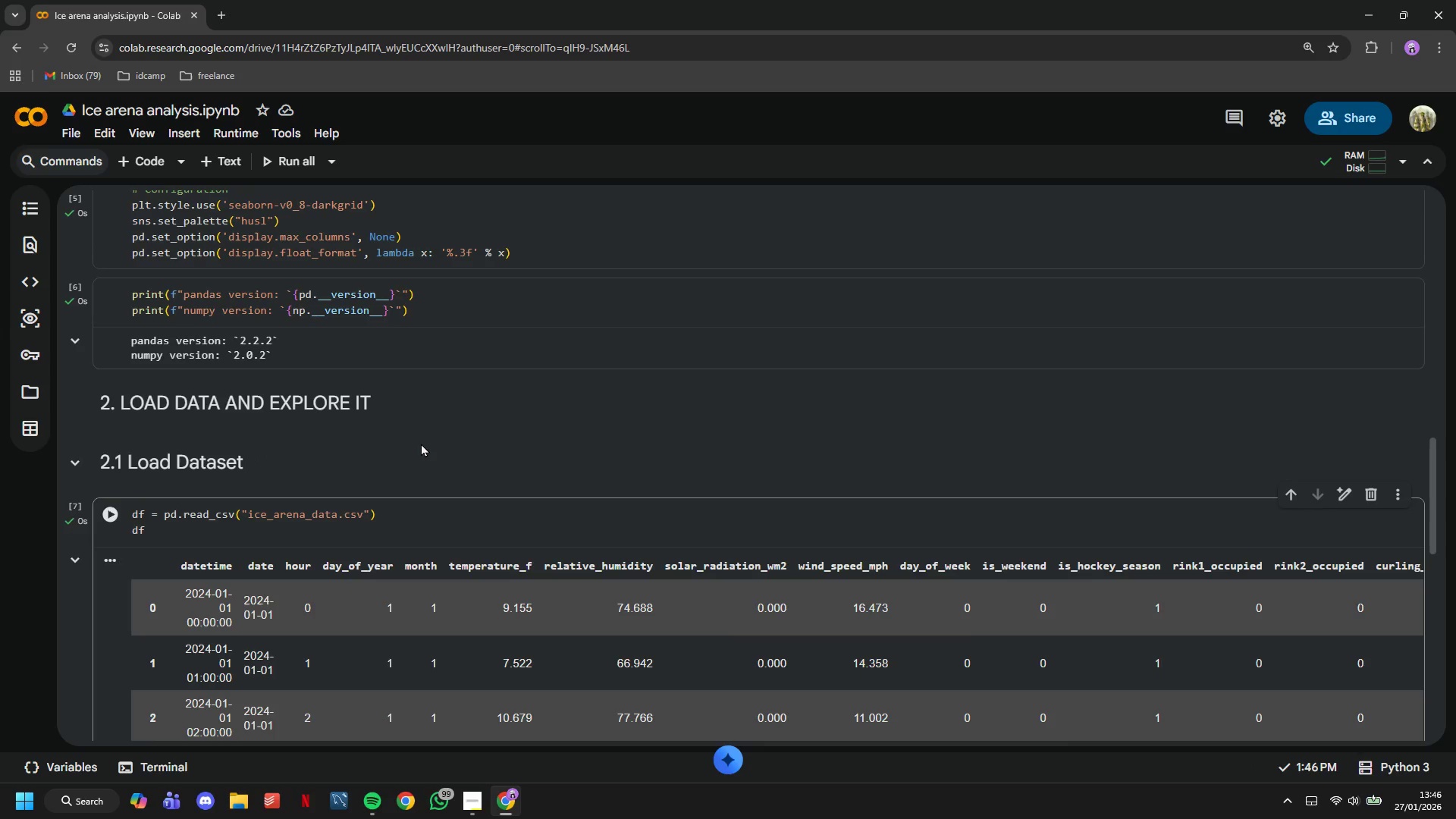 
scroll: coordinate [422, 434], scroll_direction: down, amount: 5.0
 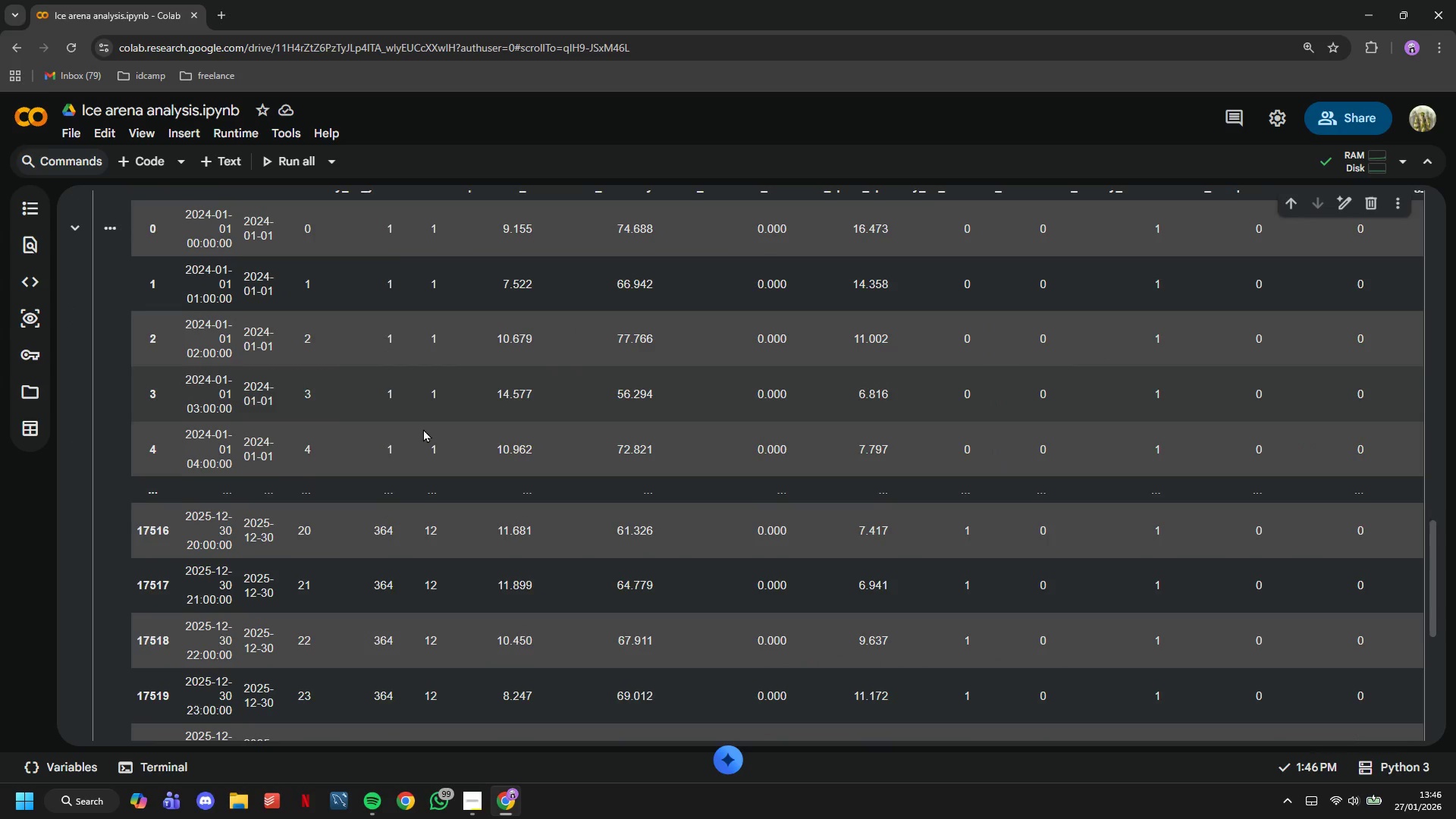 
scroll: coordinate [428, 438], scroll_direction: none, amount: 0.0
 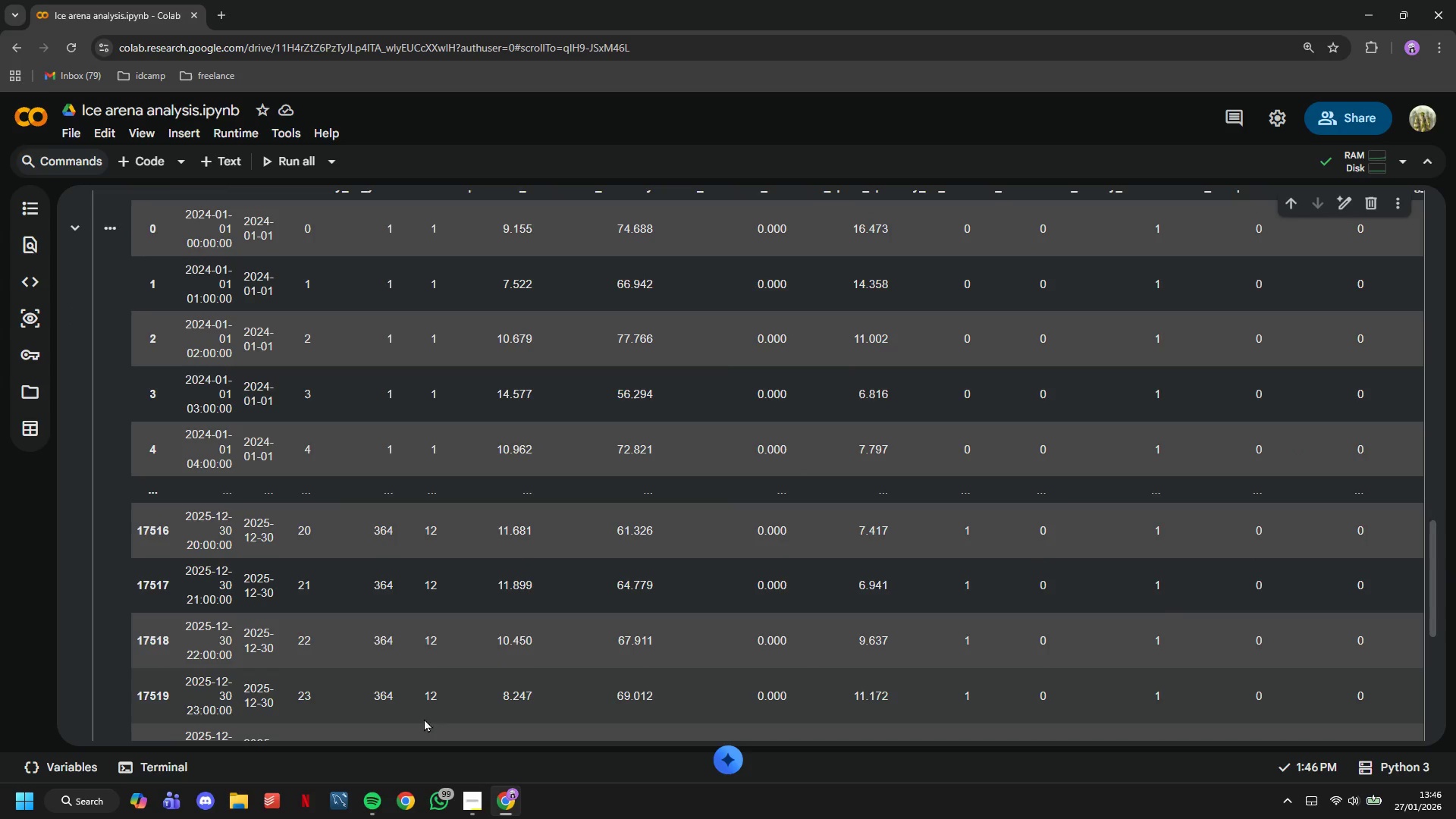 
scroll: coordinate [422, 649], scroll_direction: up, amount: 2.0
 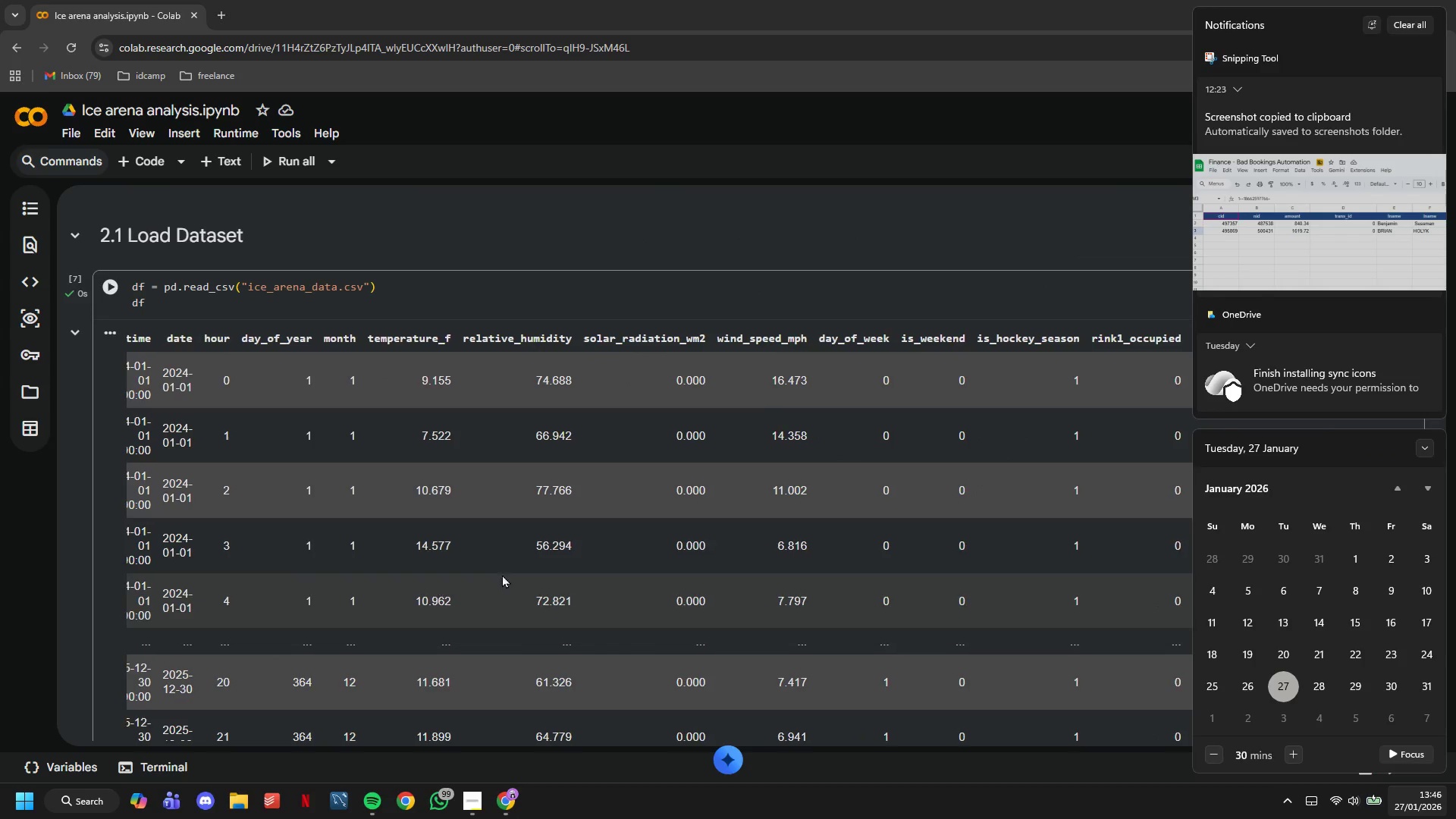 
left_click([617, 544])
 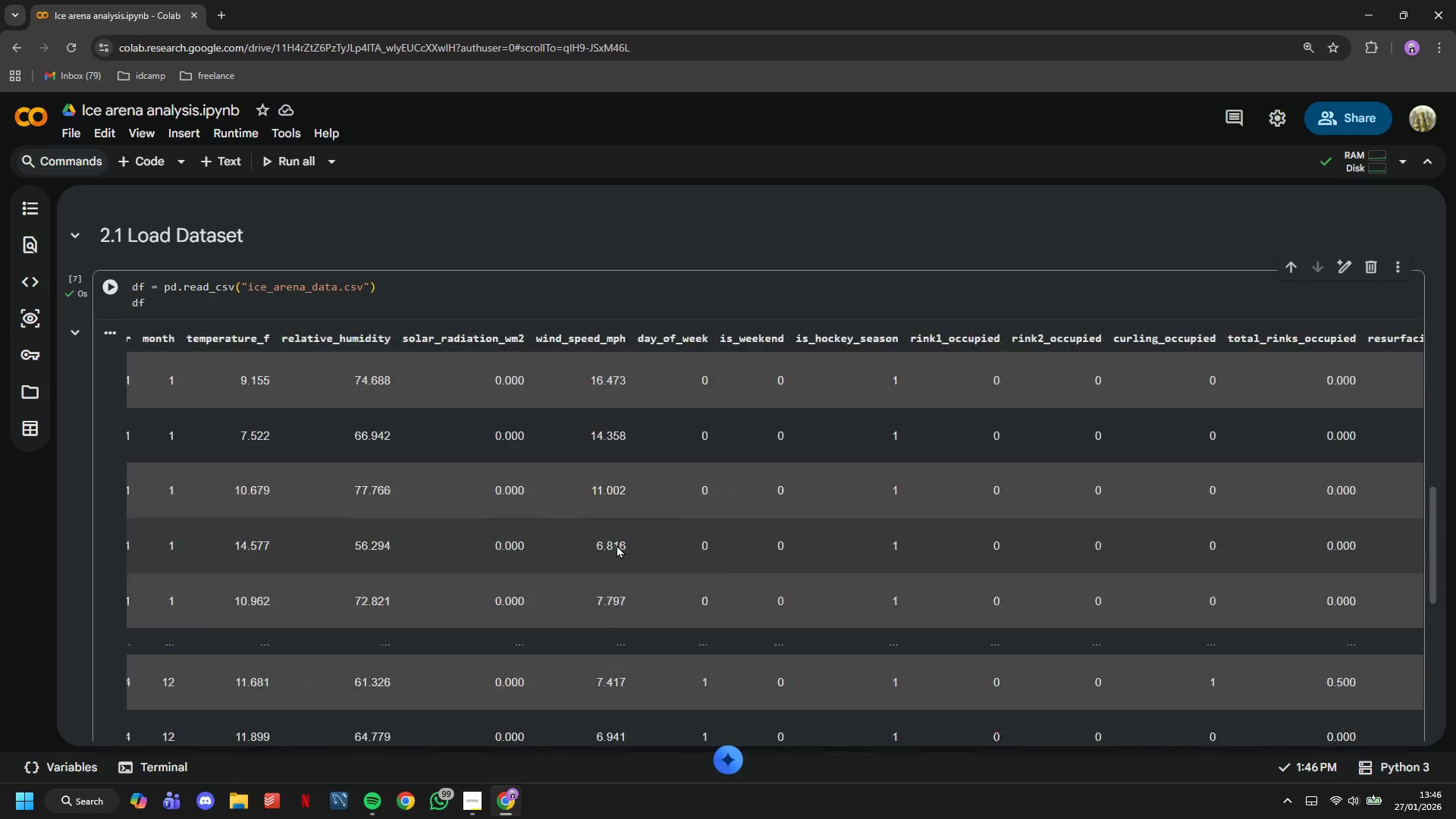 
scroll: coordinate [270, 377], scroll_direction: down, amount: 3.0
 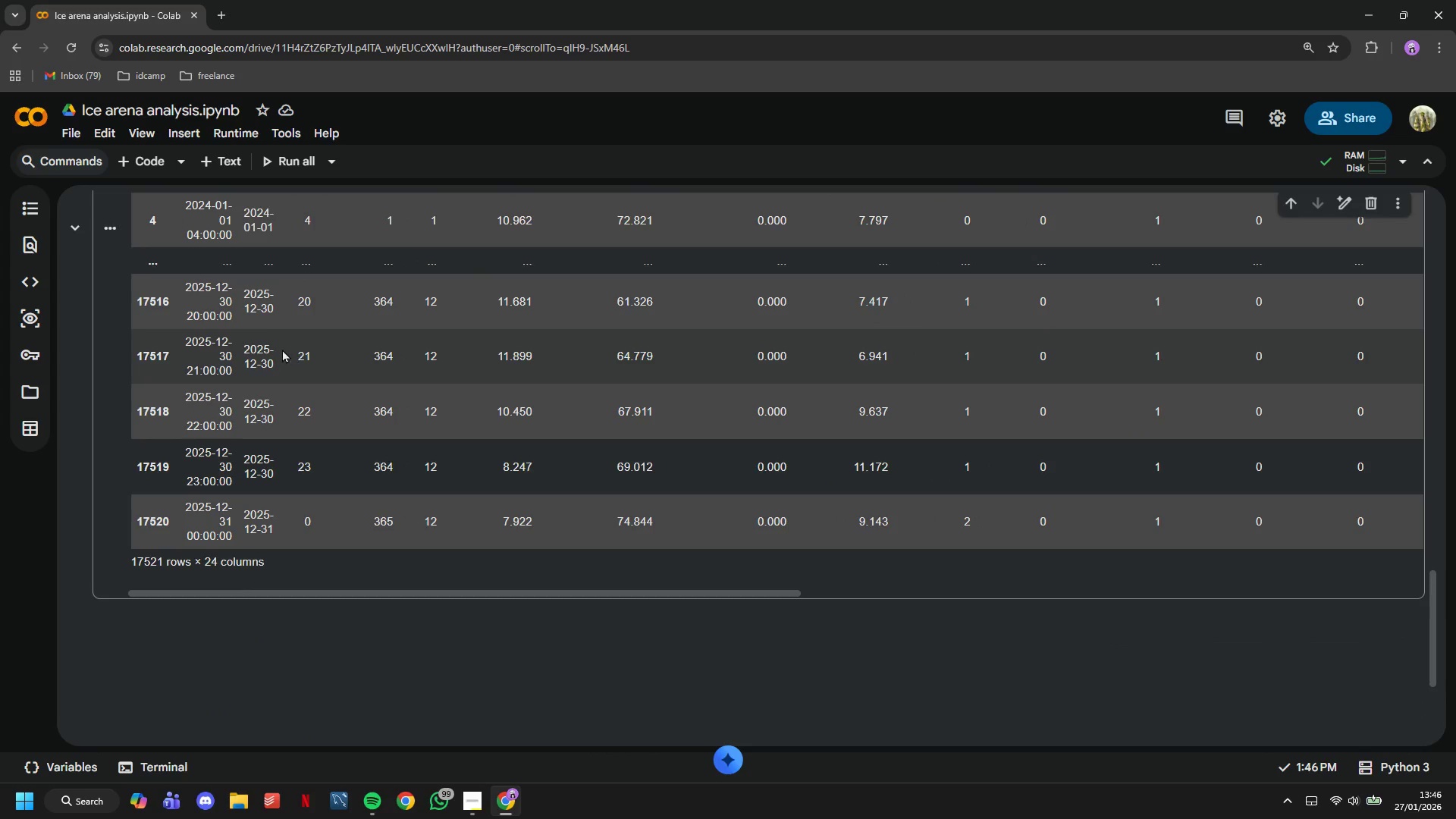 
left_click([162, 164])
 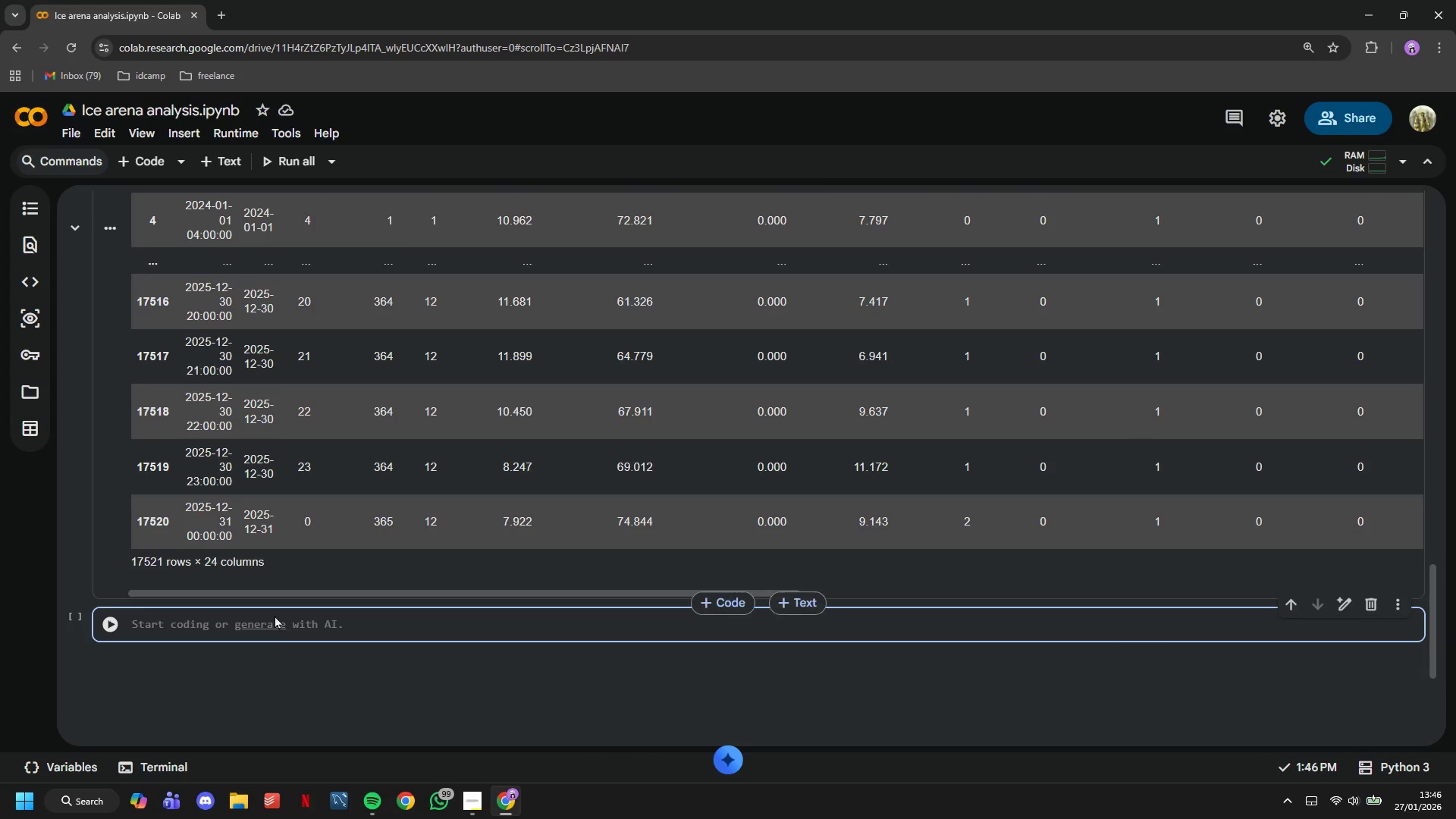 
type(# Convert to date ti)
key(Backspace)
key(Backspace)
key(Backspace)
type(time format (making sure just inc)
key(Backspace)
type( case)
 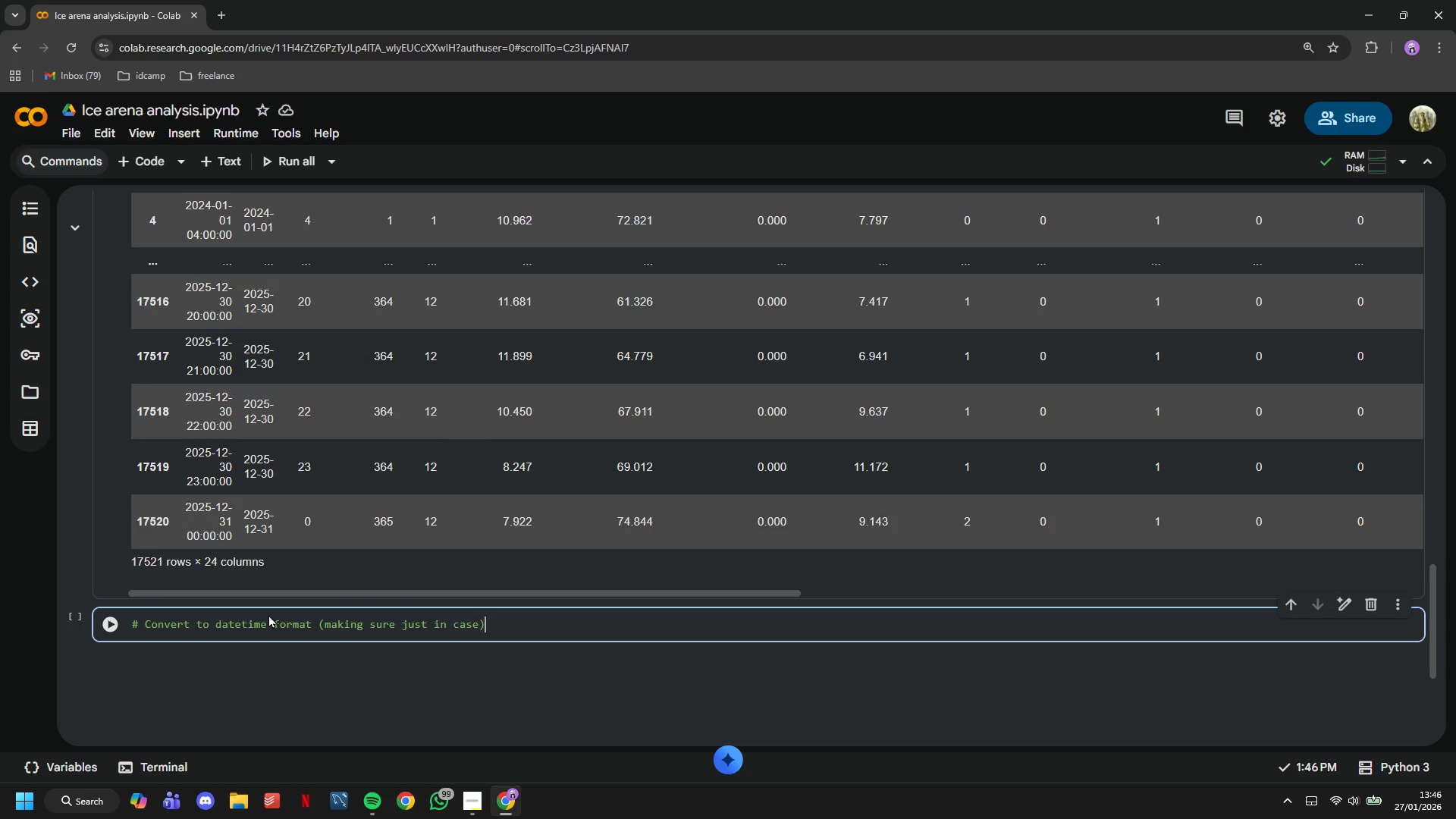 
key(ArrowRight)
 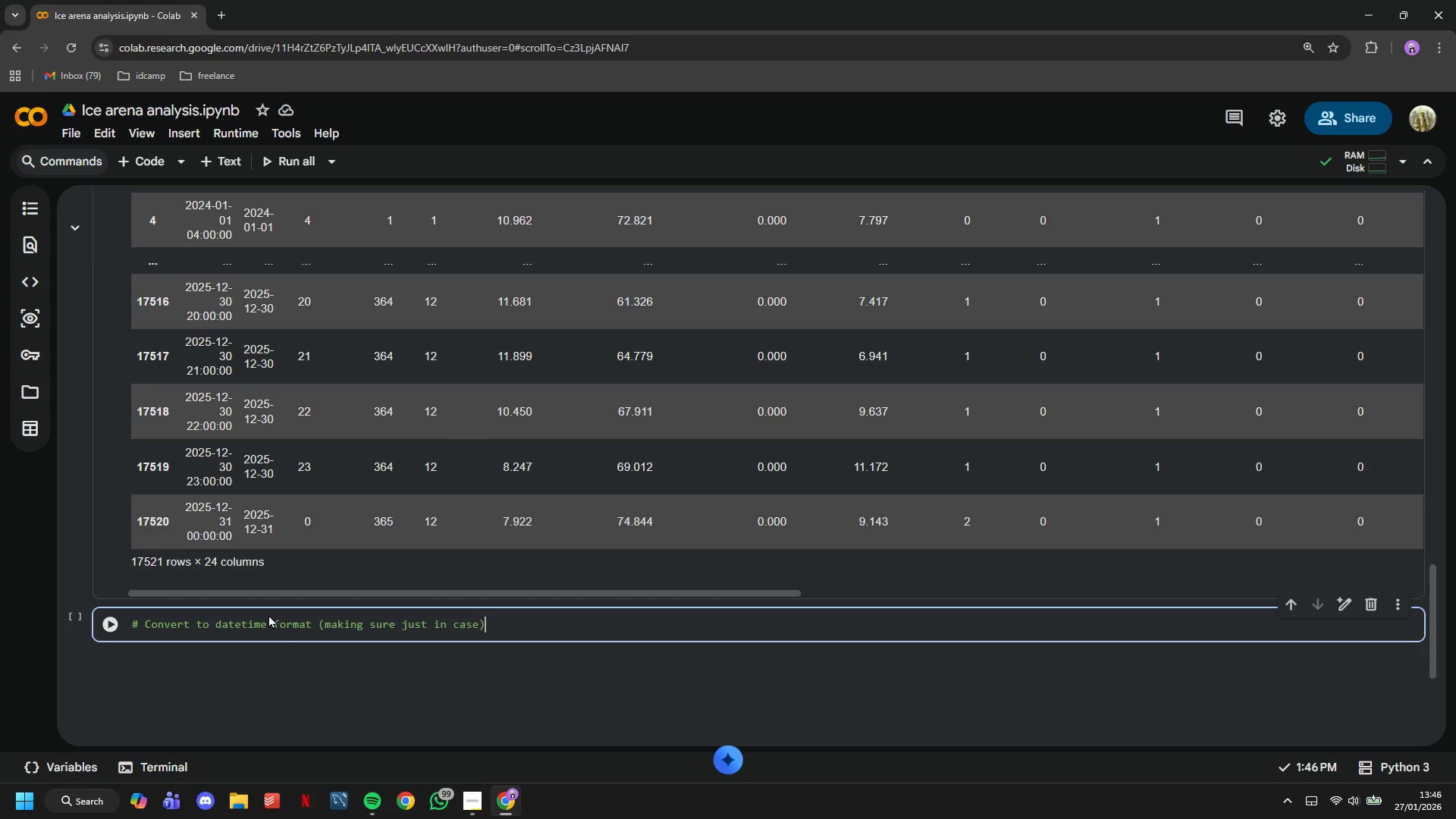 
key(Enter)
 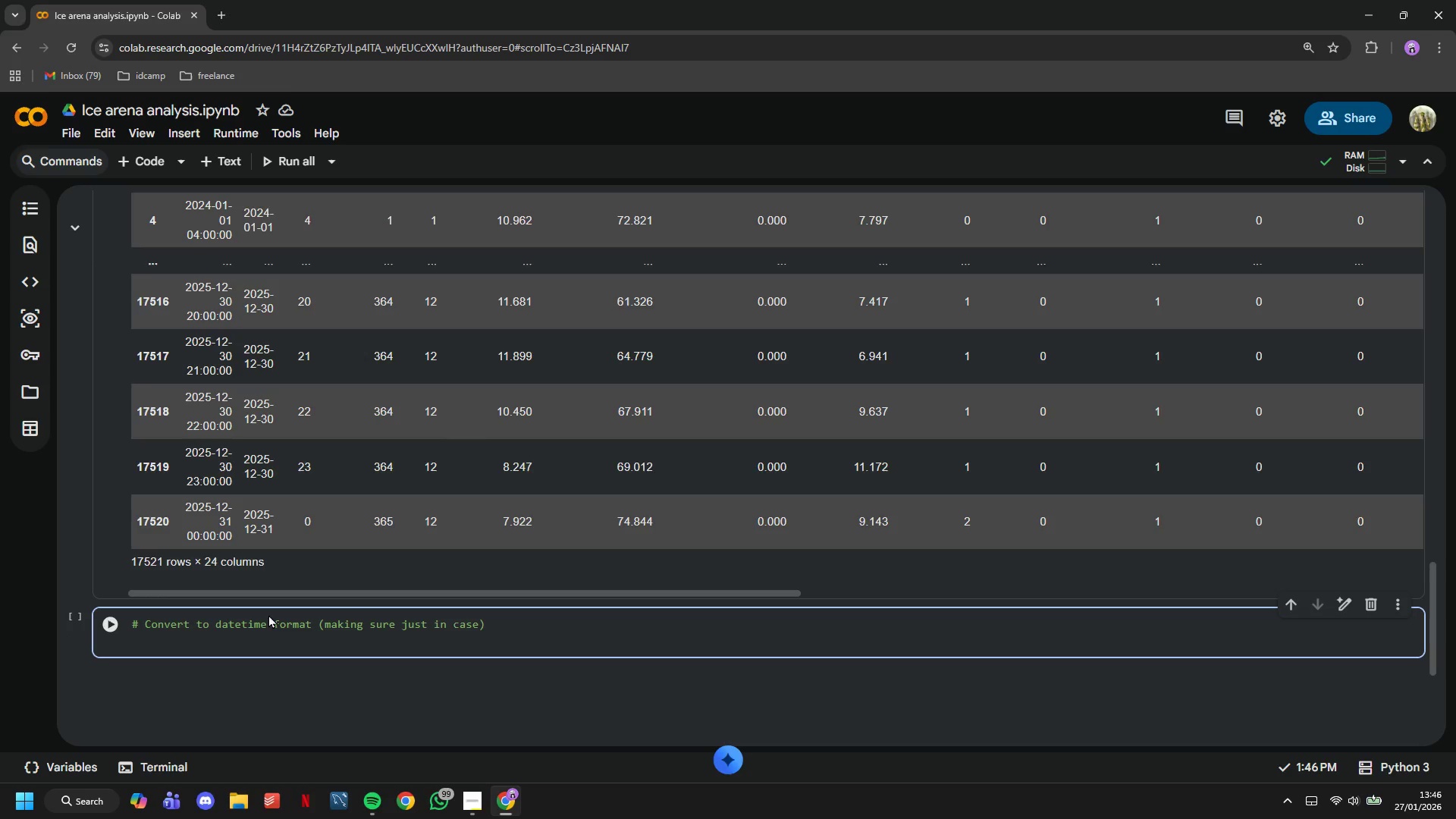 
wait(6.09)
 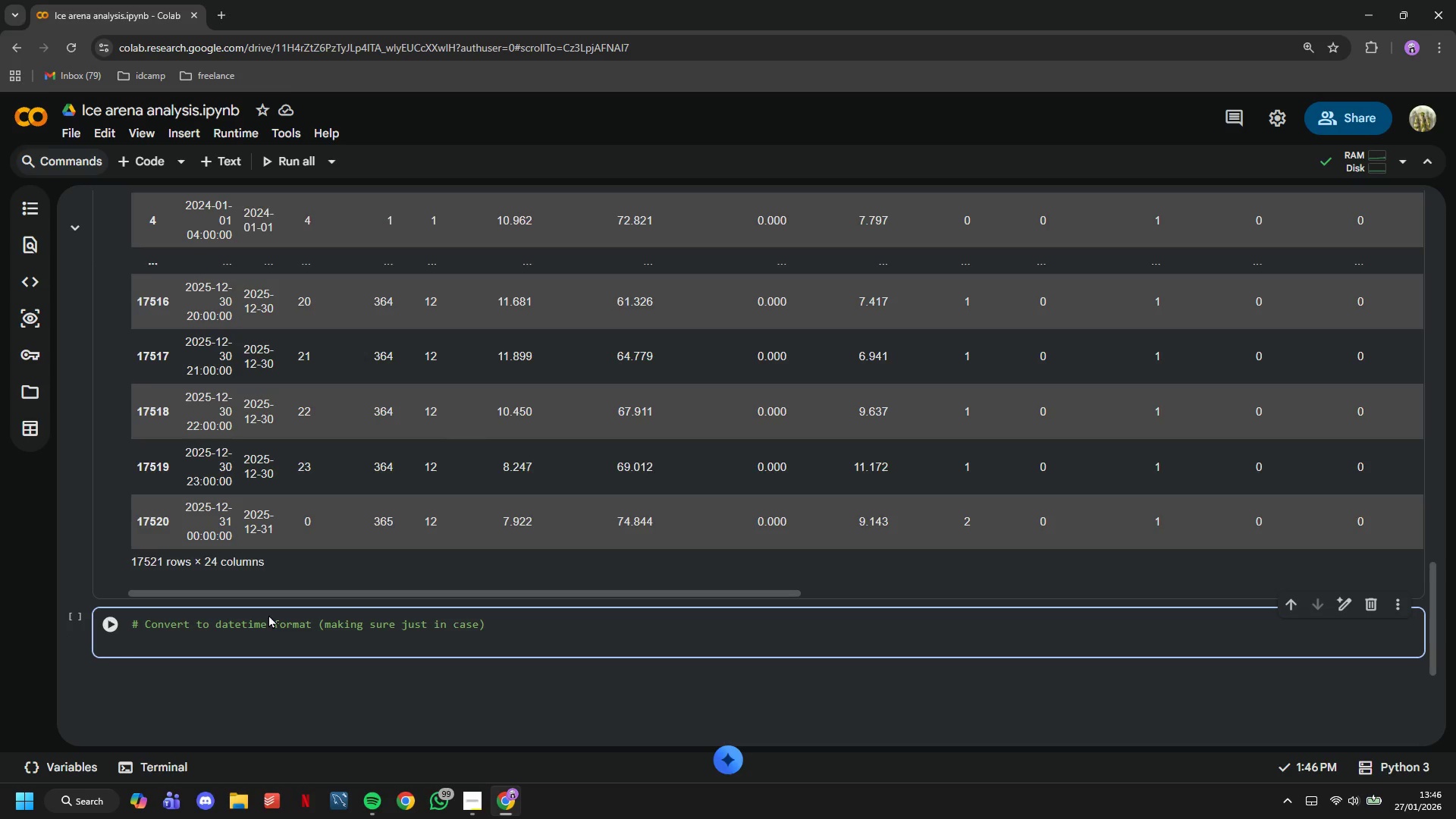 
type(df['datetime)
 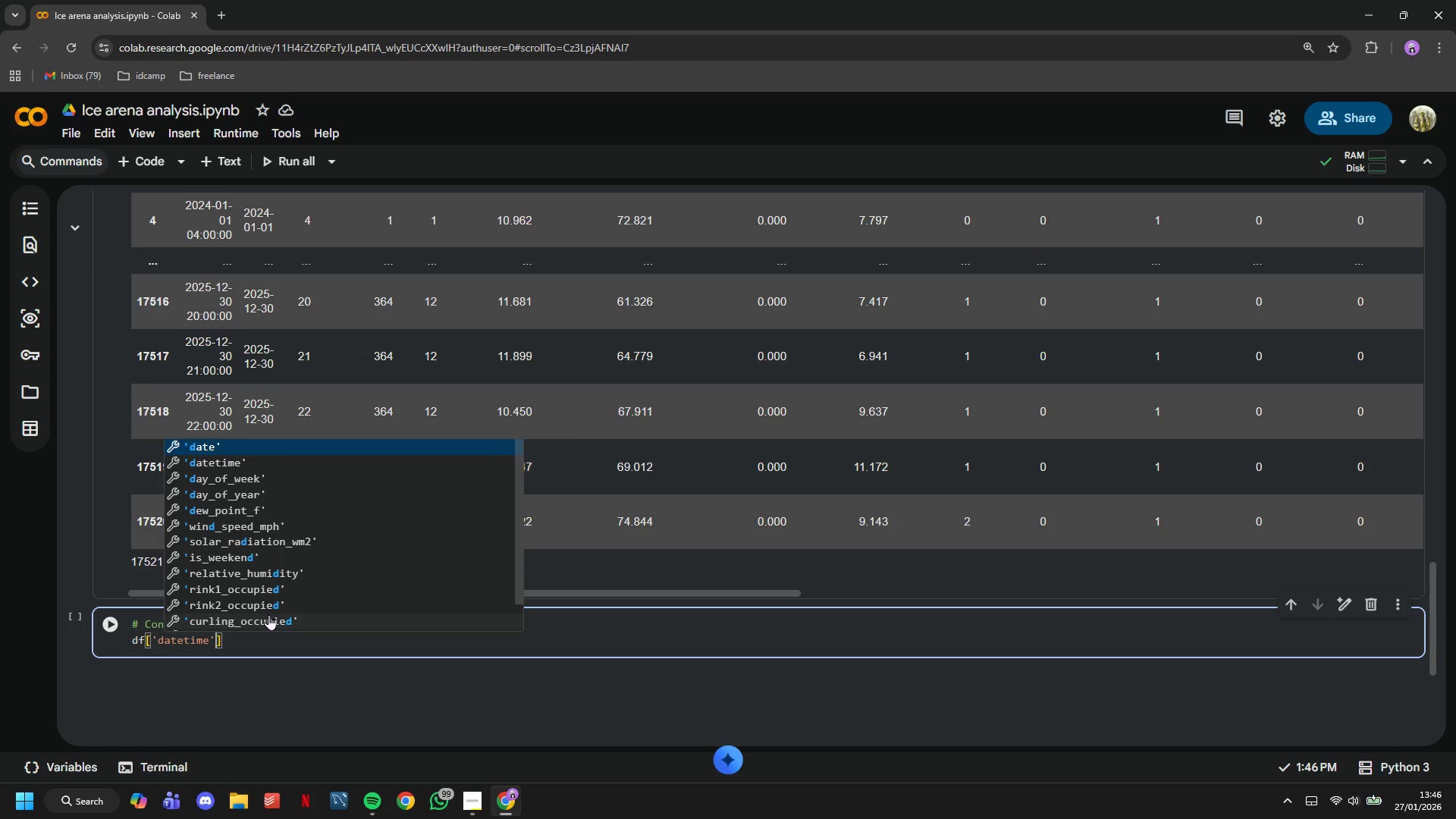 
key(ArrowRight)
 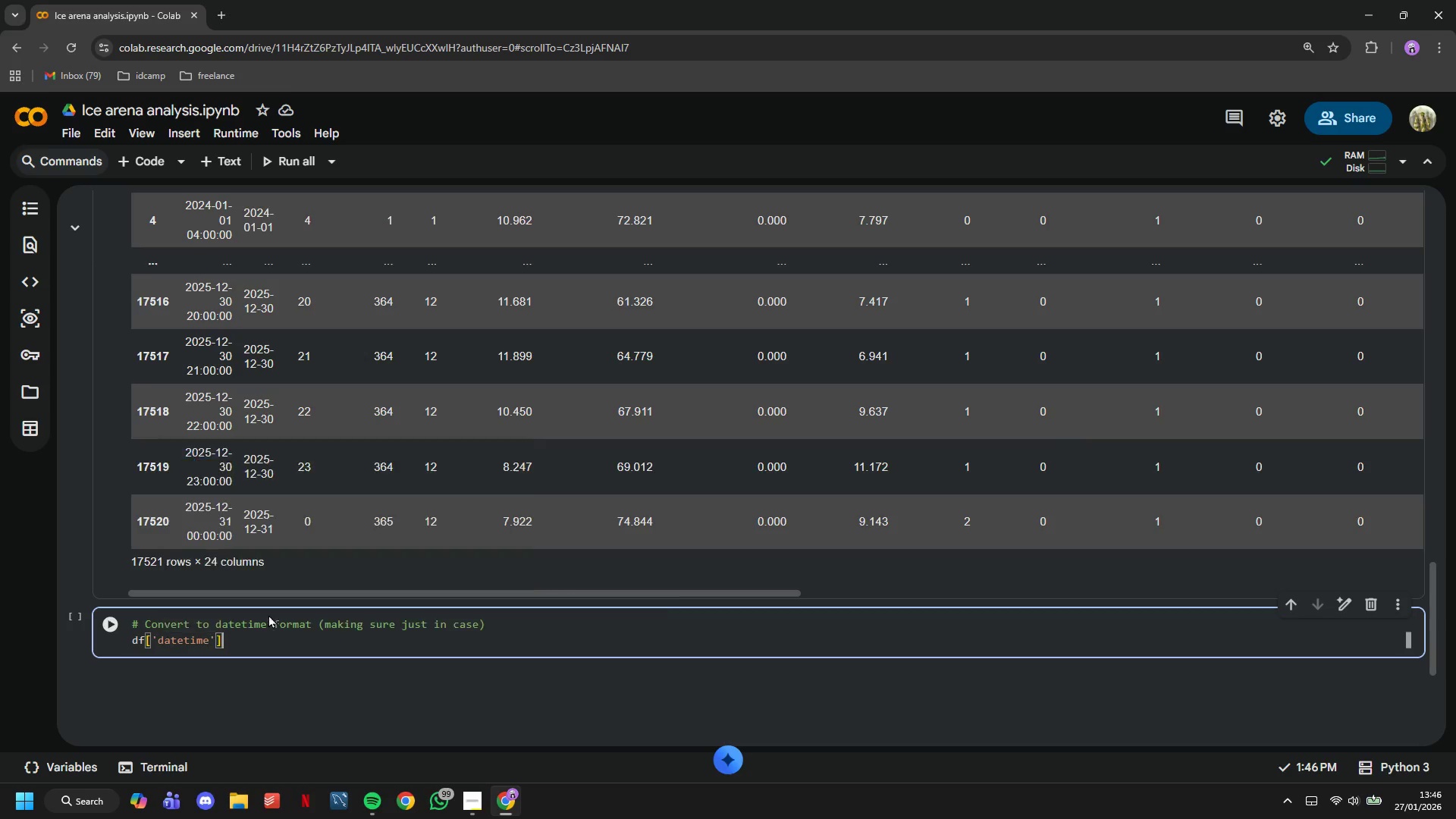 
key(ArrowRight)
 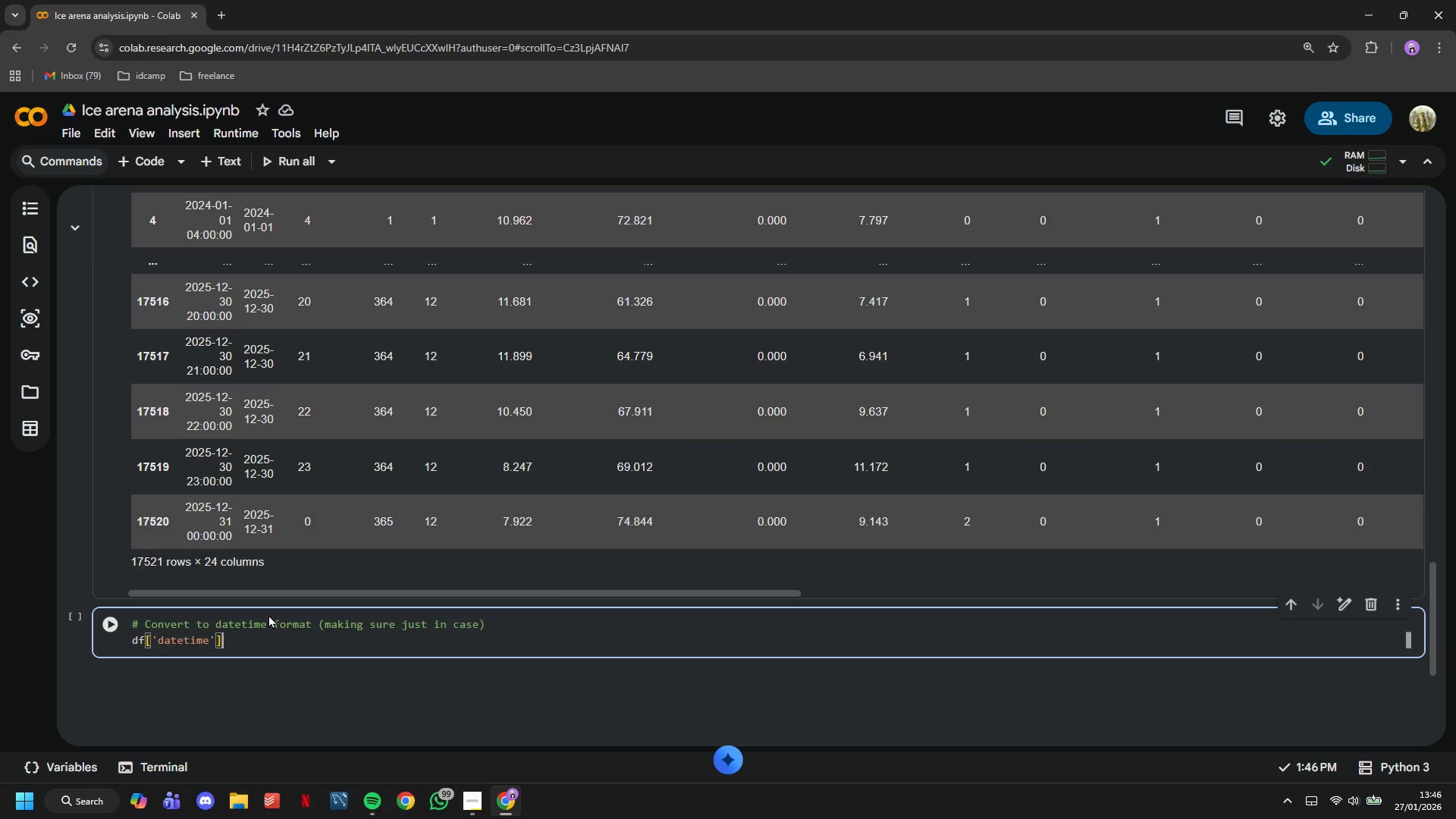 
type( = pd.to_datetime(df['datetime)
 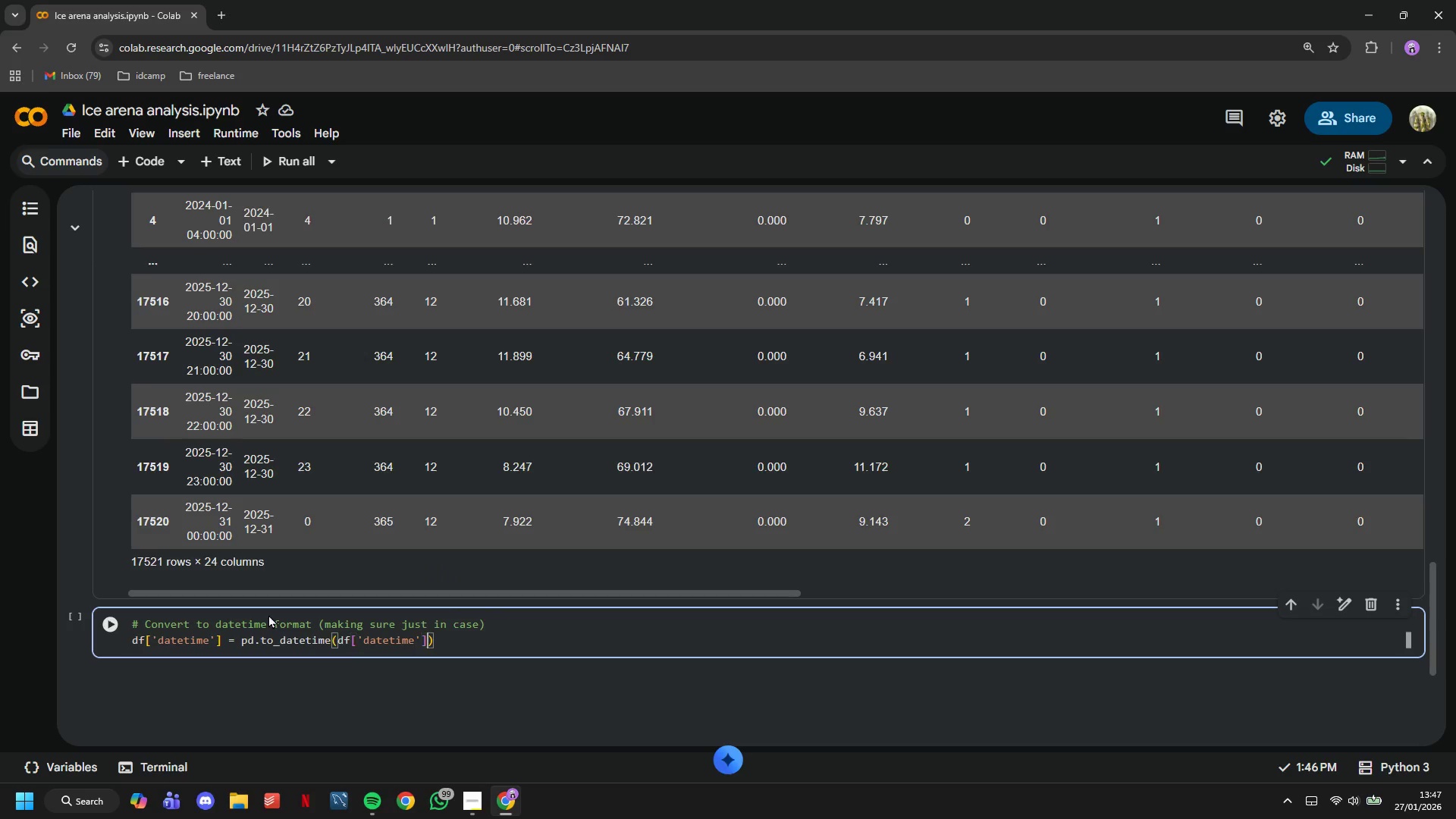 
 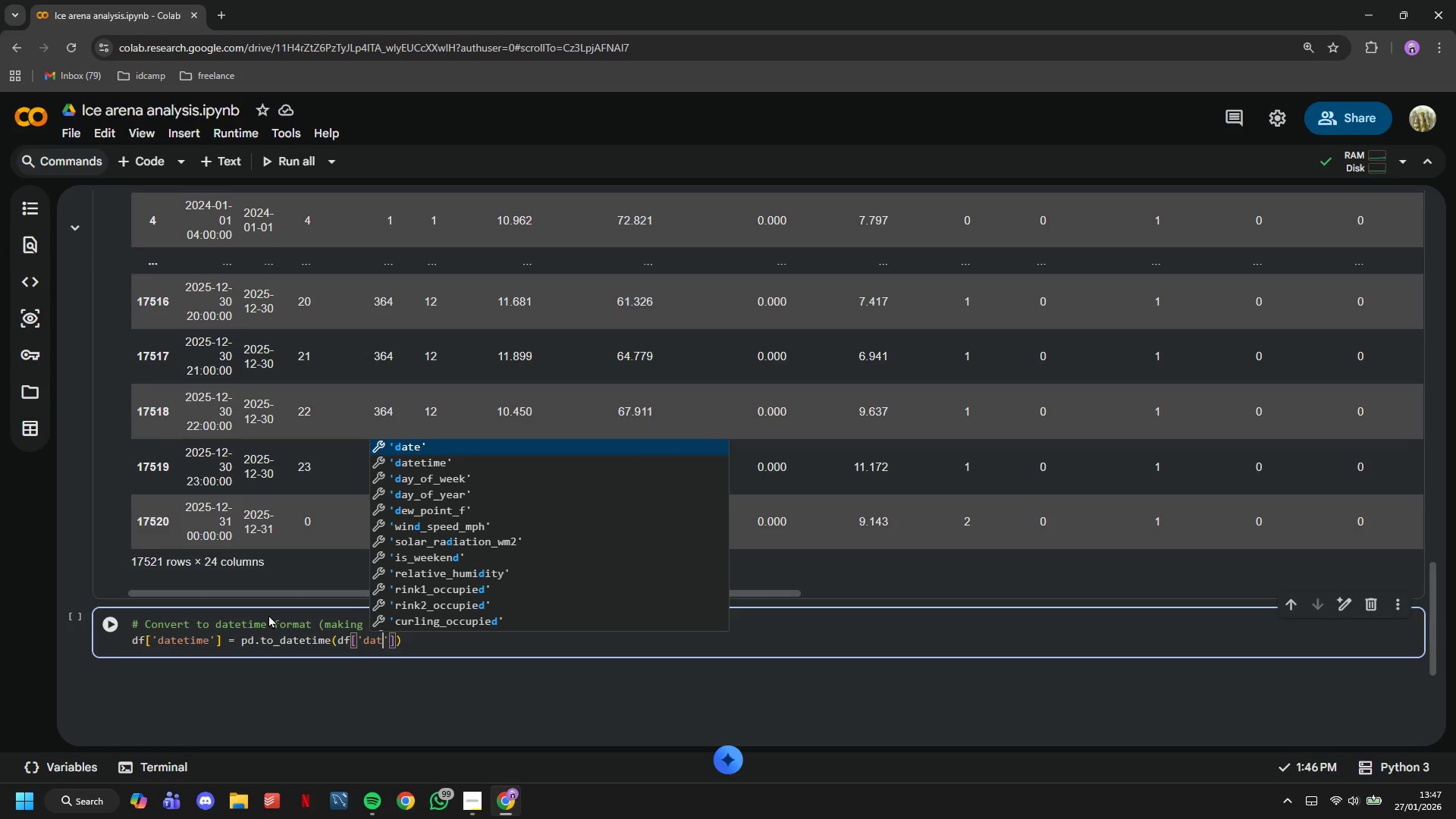 
key(ArrowRight)
 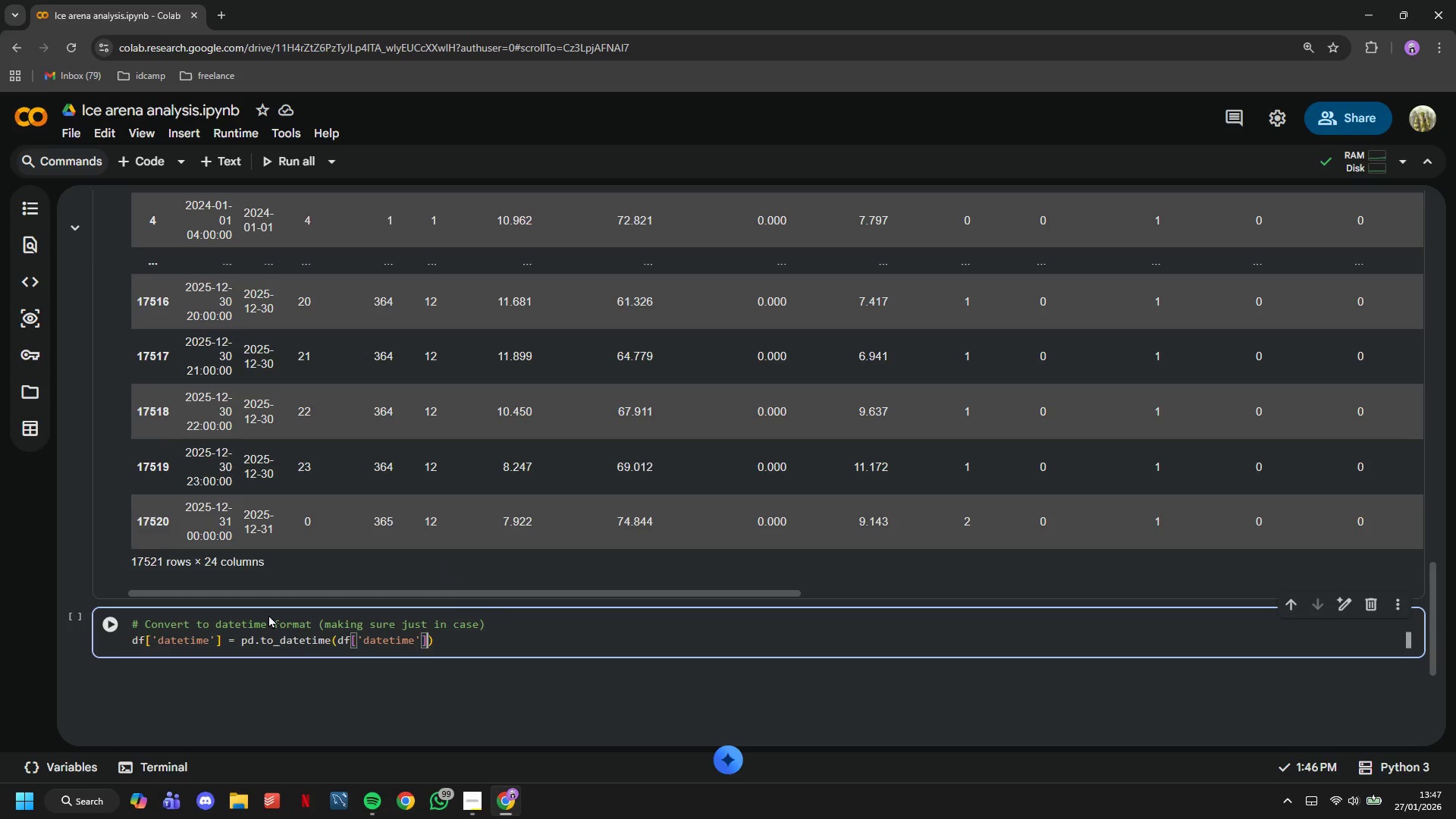 
key(ArrowRight)
 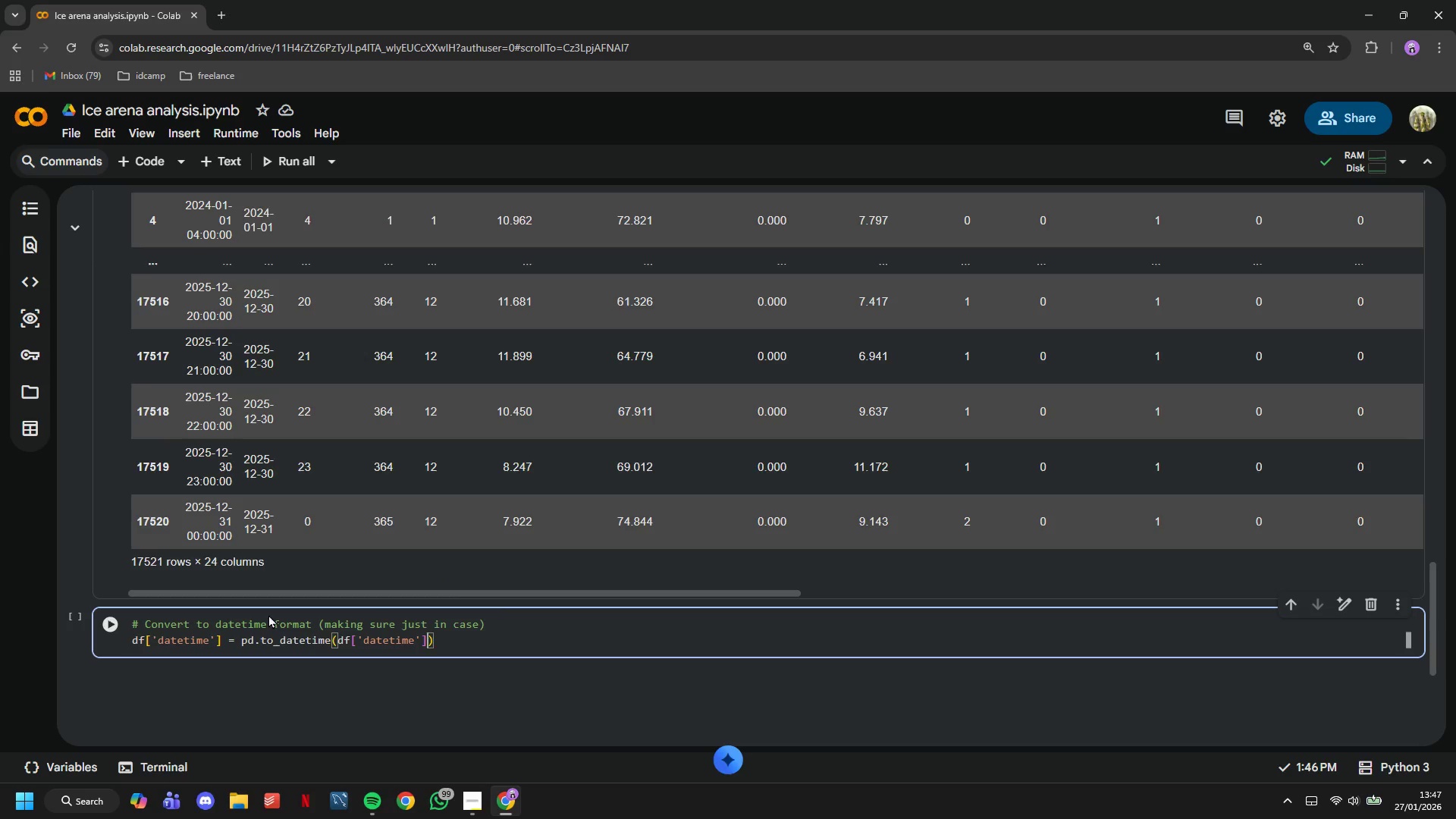 
key(ArrowRight)
 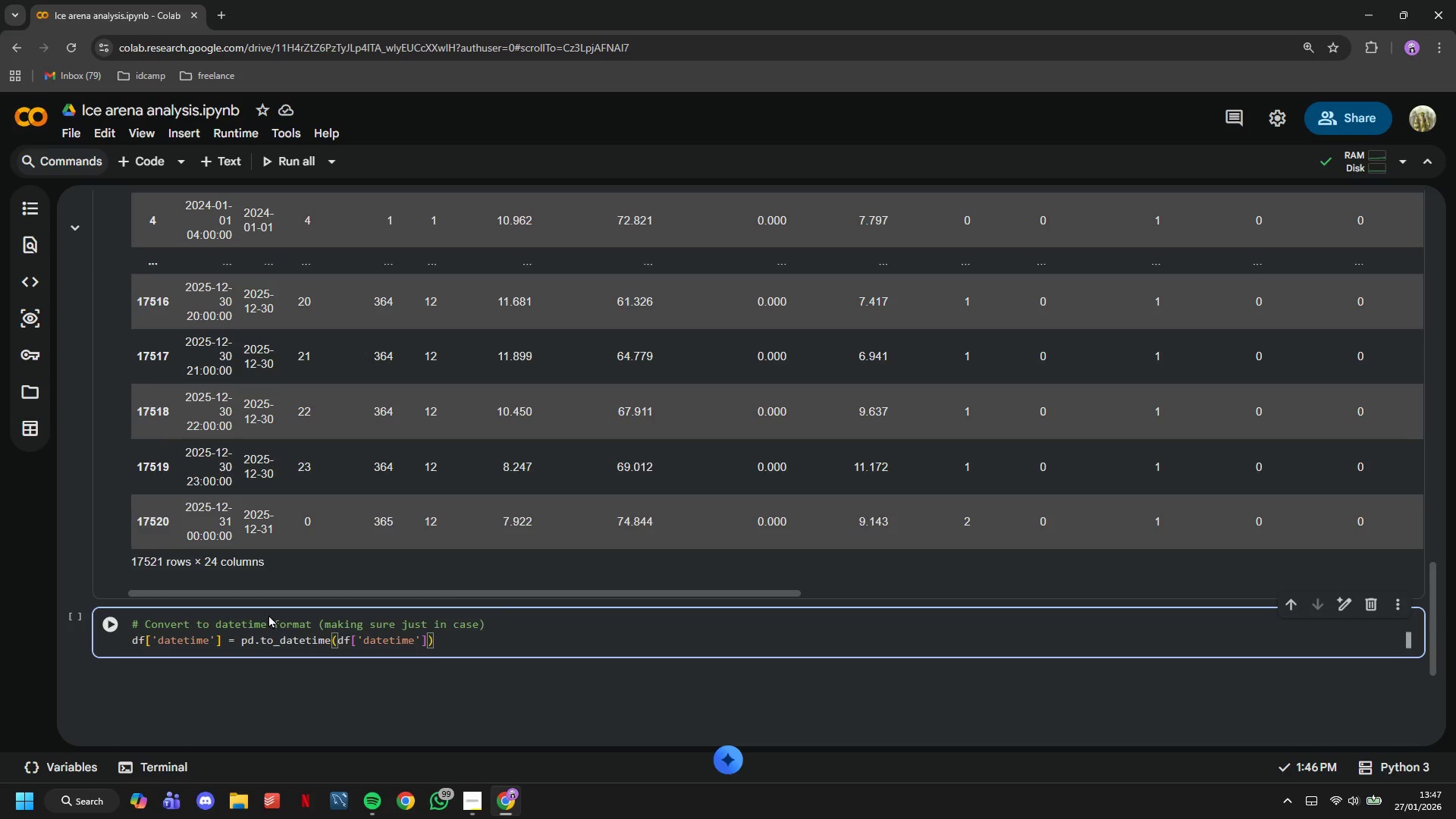 
key(Enter)
 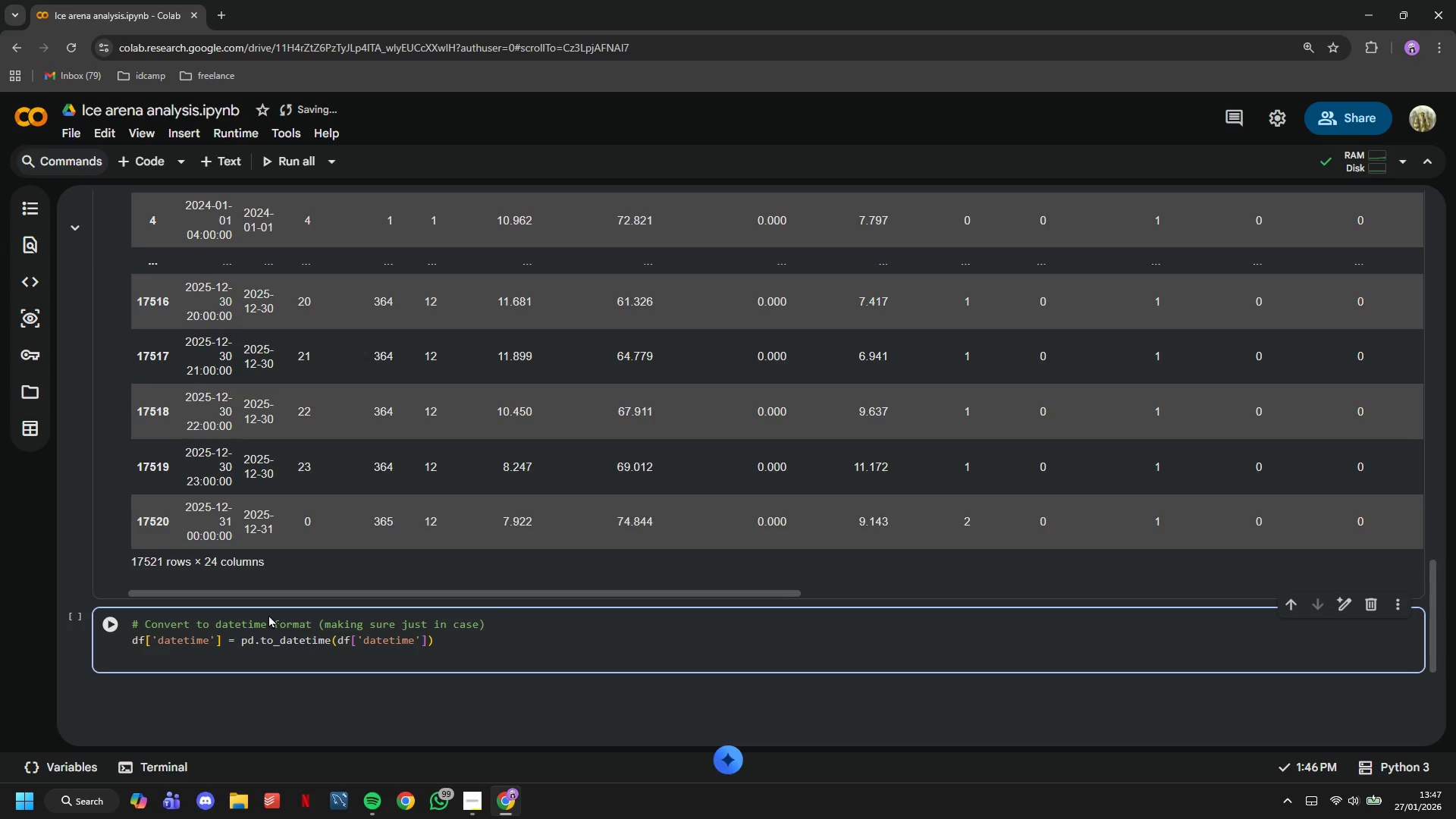 
type(df.set_index('datetime)
 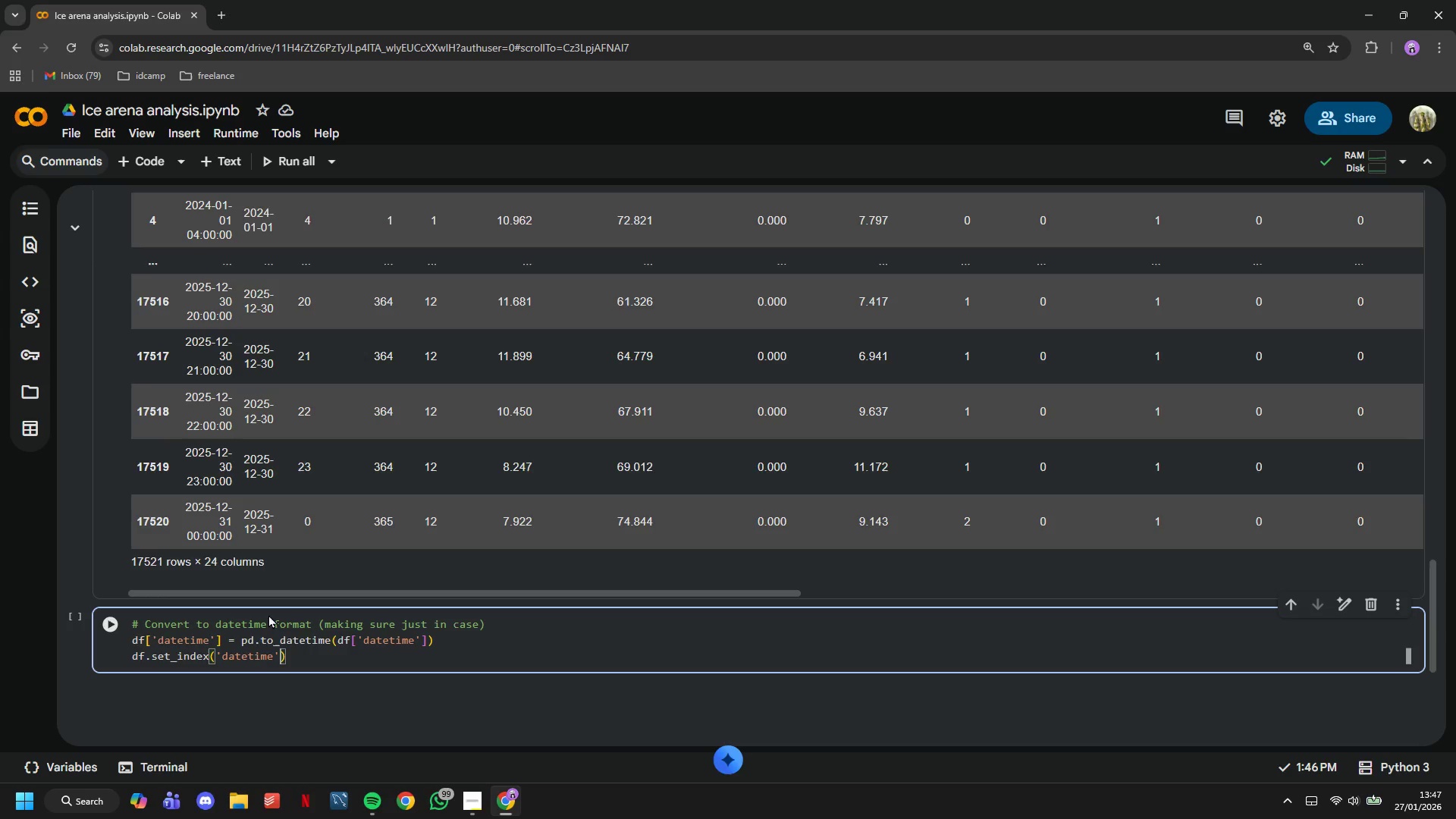 
 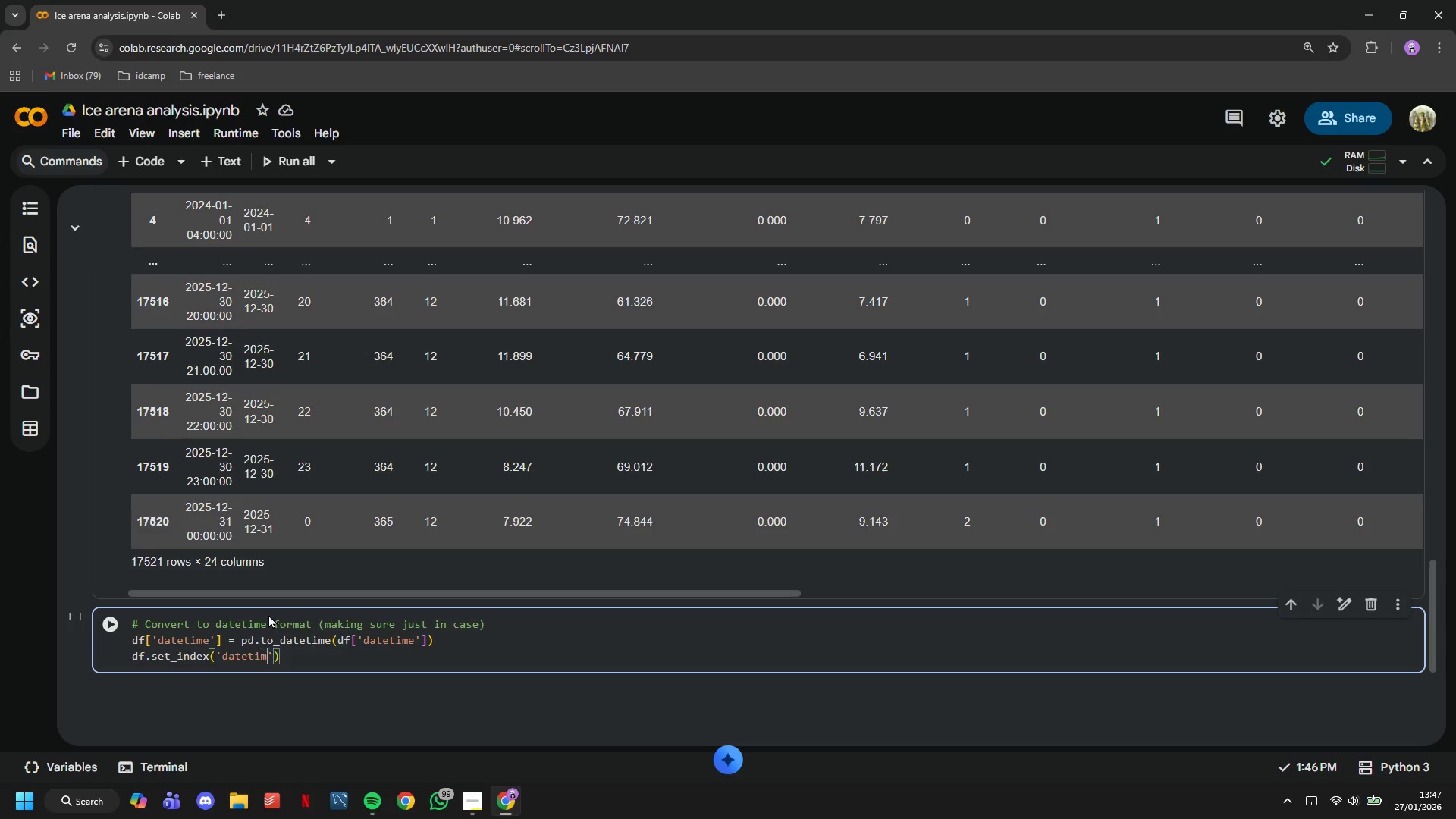 
key(ArrowRight)
 